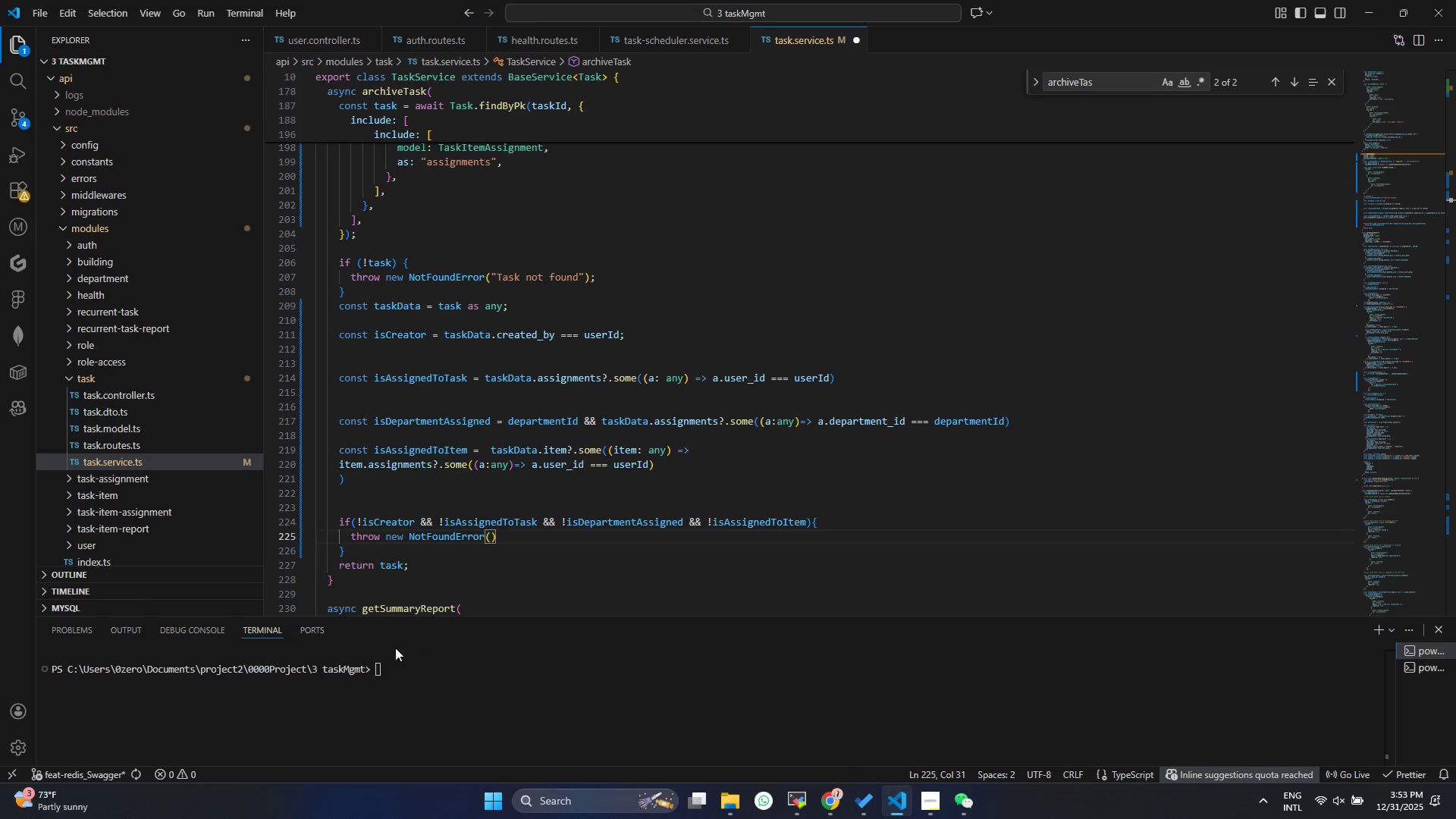 
key(Shift+Quote)
 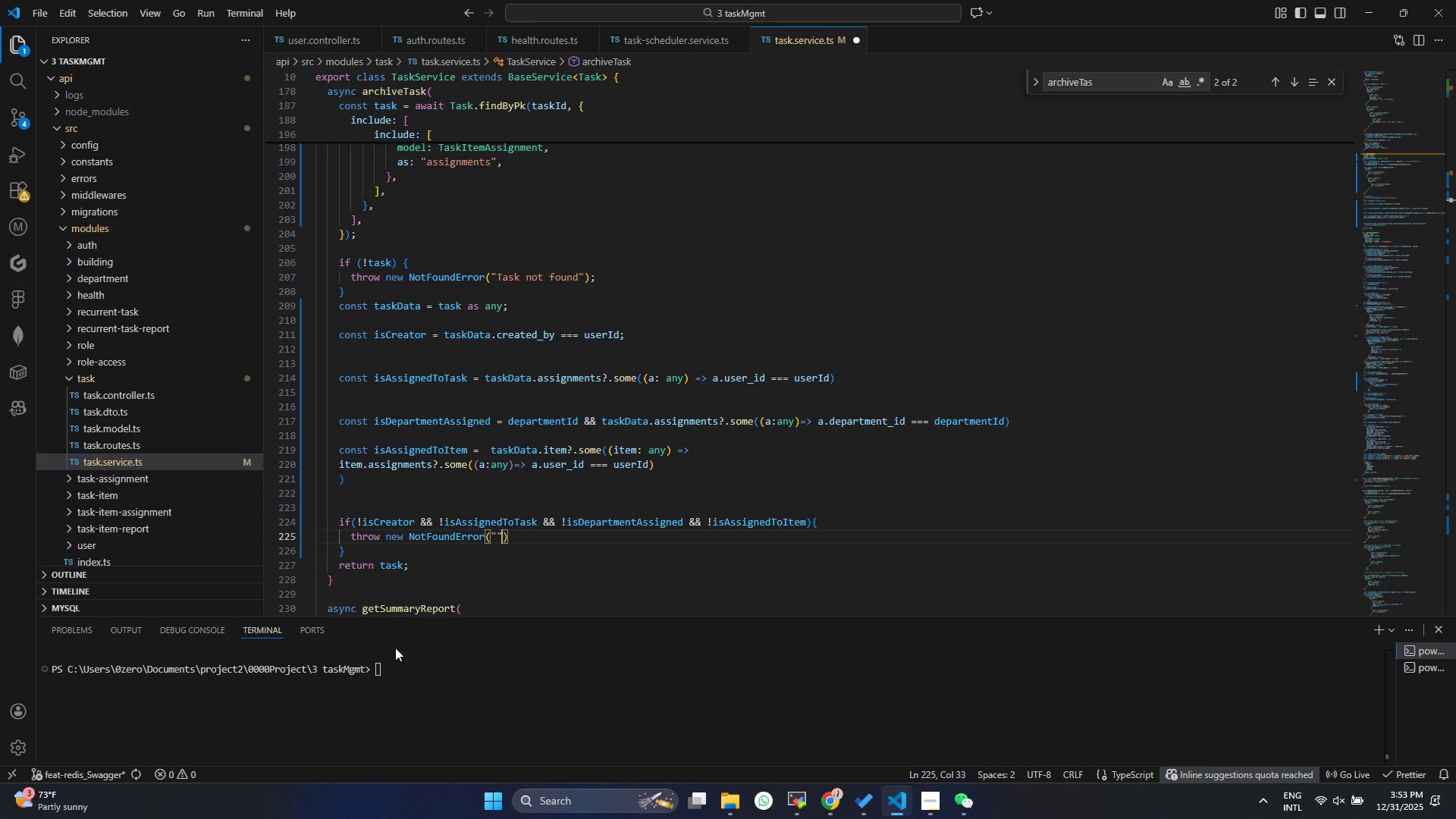 
key(ArrowLeft)
 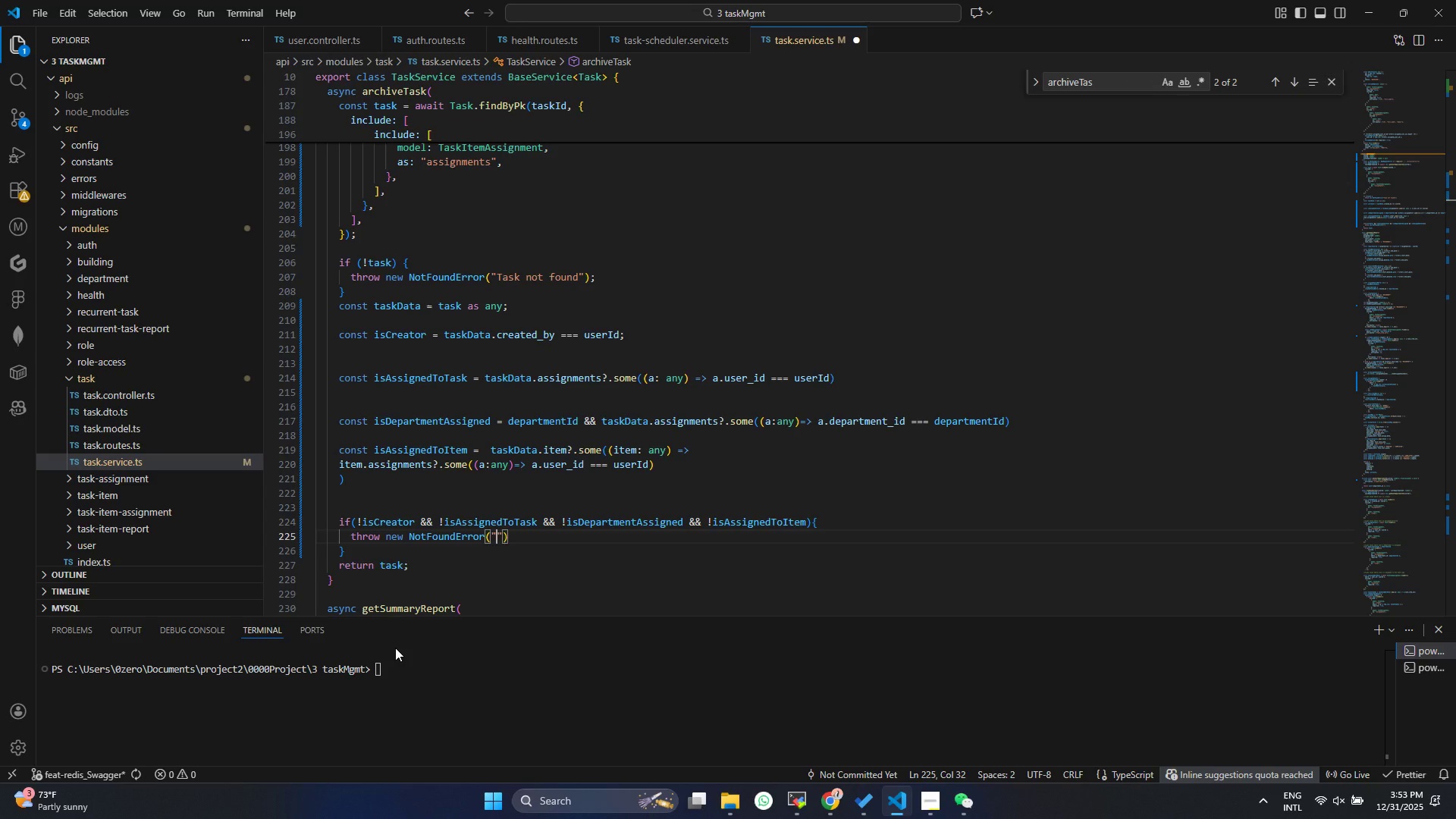 
type(Task not found or you dont have permission)
 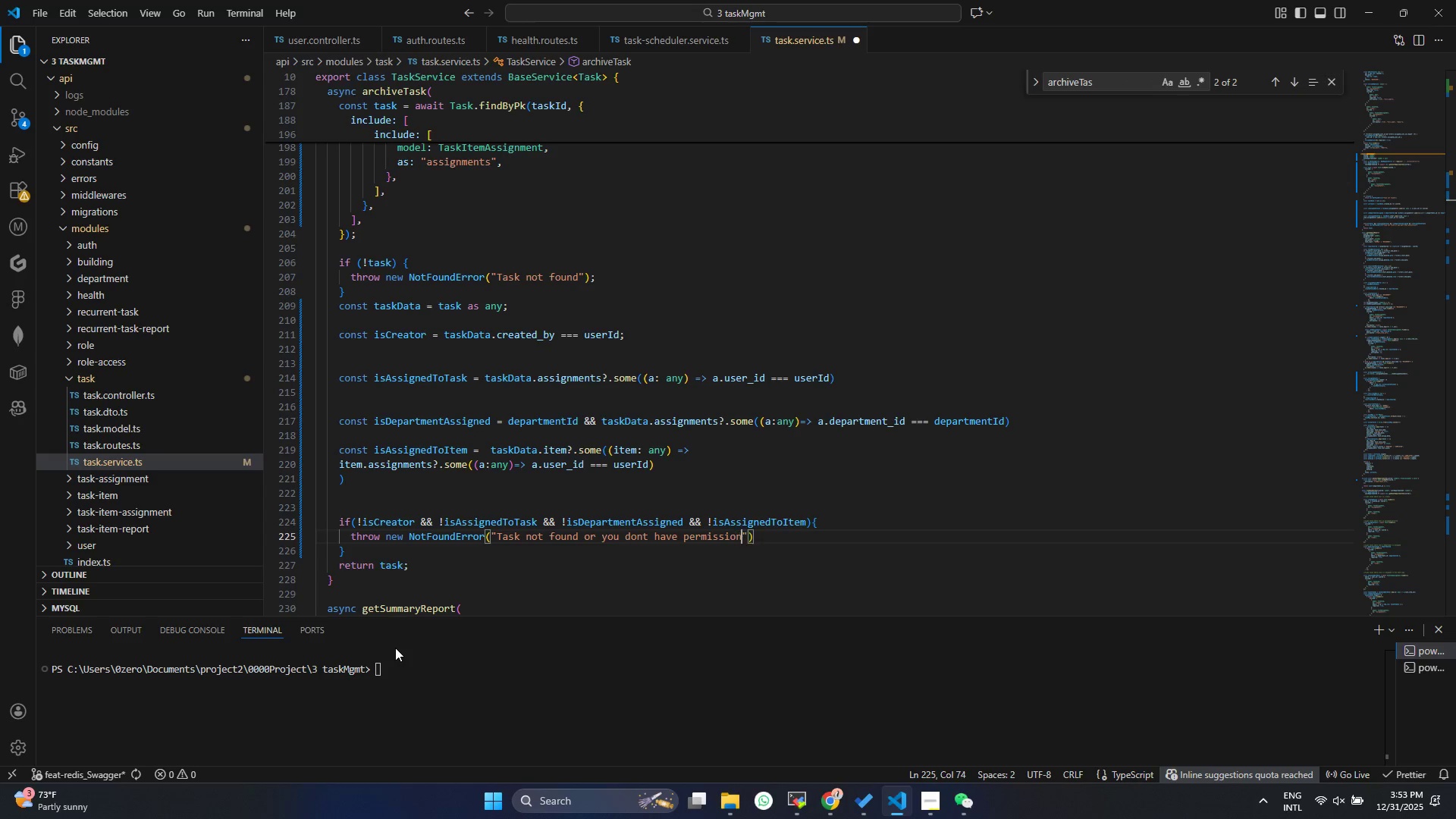 
key(Control+ControlLeft)
 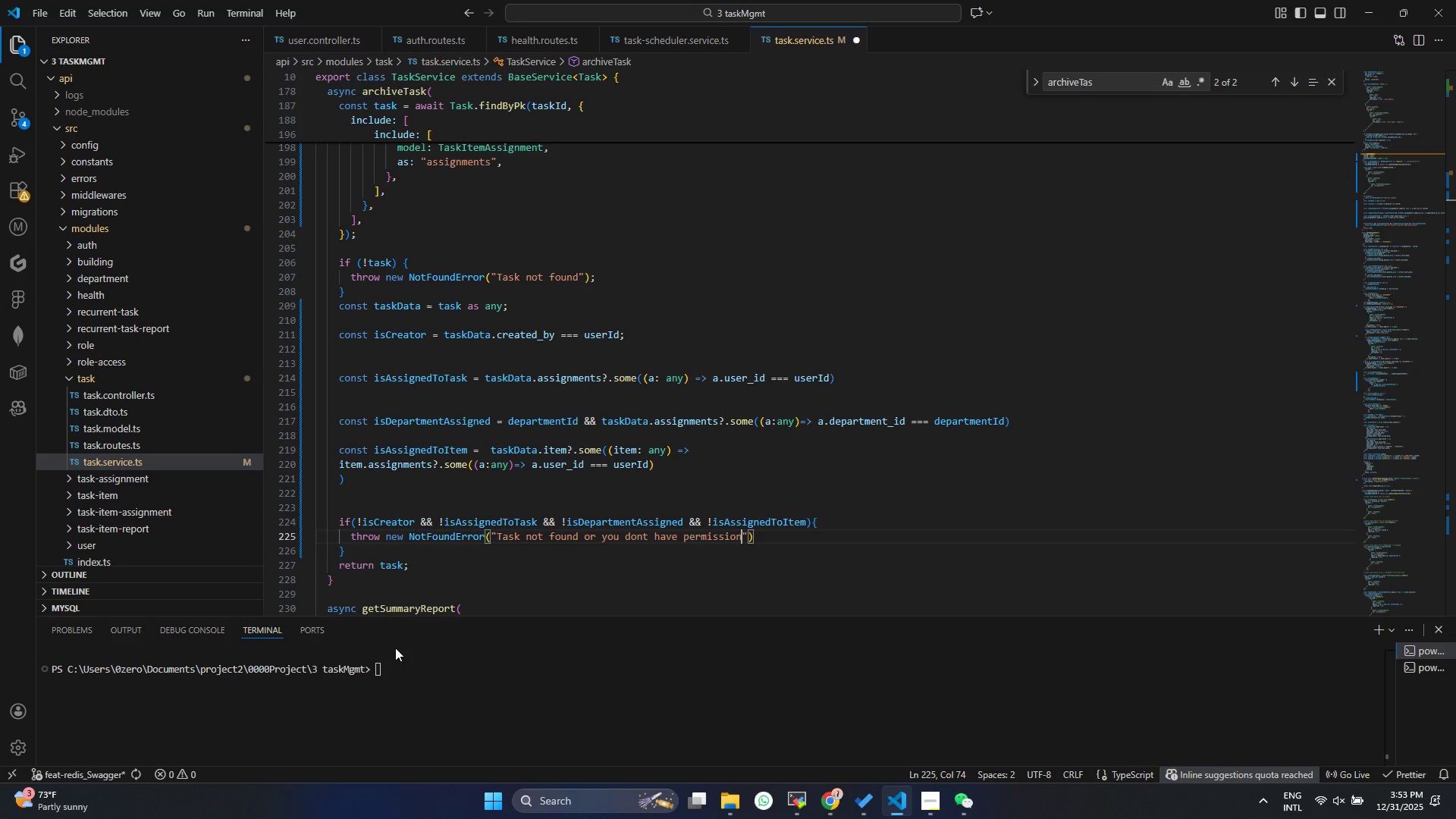 
key(Control+S)
 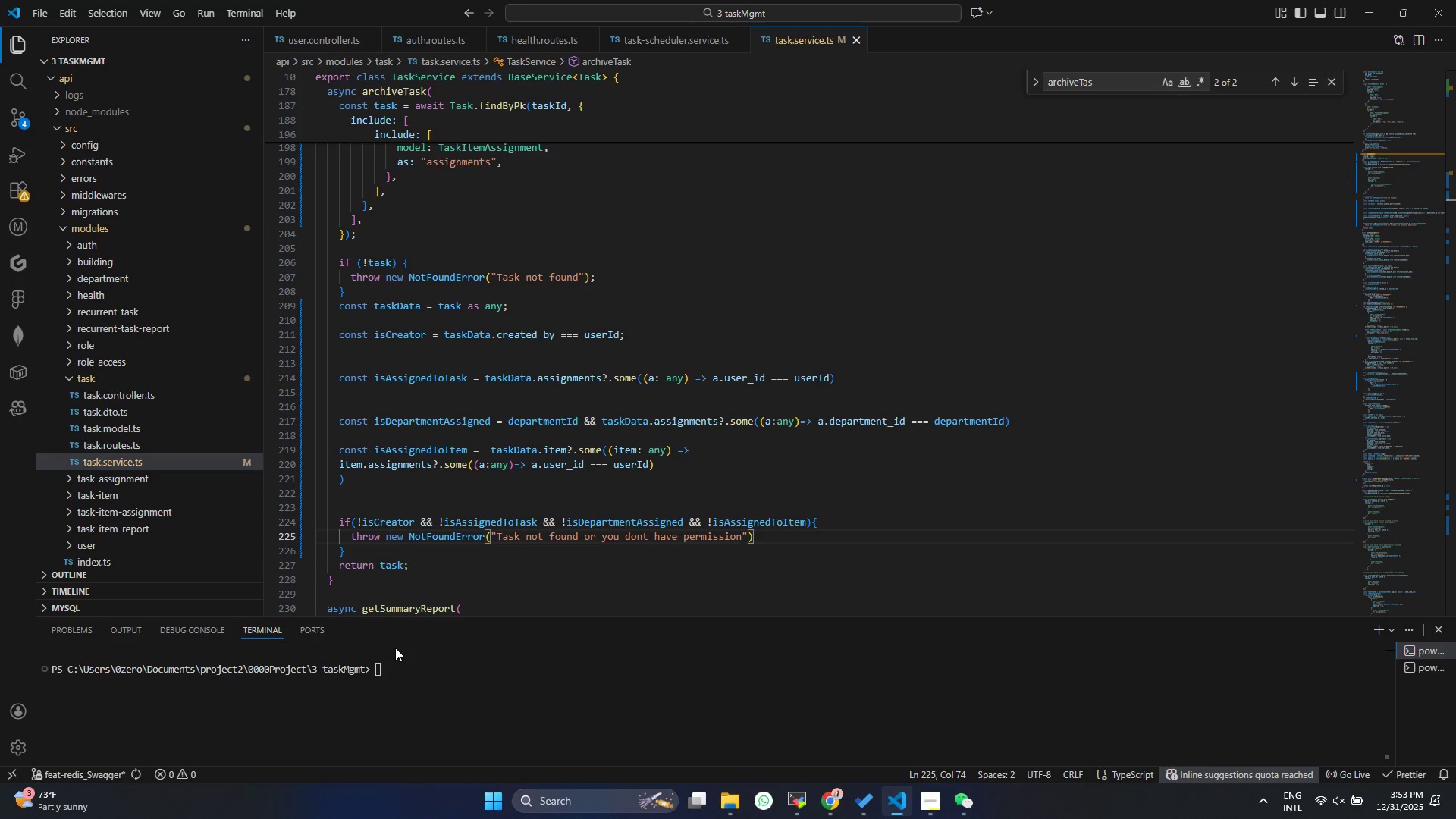 
type( to archive the task)
 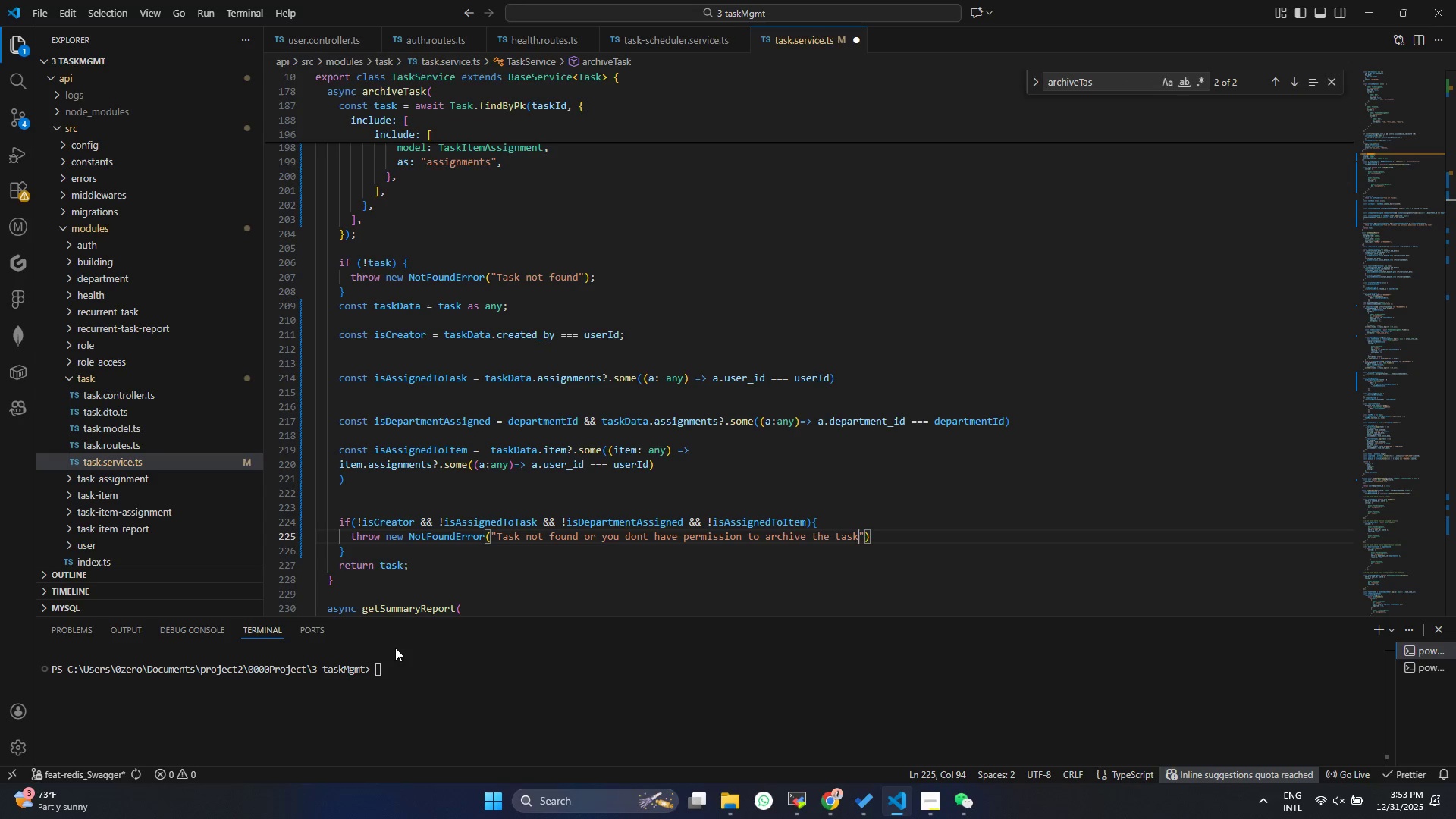 
key(Control+ControlLeft)
 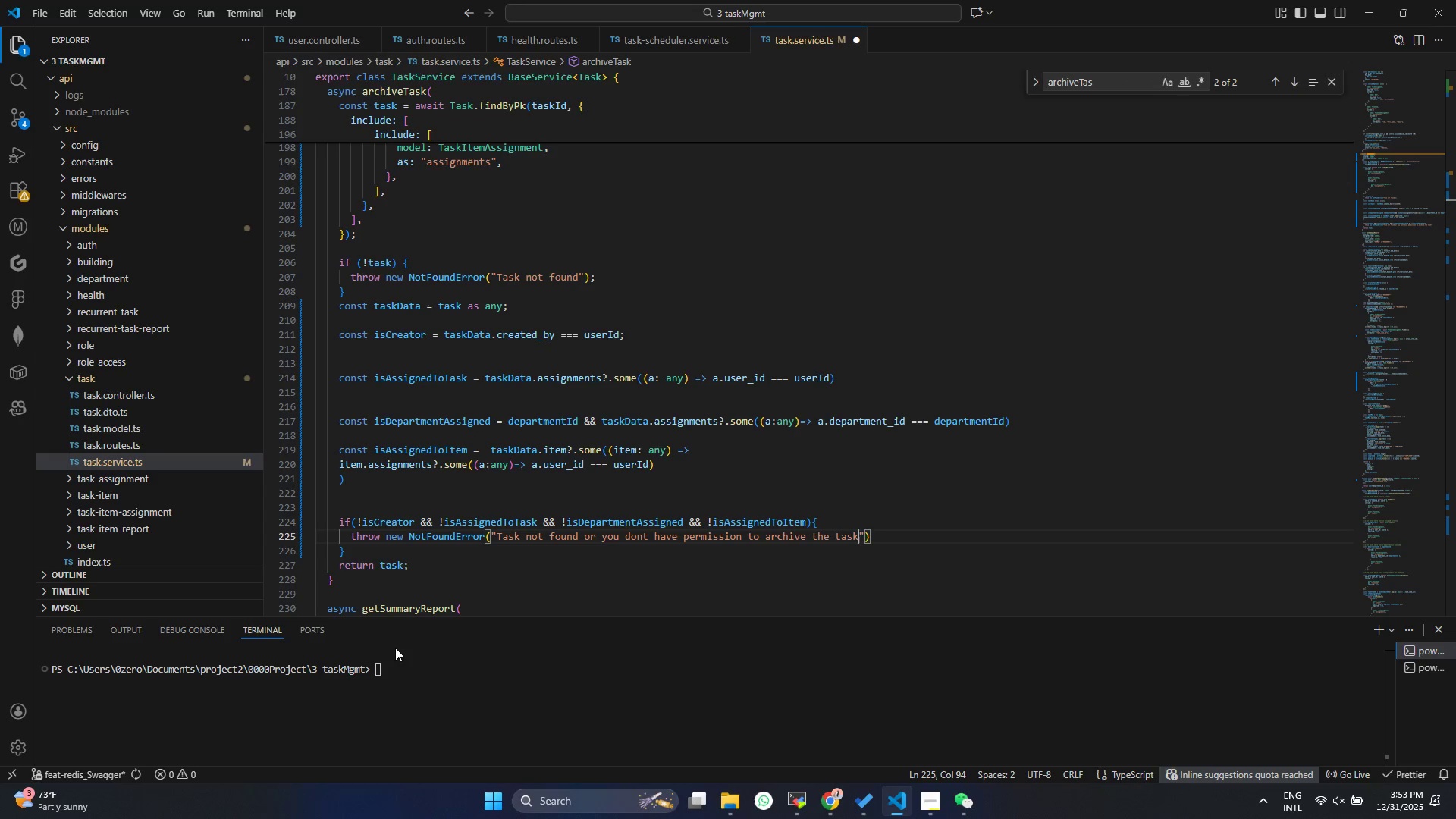 
key(Control+S)
 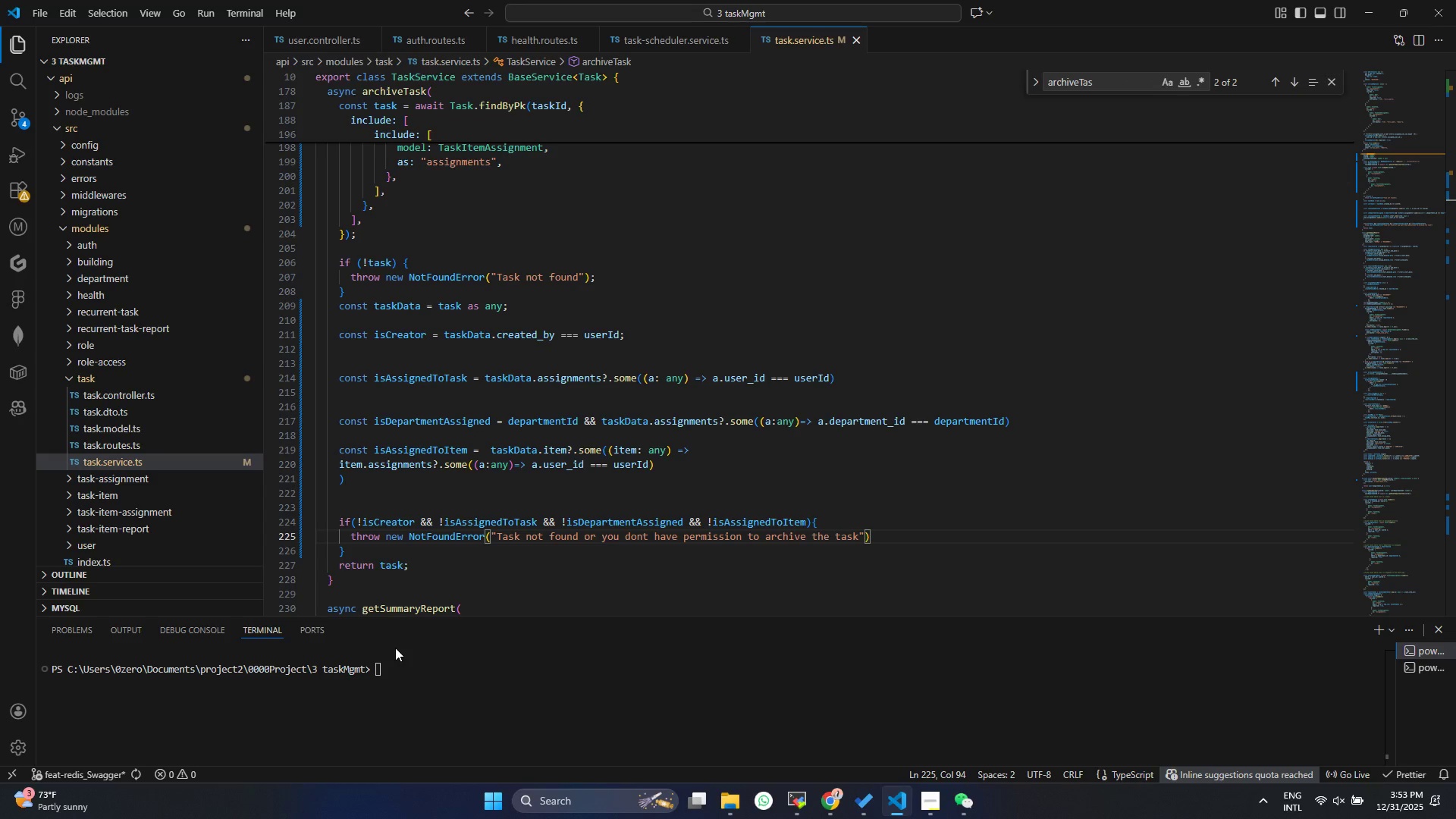 
key(ArrowDown)
 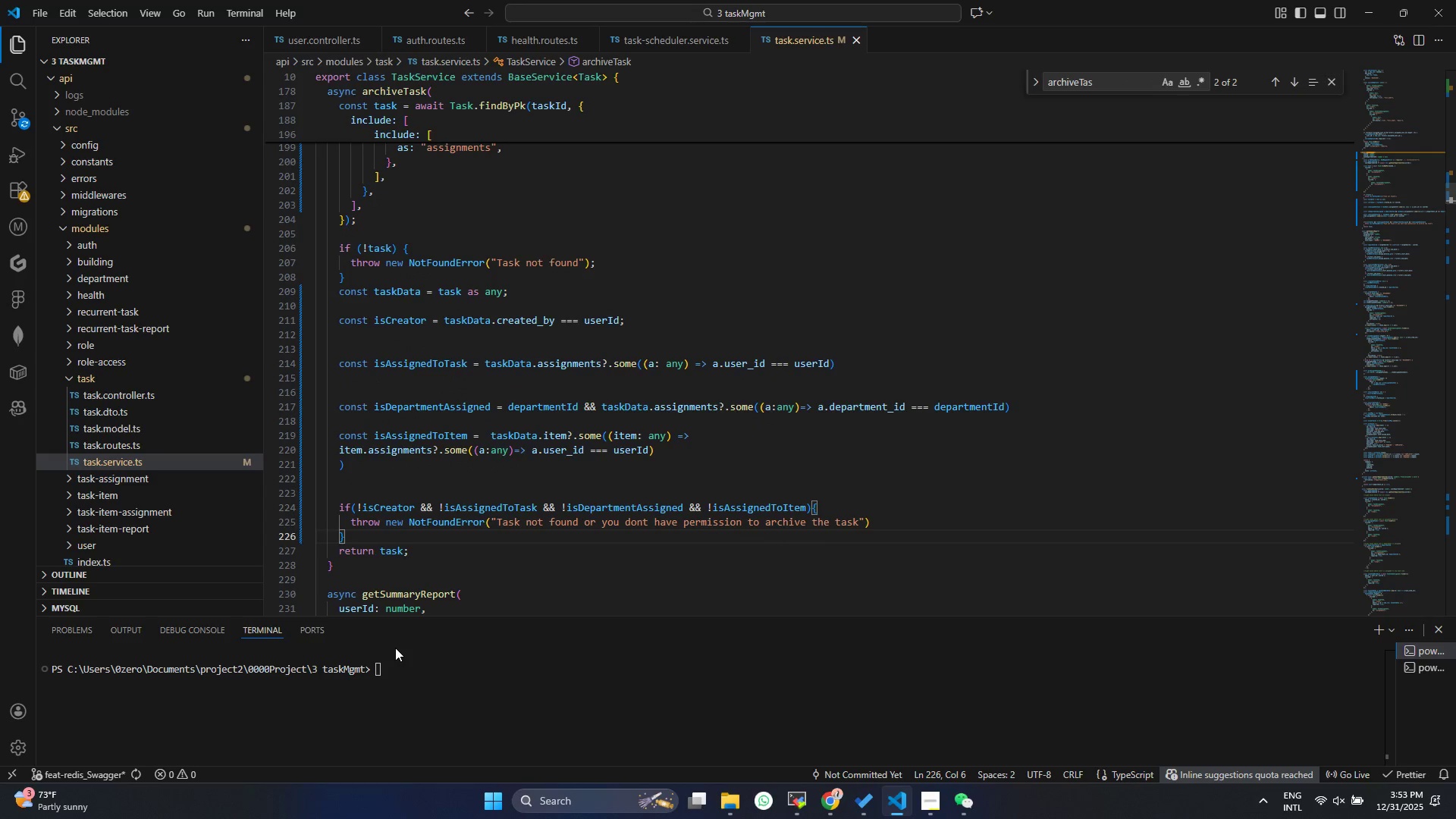 
key(Enter)
 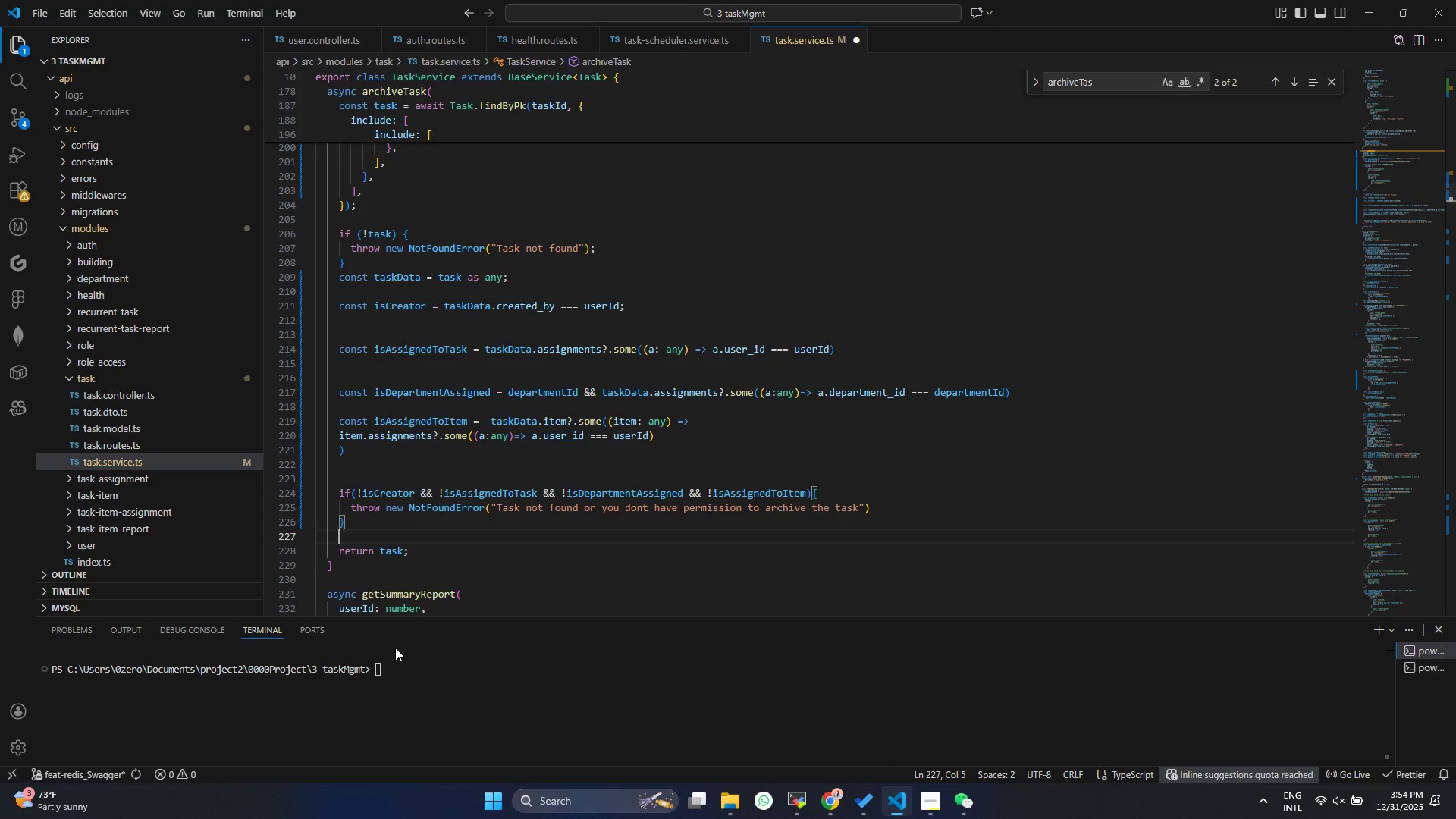 
key(Enter)
 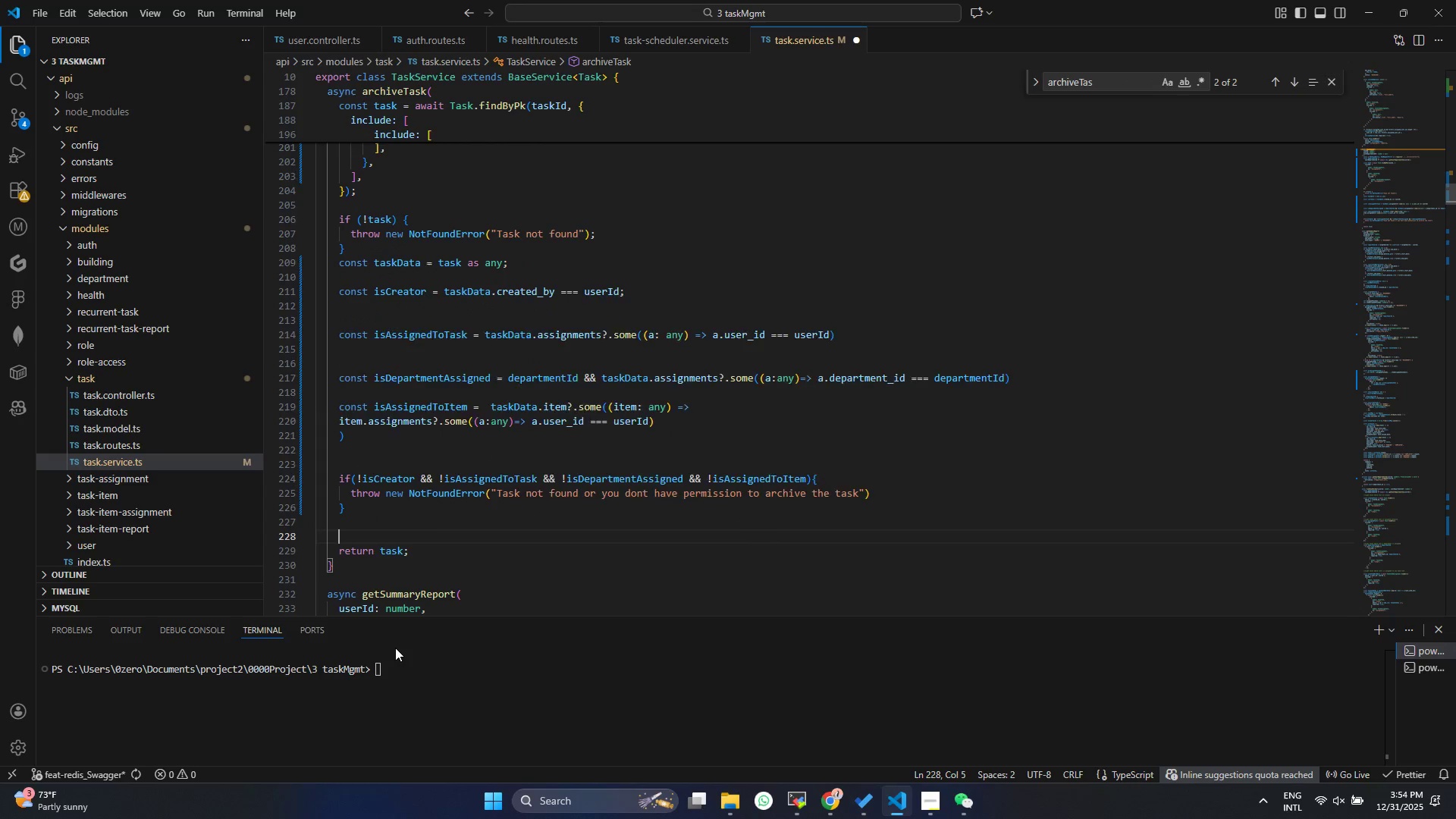 
key(Enter)
 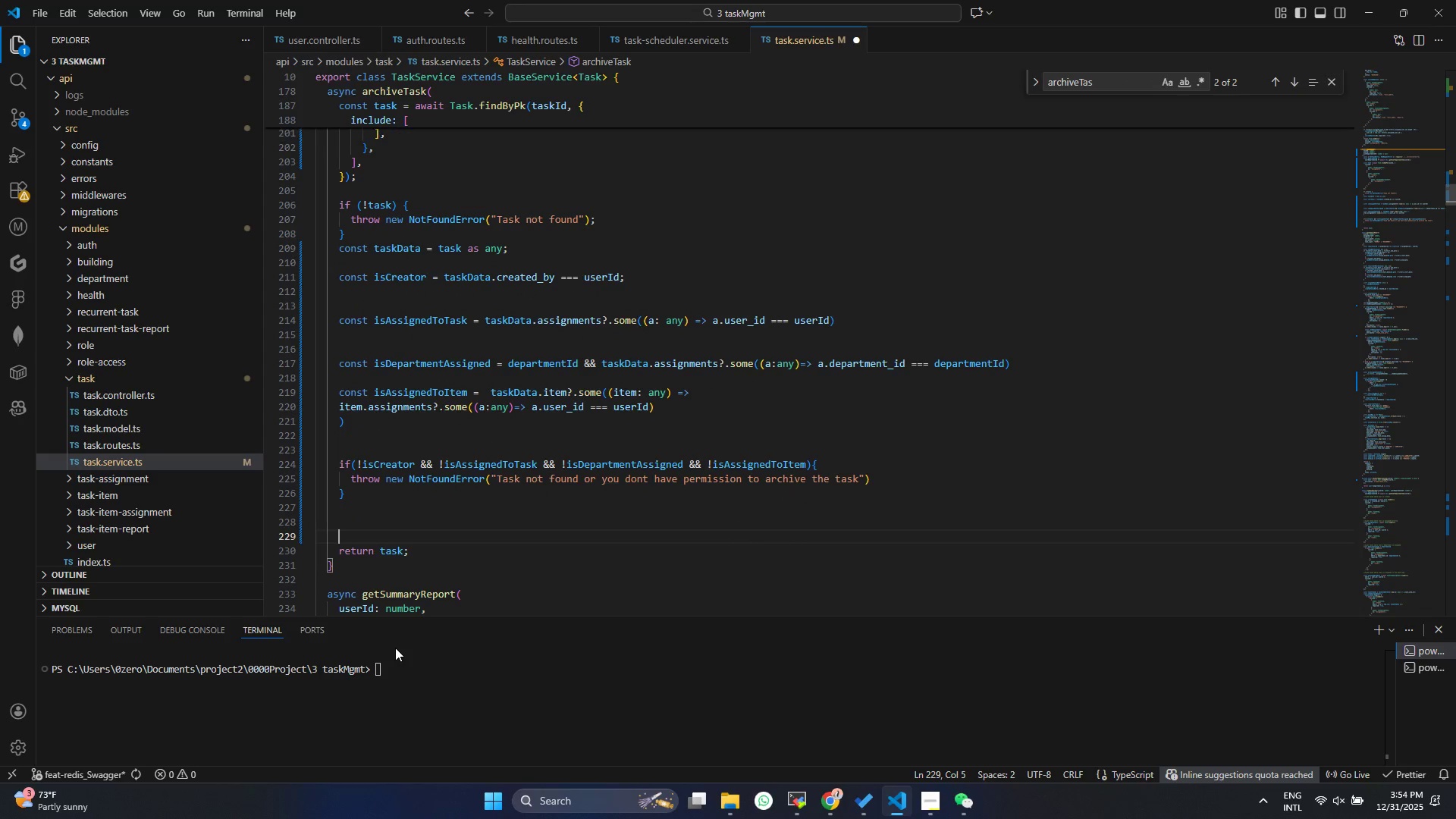 
type(const canArchive -)
key(Backspace)
type(= tas)
 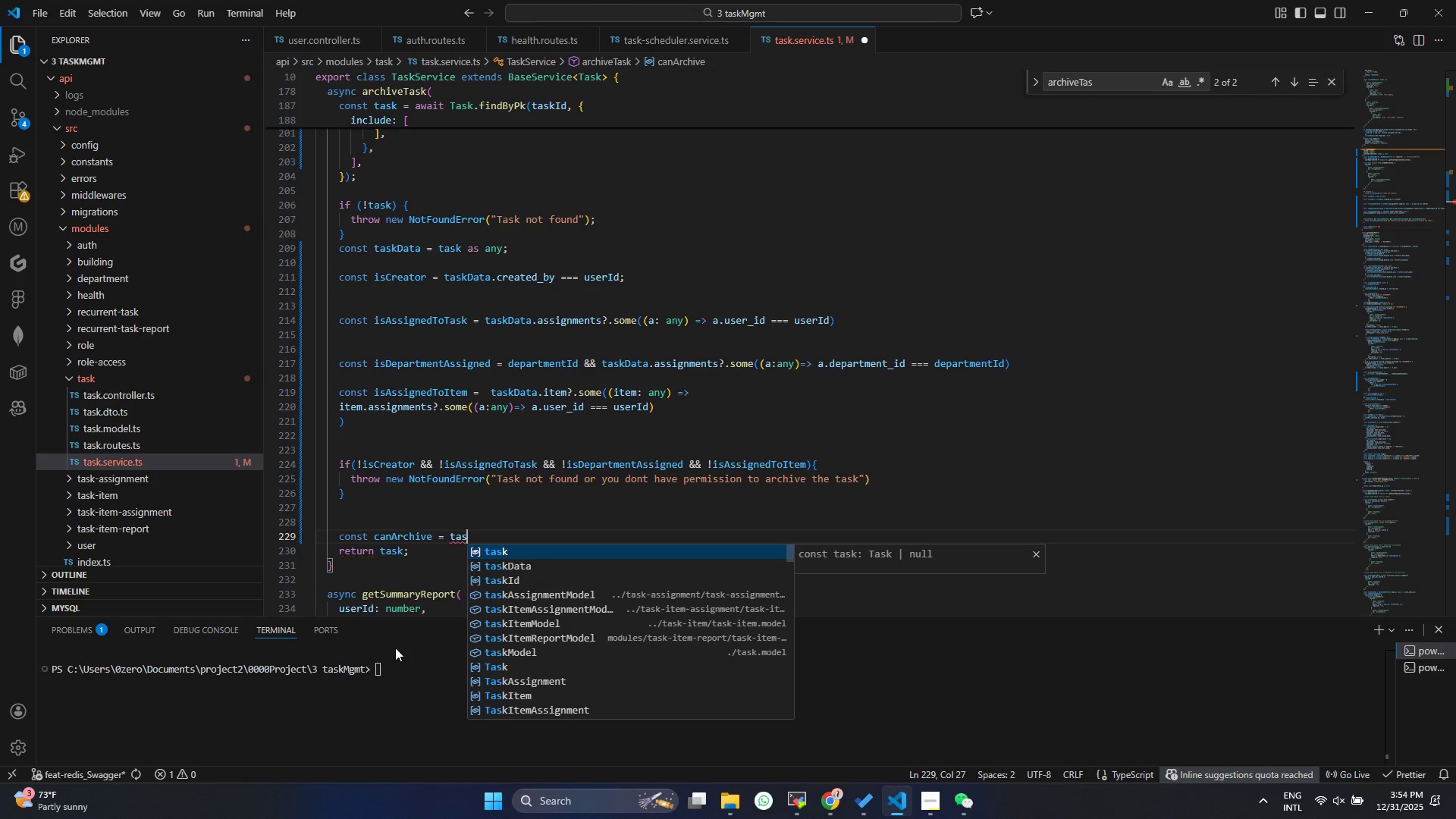 
key(Enter)
 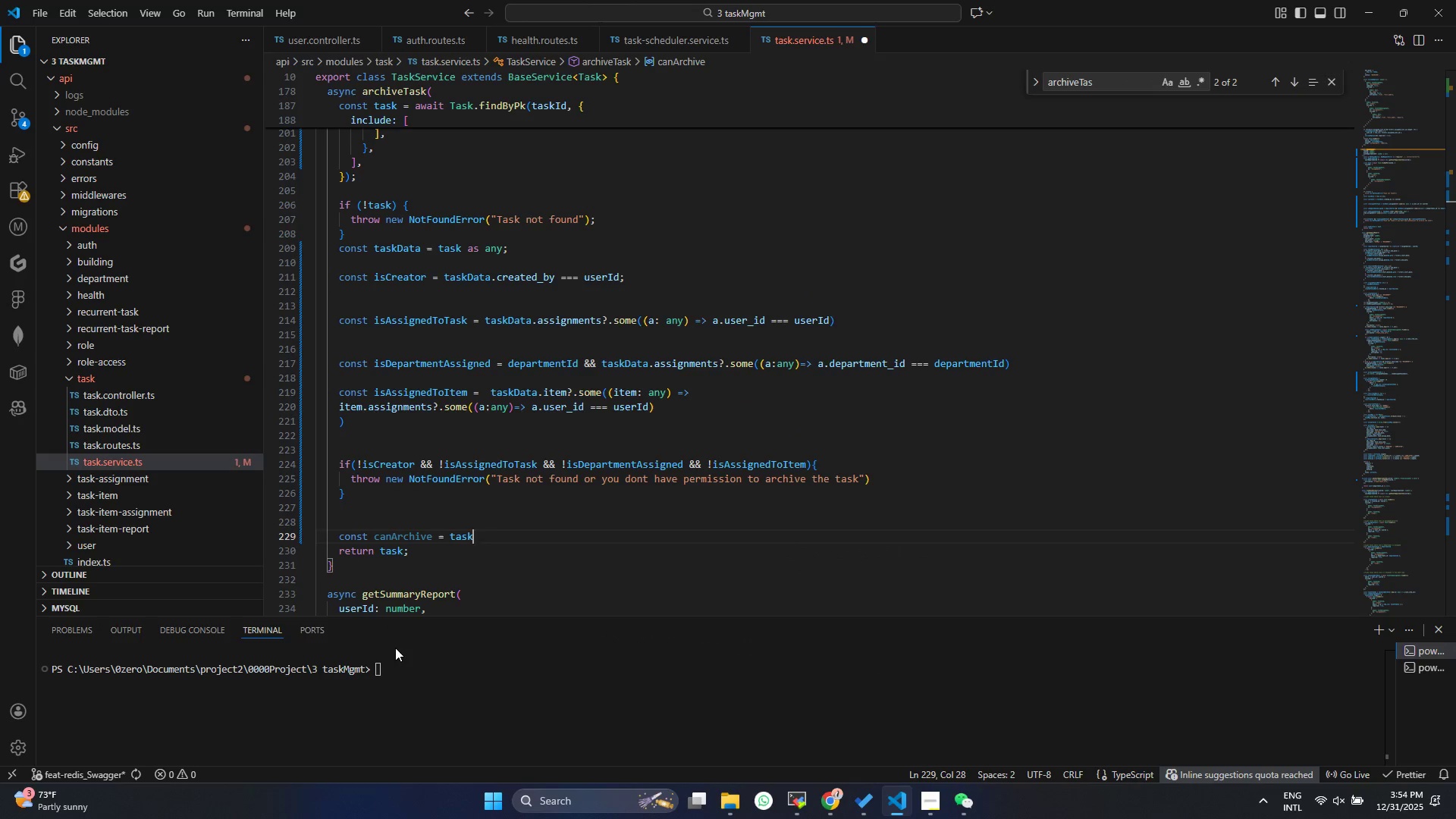 
type(.sta)
 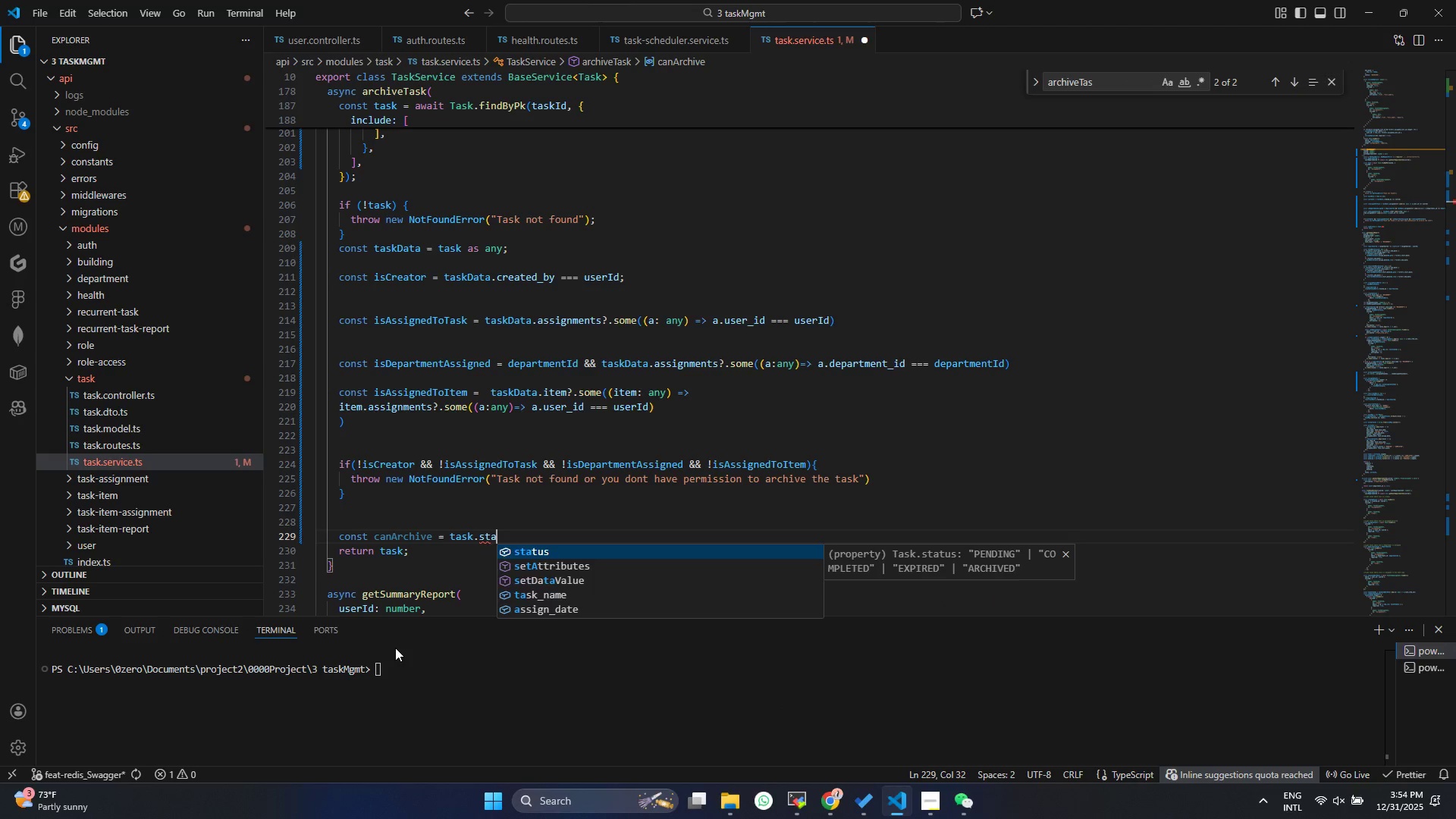 
key(Enter)
 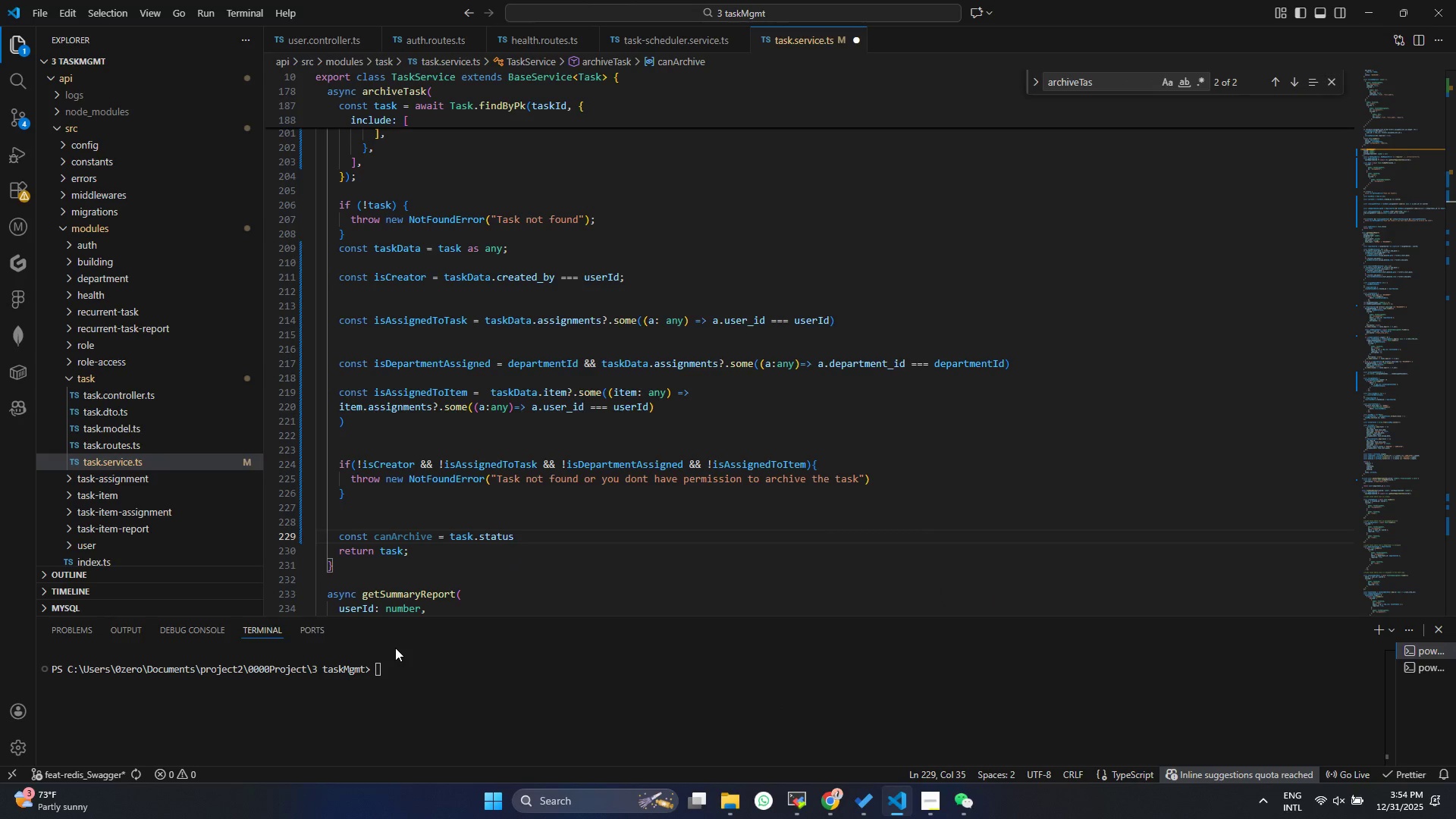 
key(Space)
 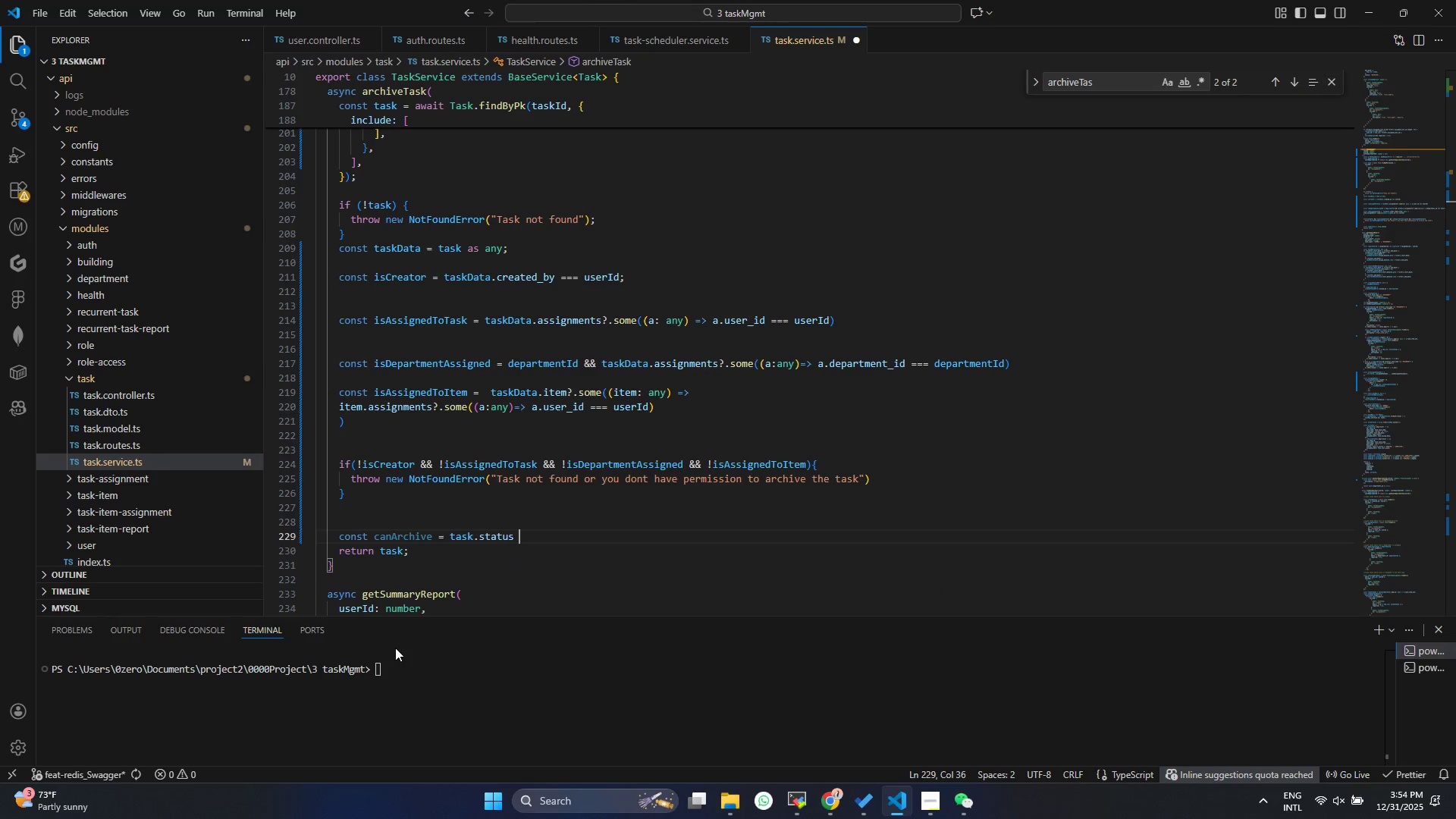 
key(Equal)
 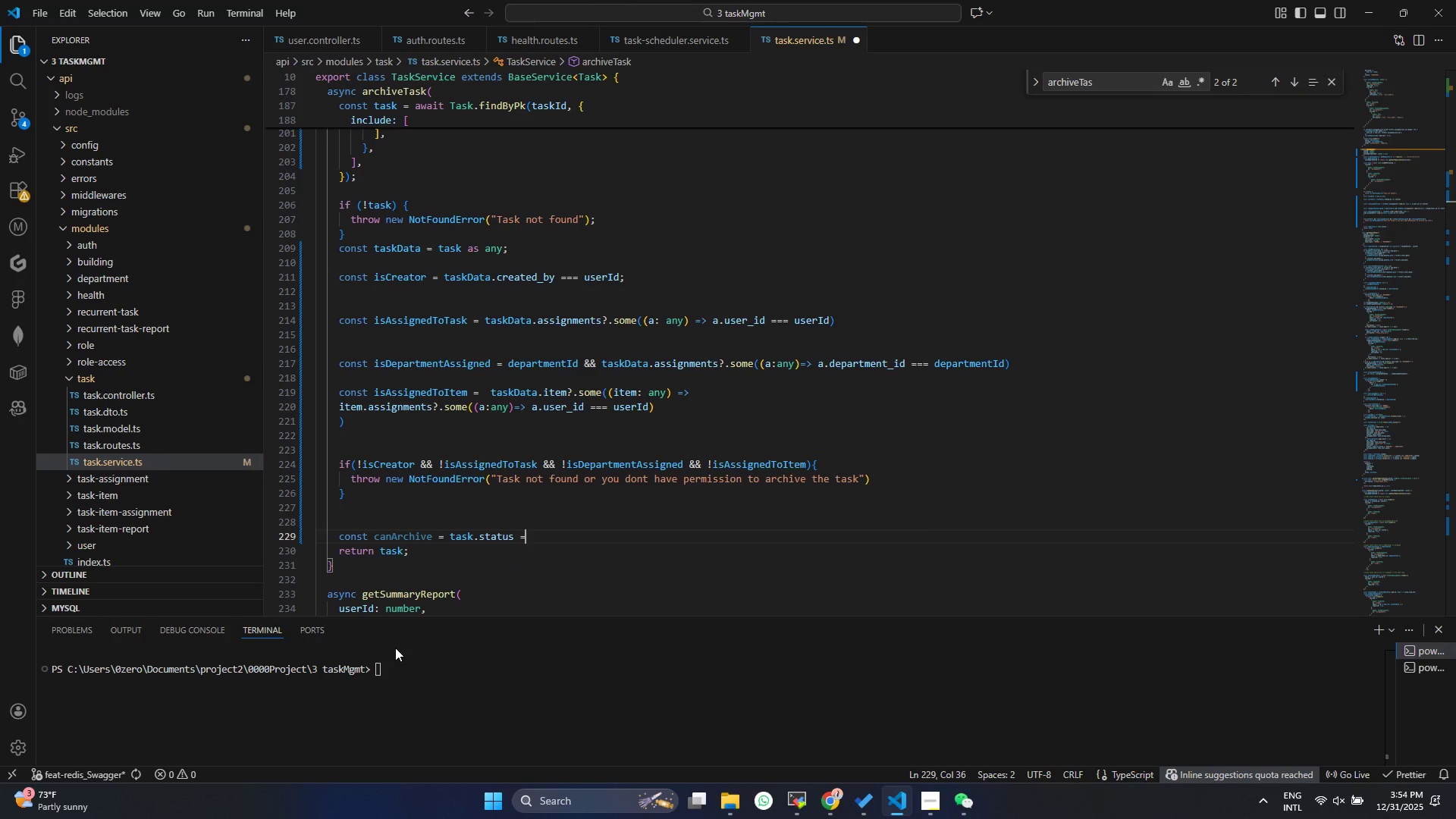 
key(Equal)
 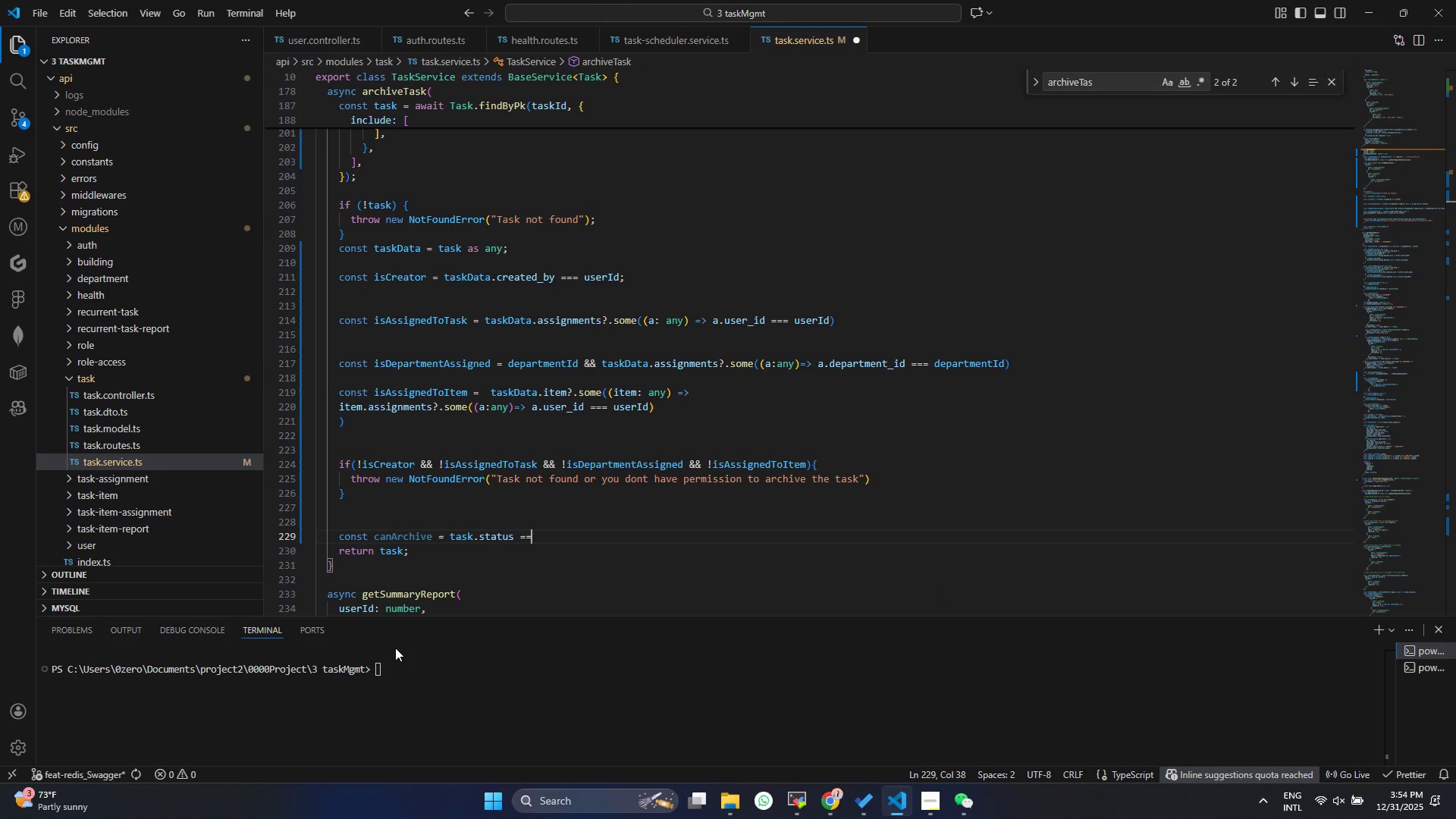 
key(Equal)
 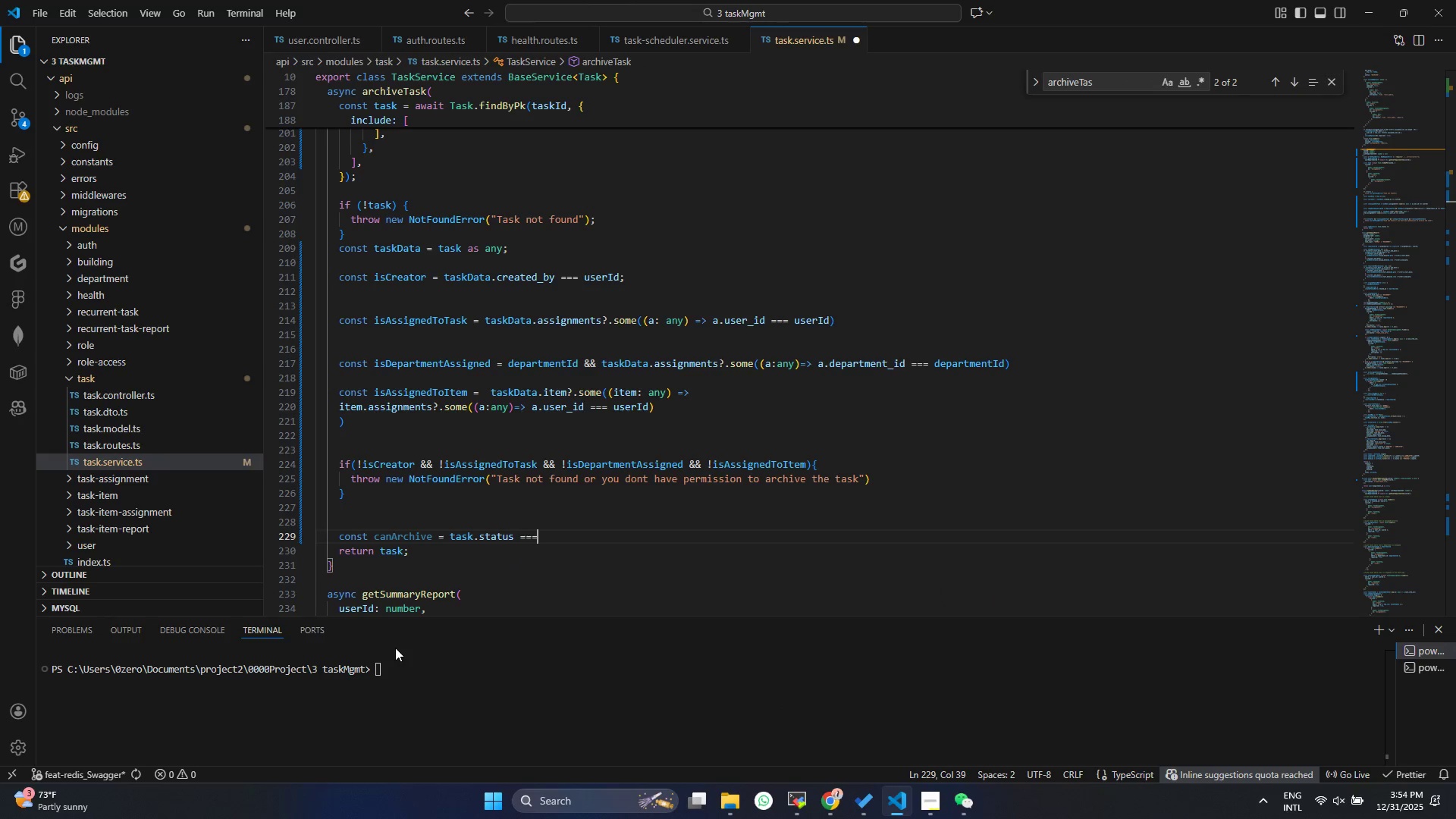 
key(Equal)
 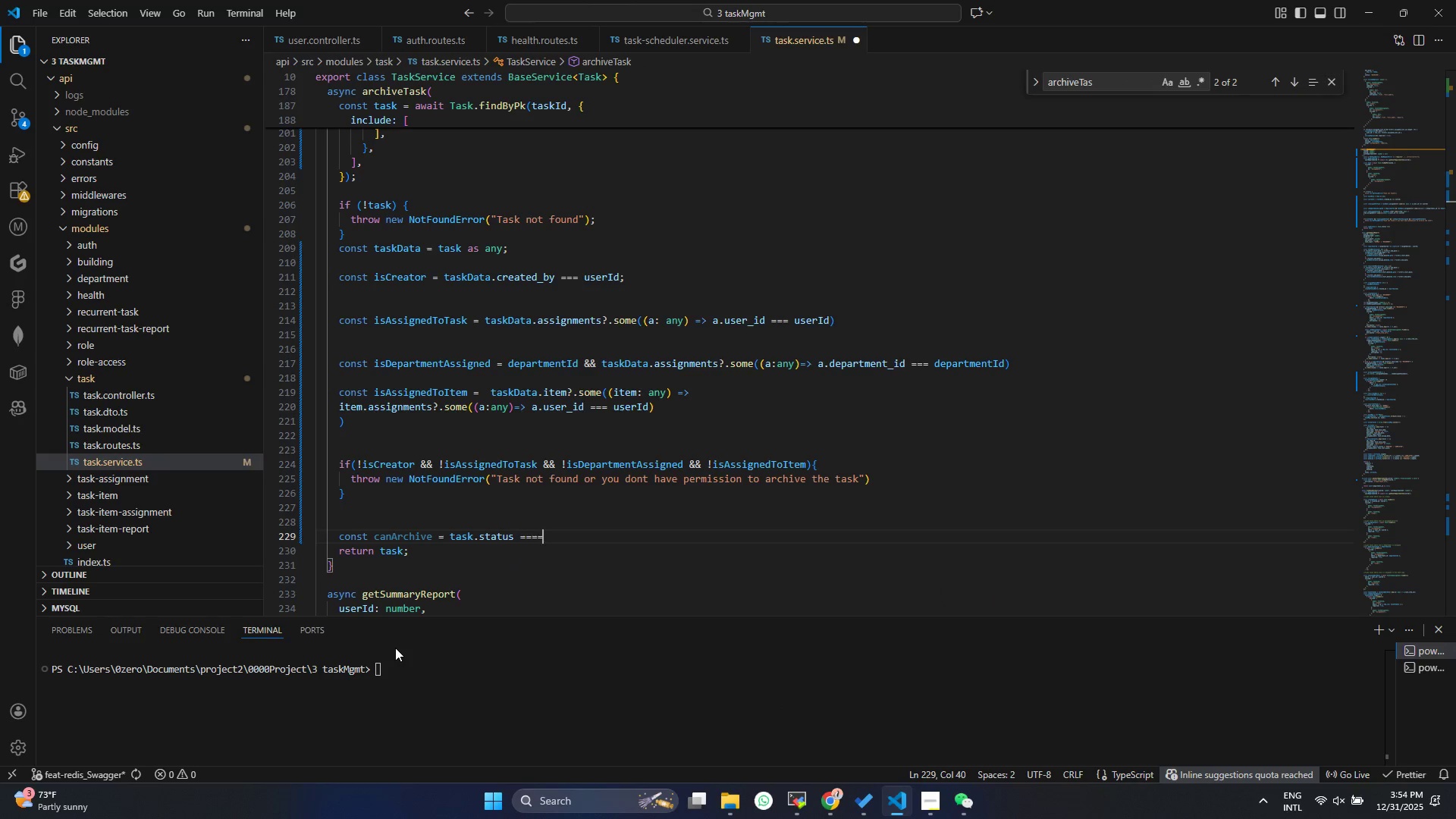 
key(Backspace)
 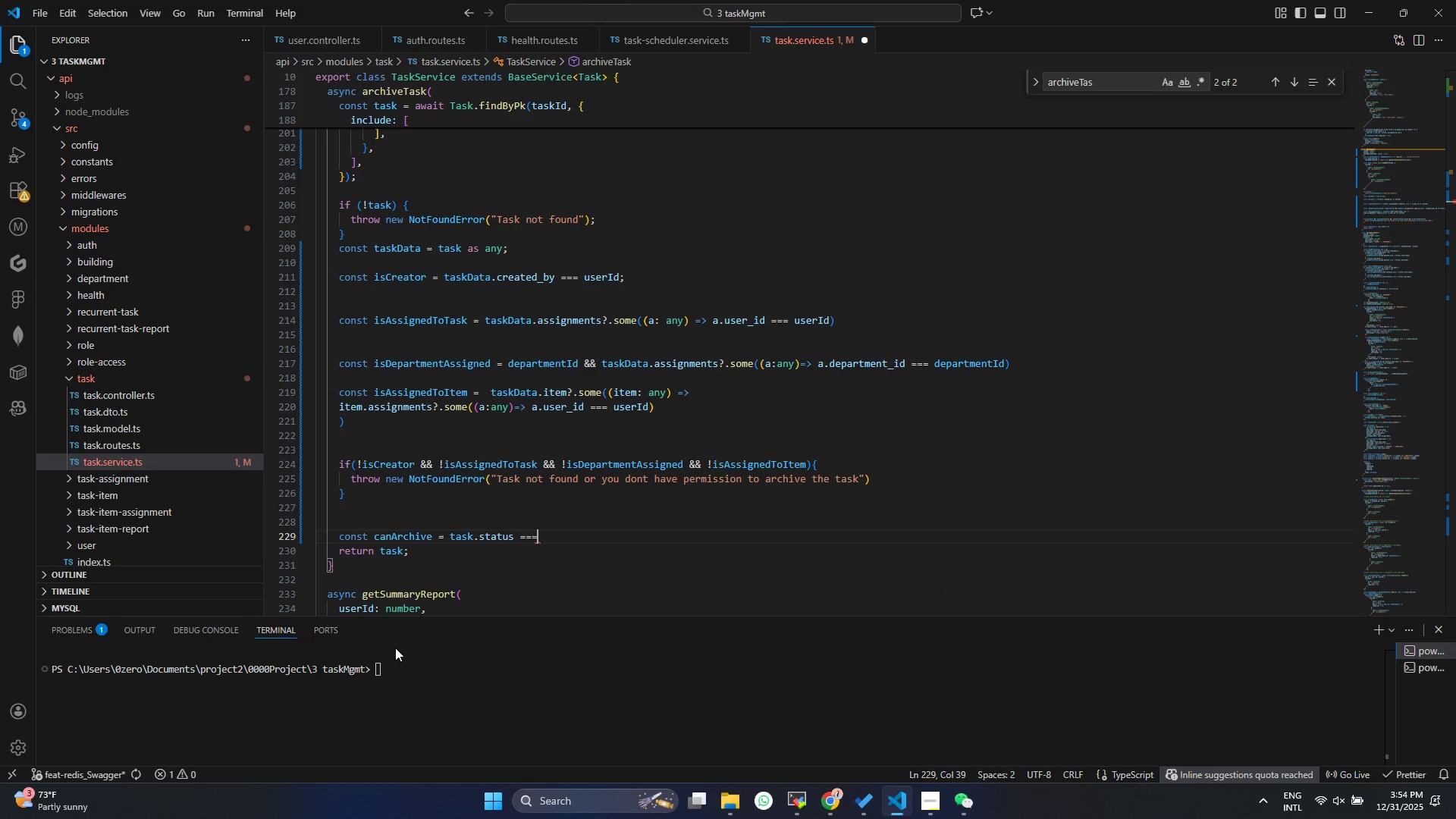 
key(Space)
 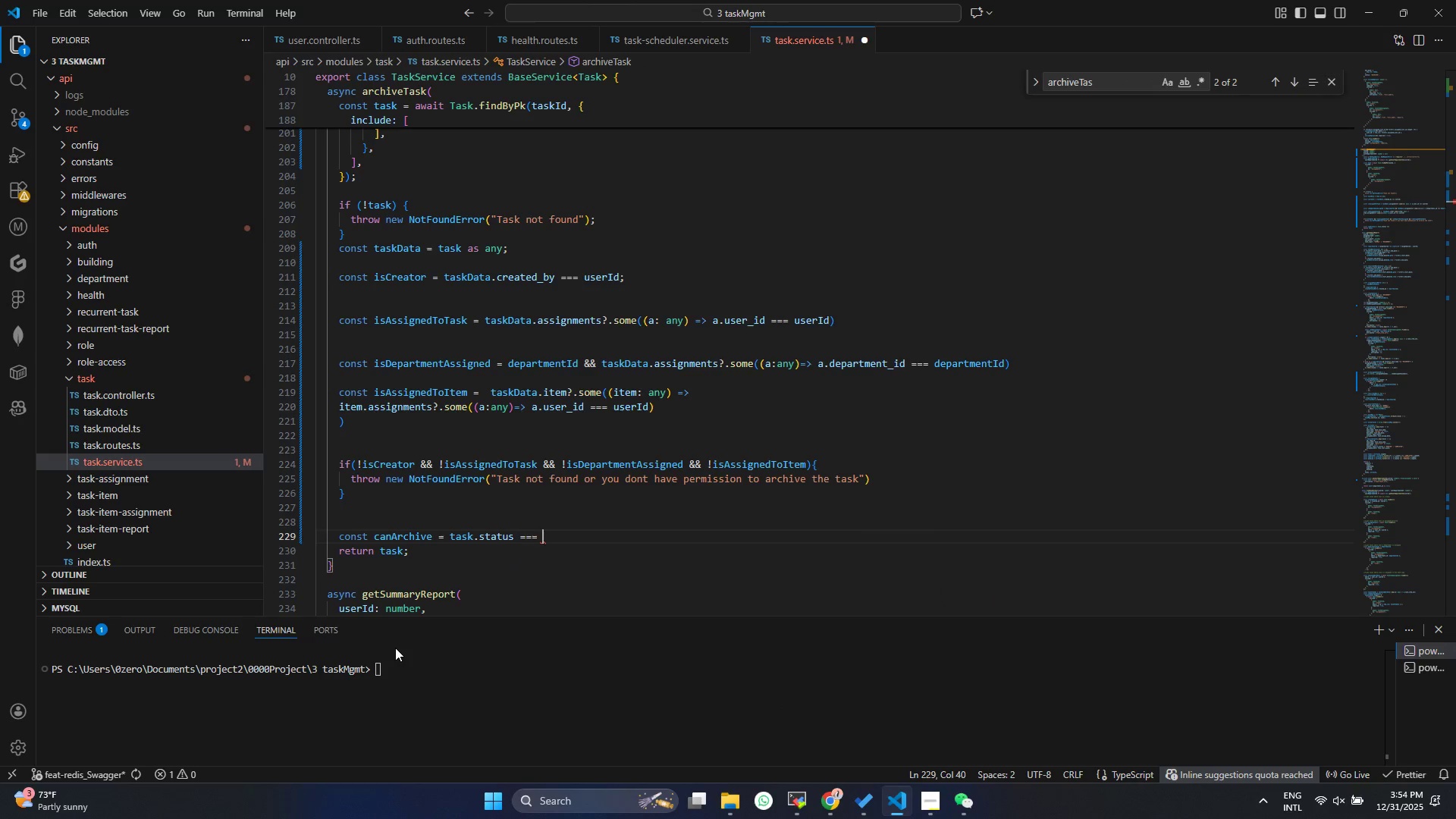 
key(Shift+Quote)
 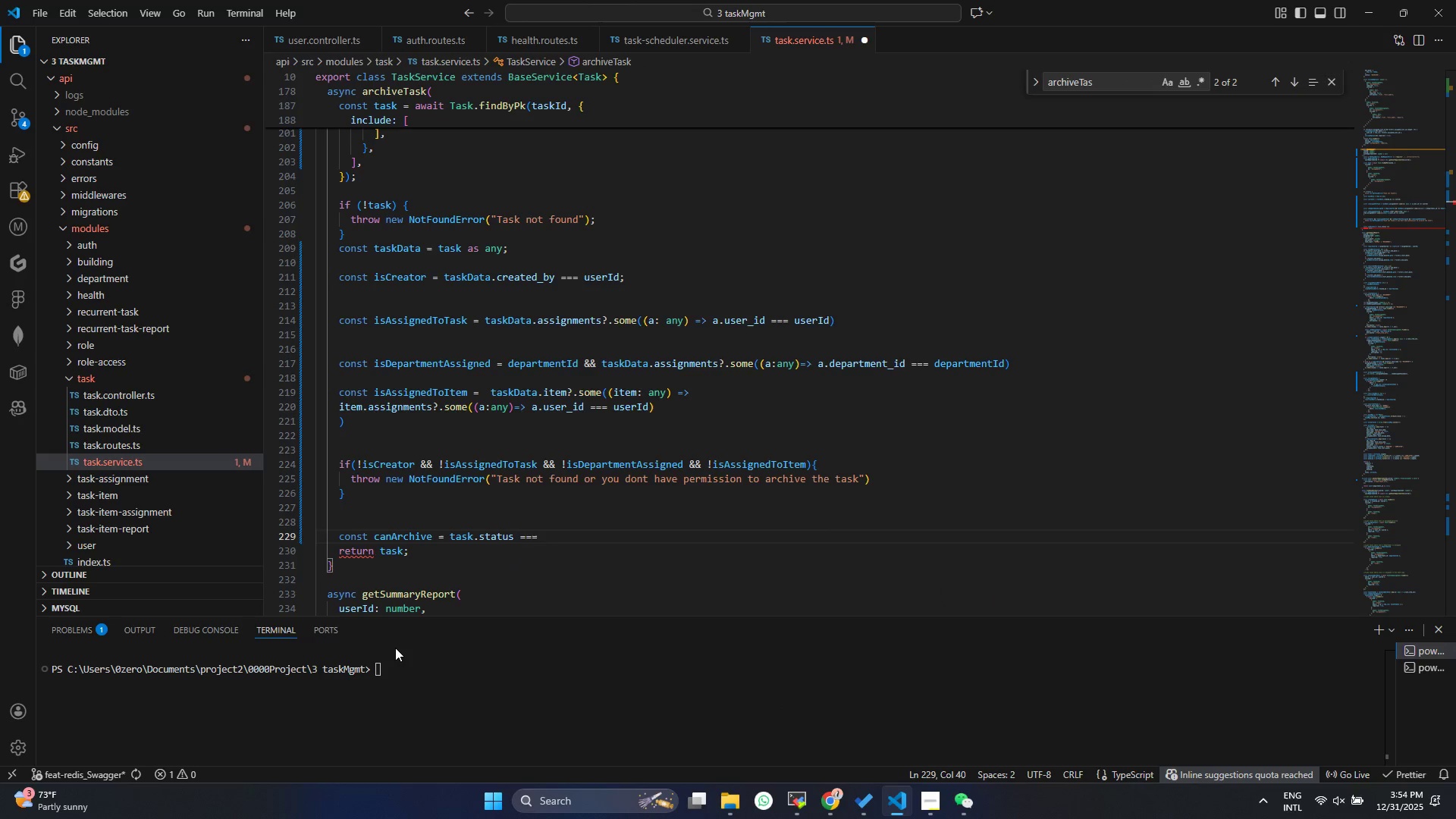 
key(Shift+Quote)
 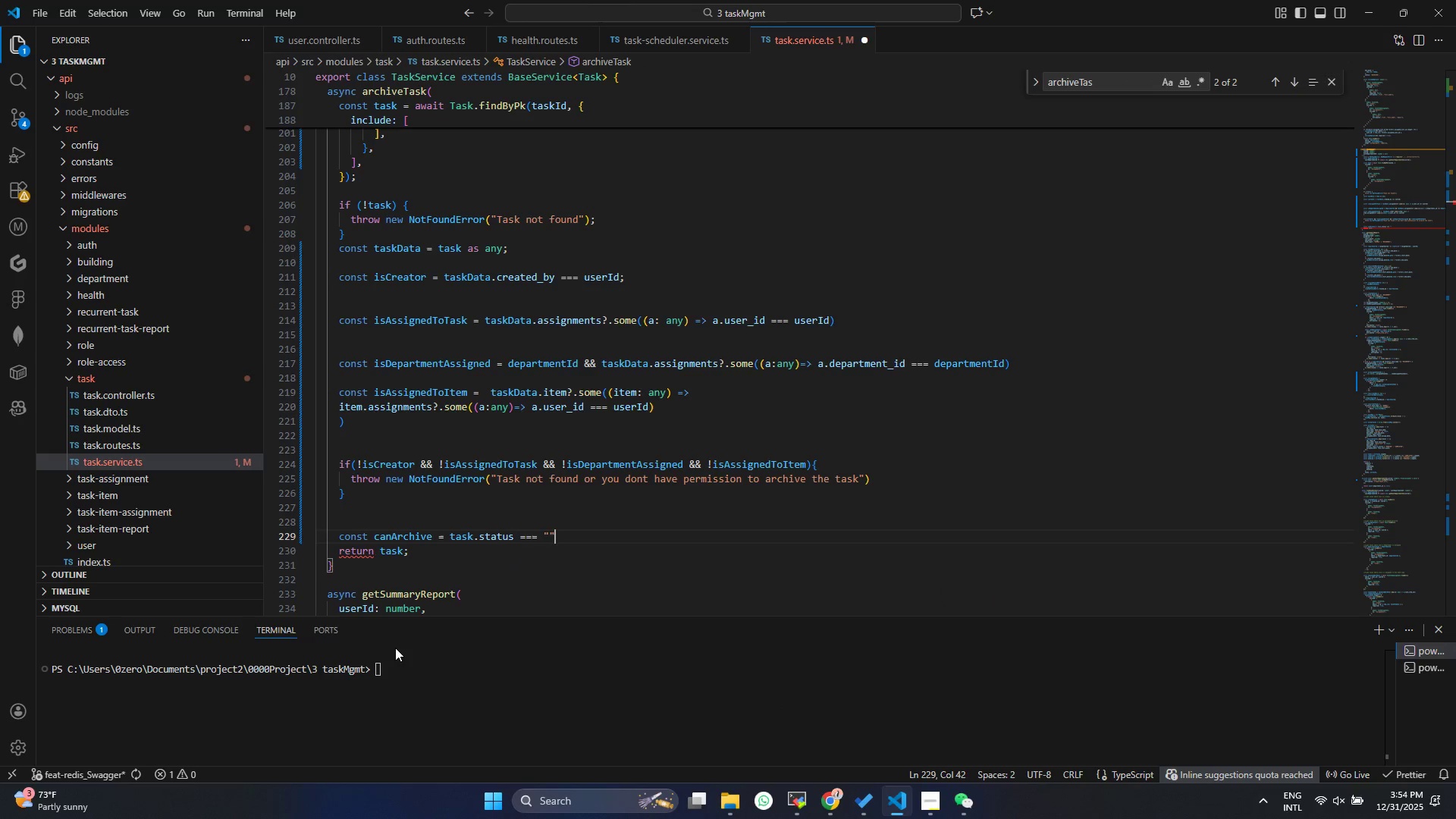 
key(ArrowLeft)
 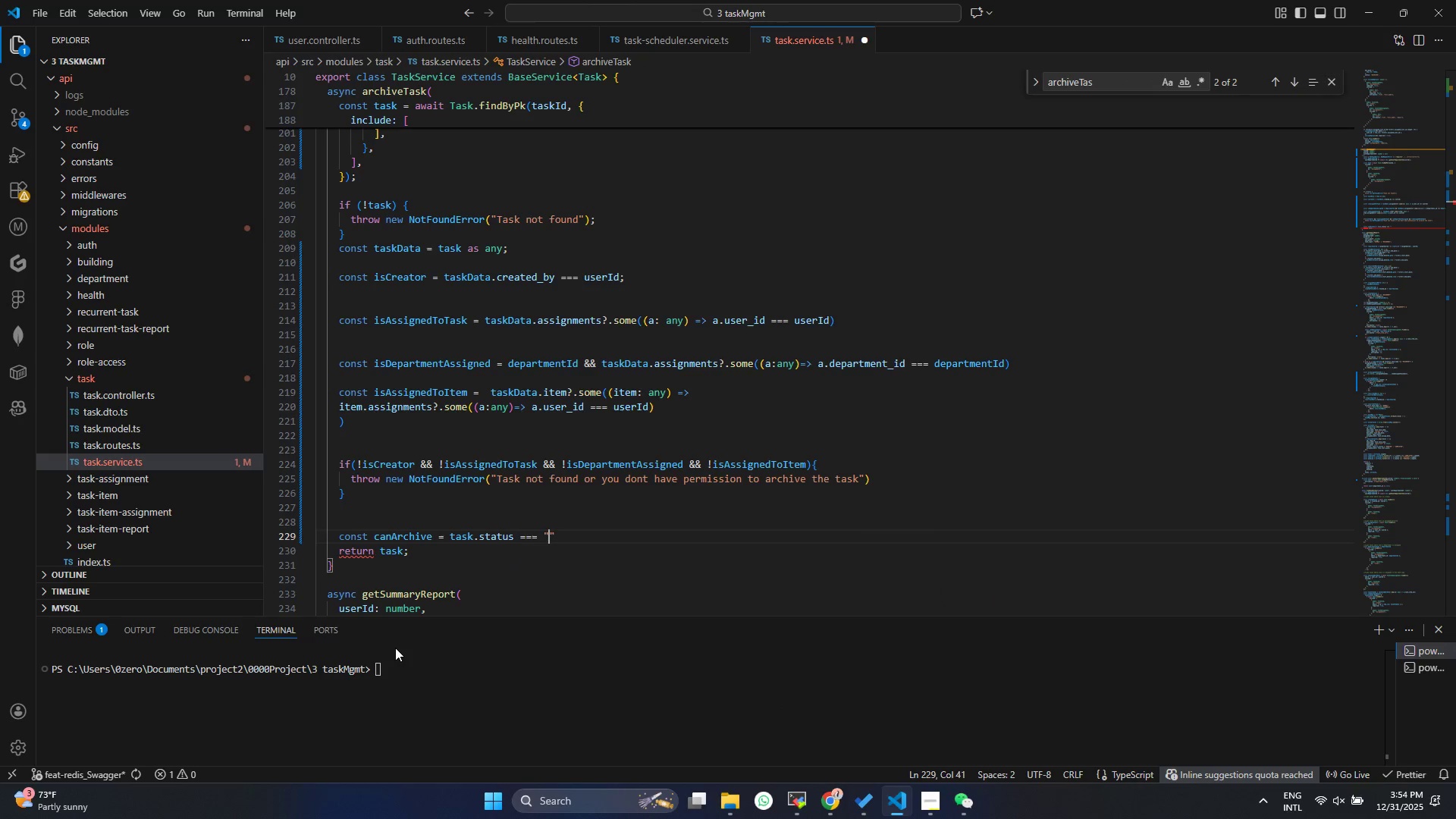 
type(COMPLETED)
 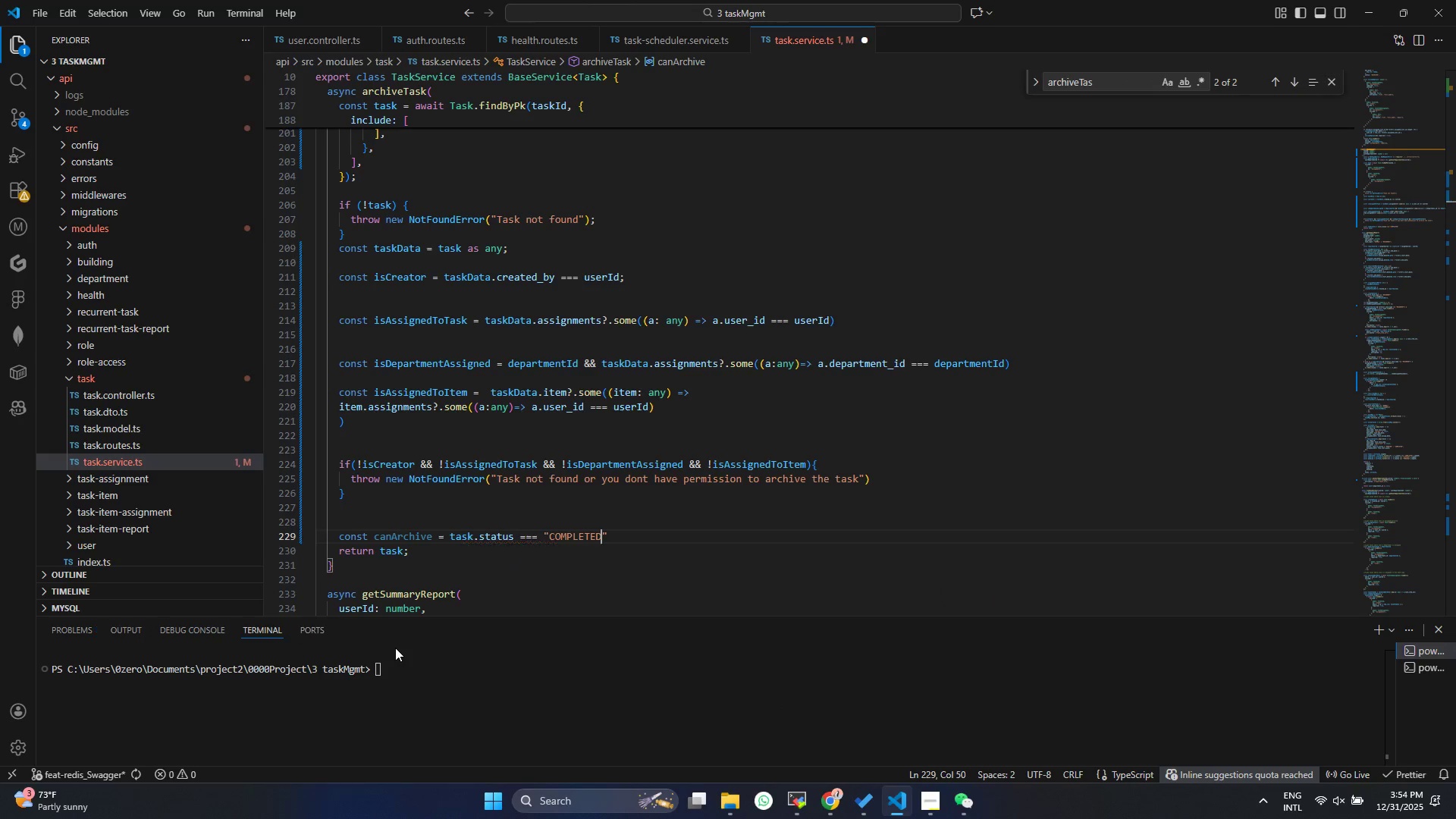 
key(Control+ControlLeft)
 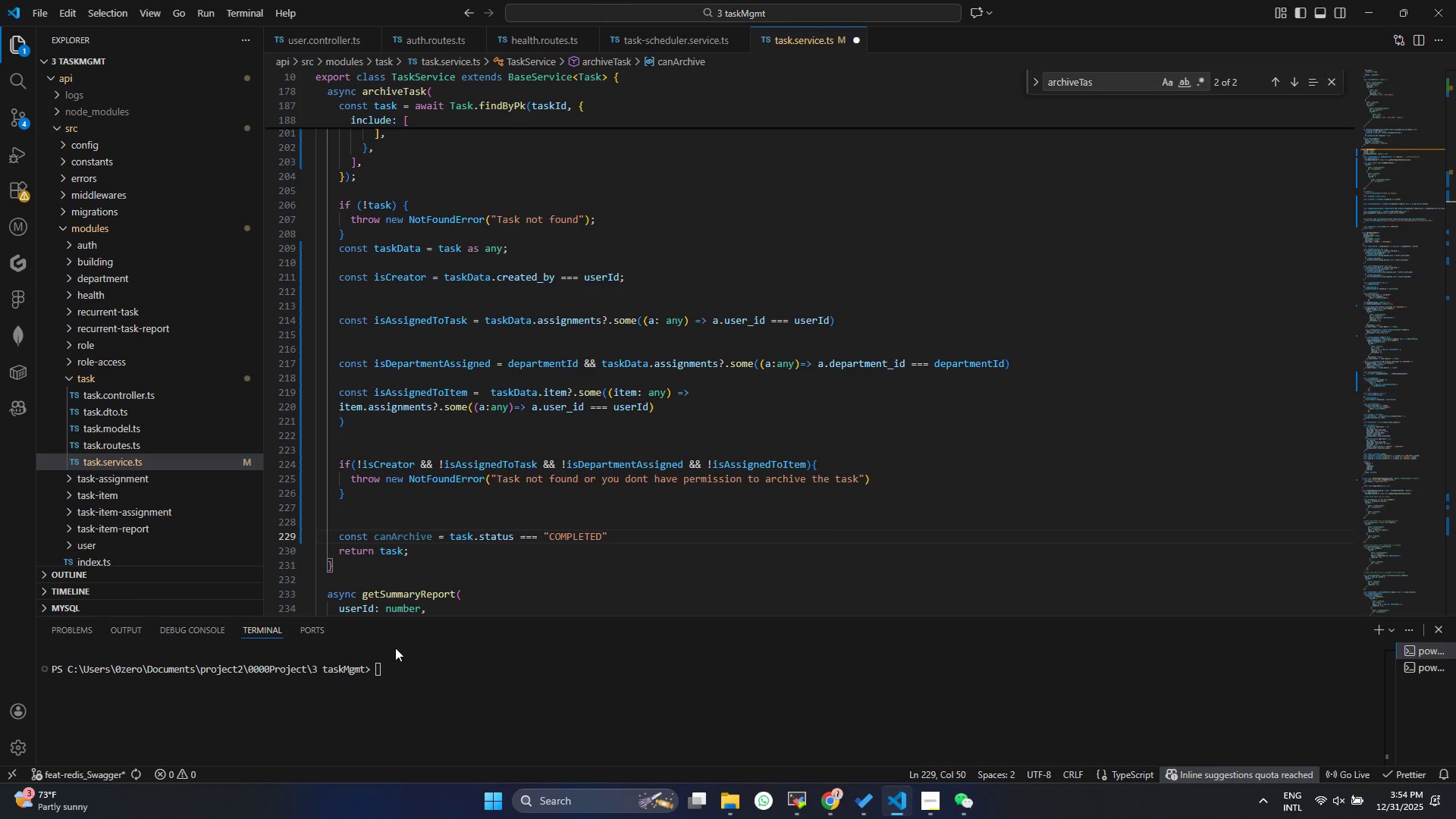 
key(Control+S)
 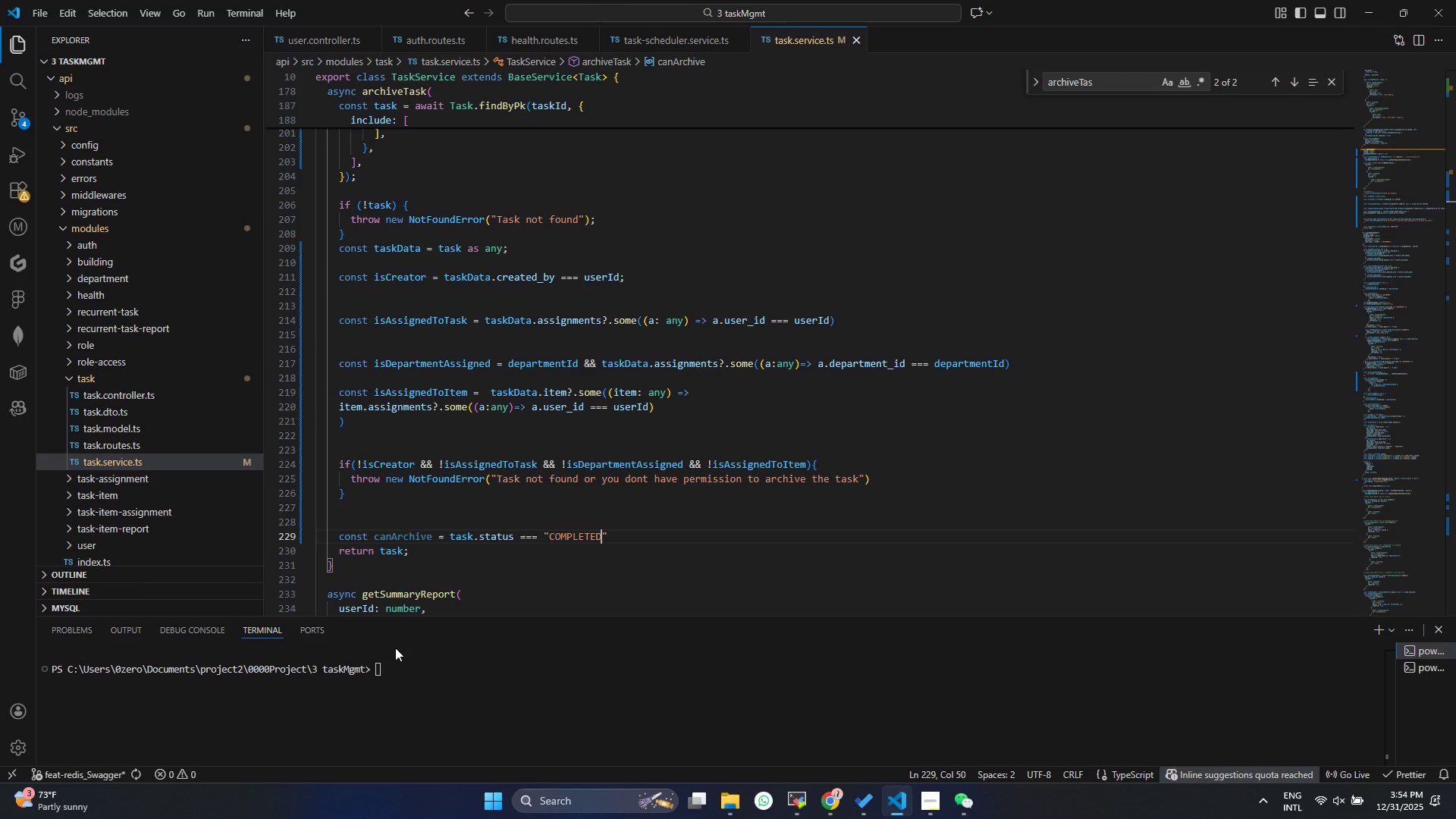 
key(Control+ArrowRight)
 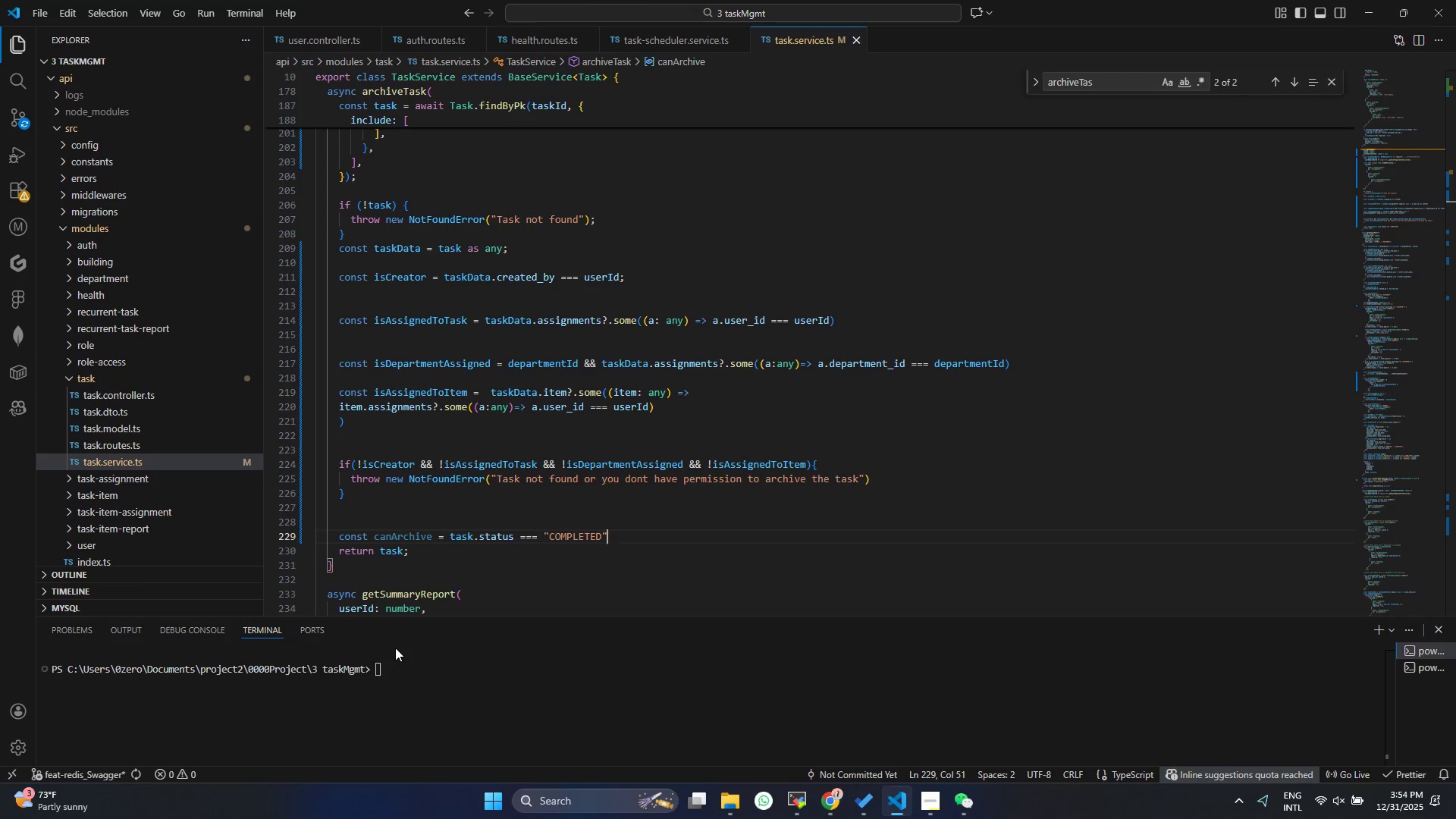 
key(Space)
 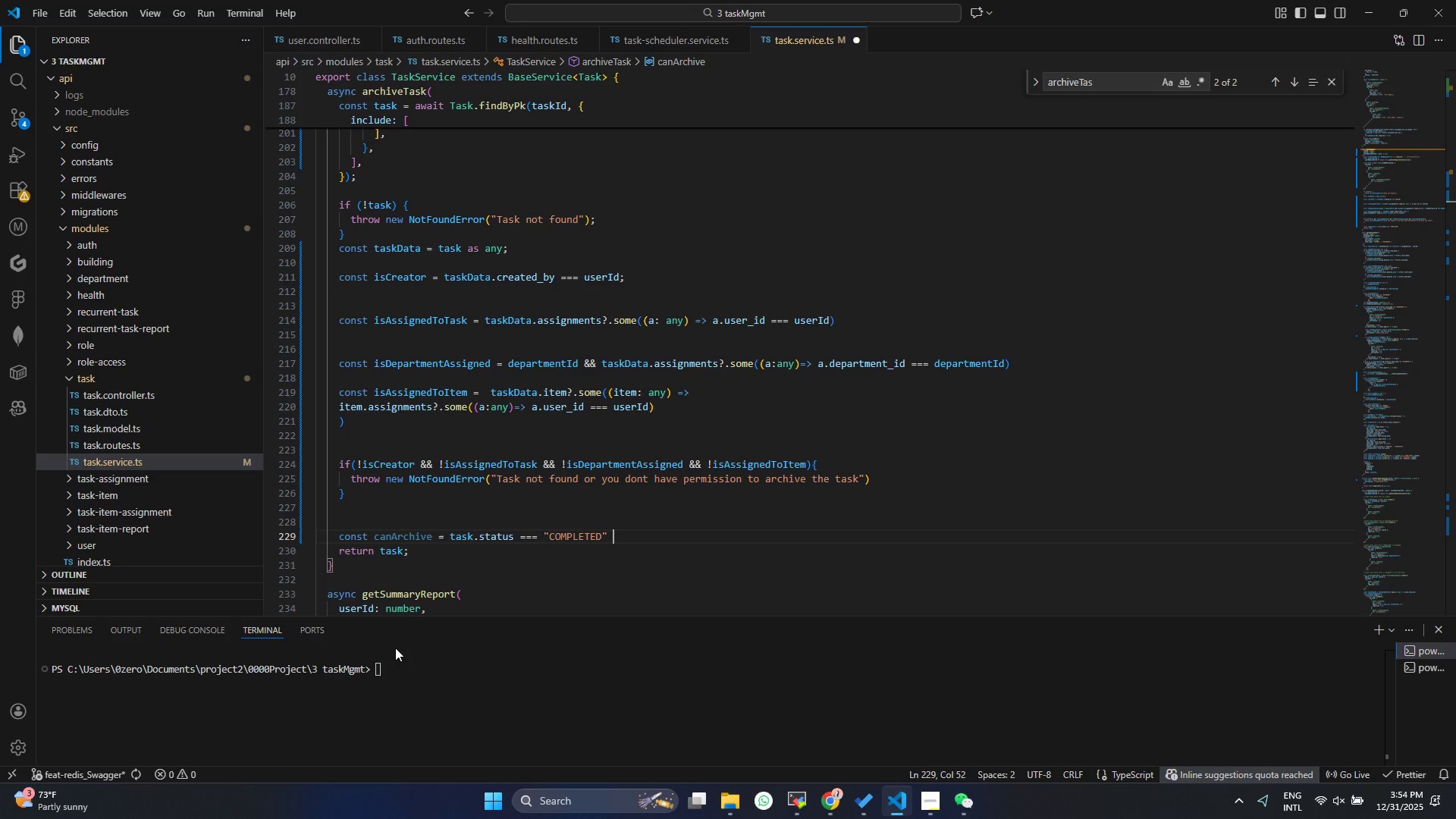 
key(Shift+Backslash)
 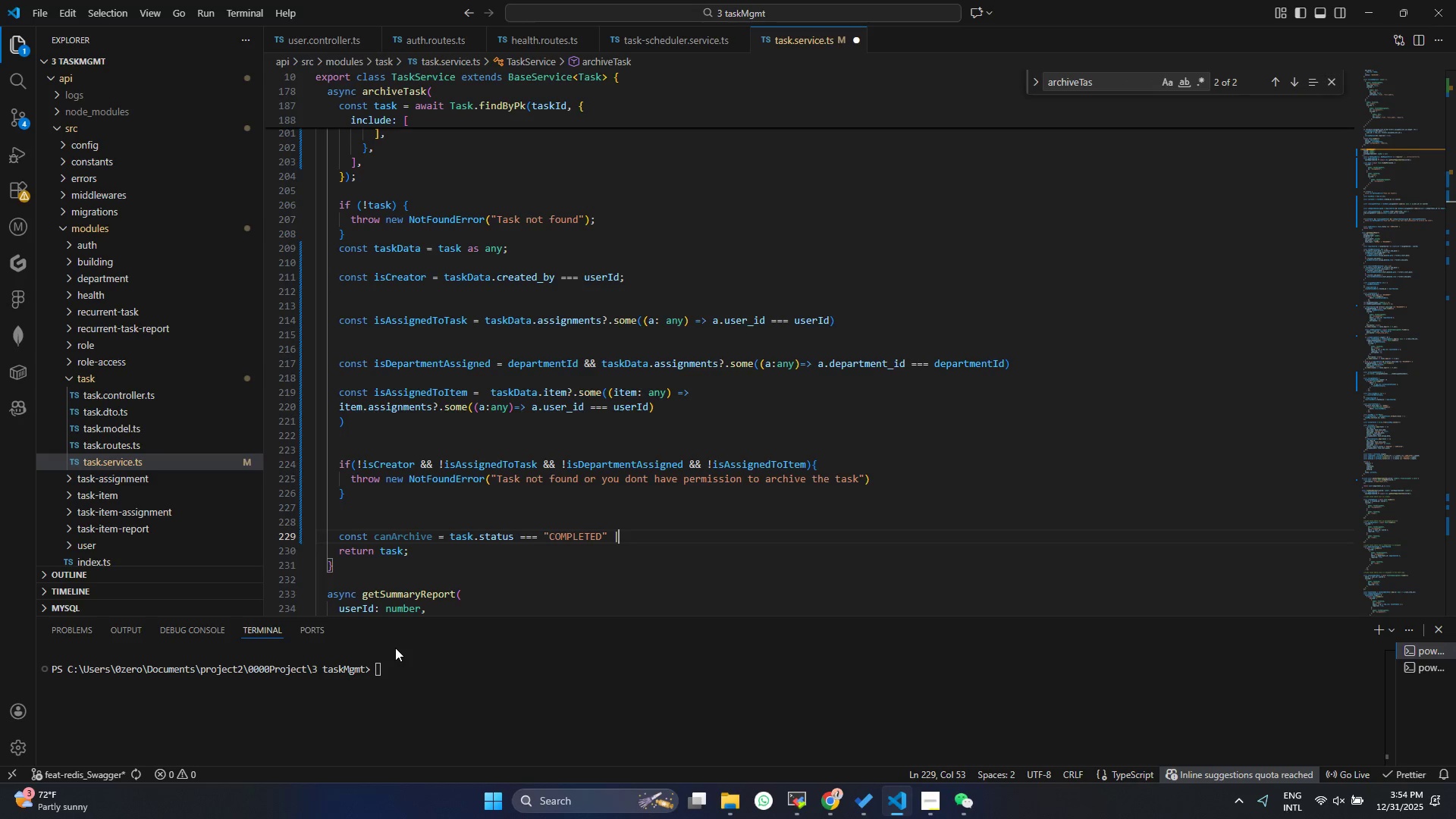 
key(Shift+Backslash)
 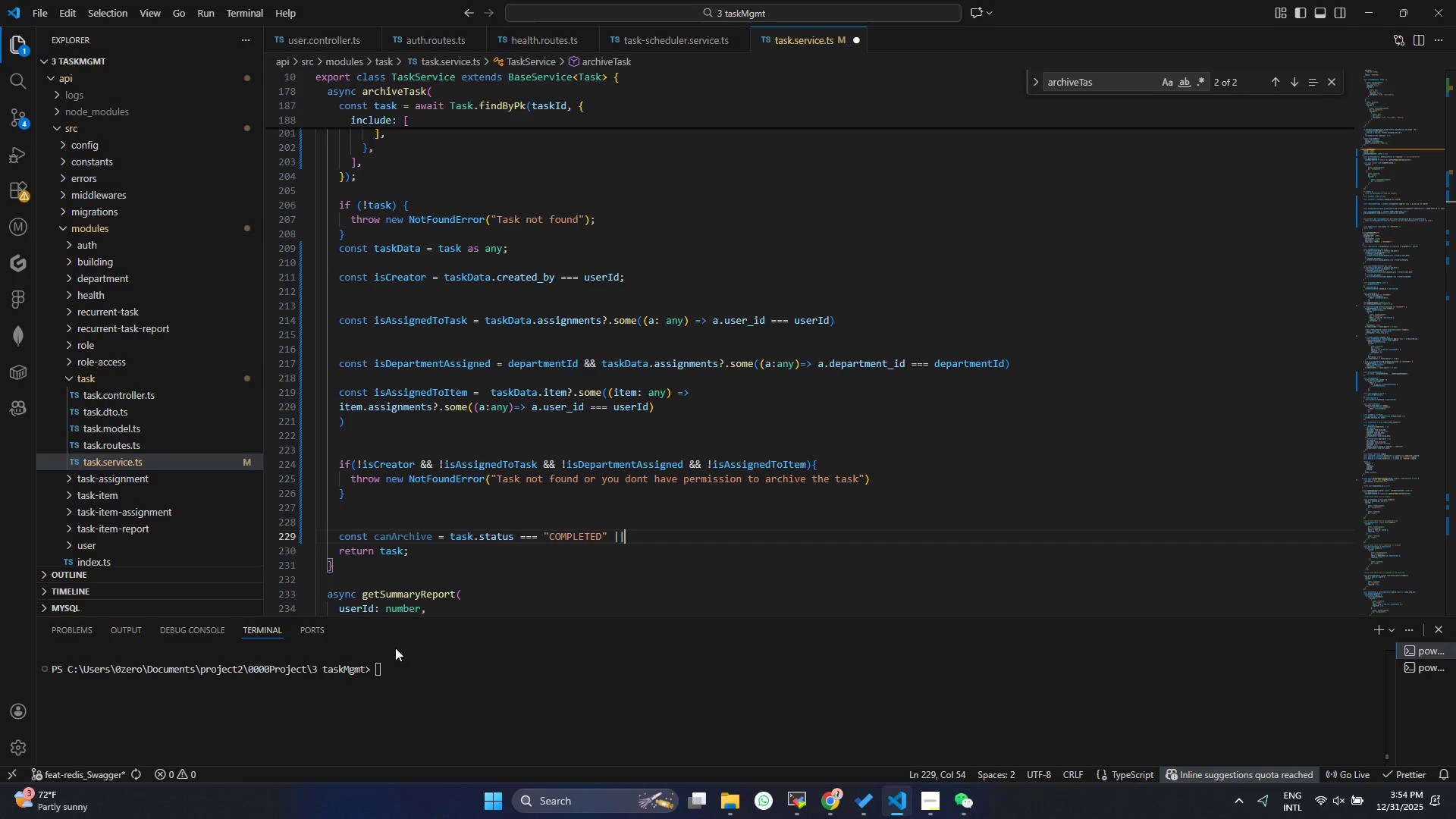 
key(Space)
 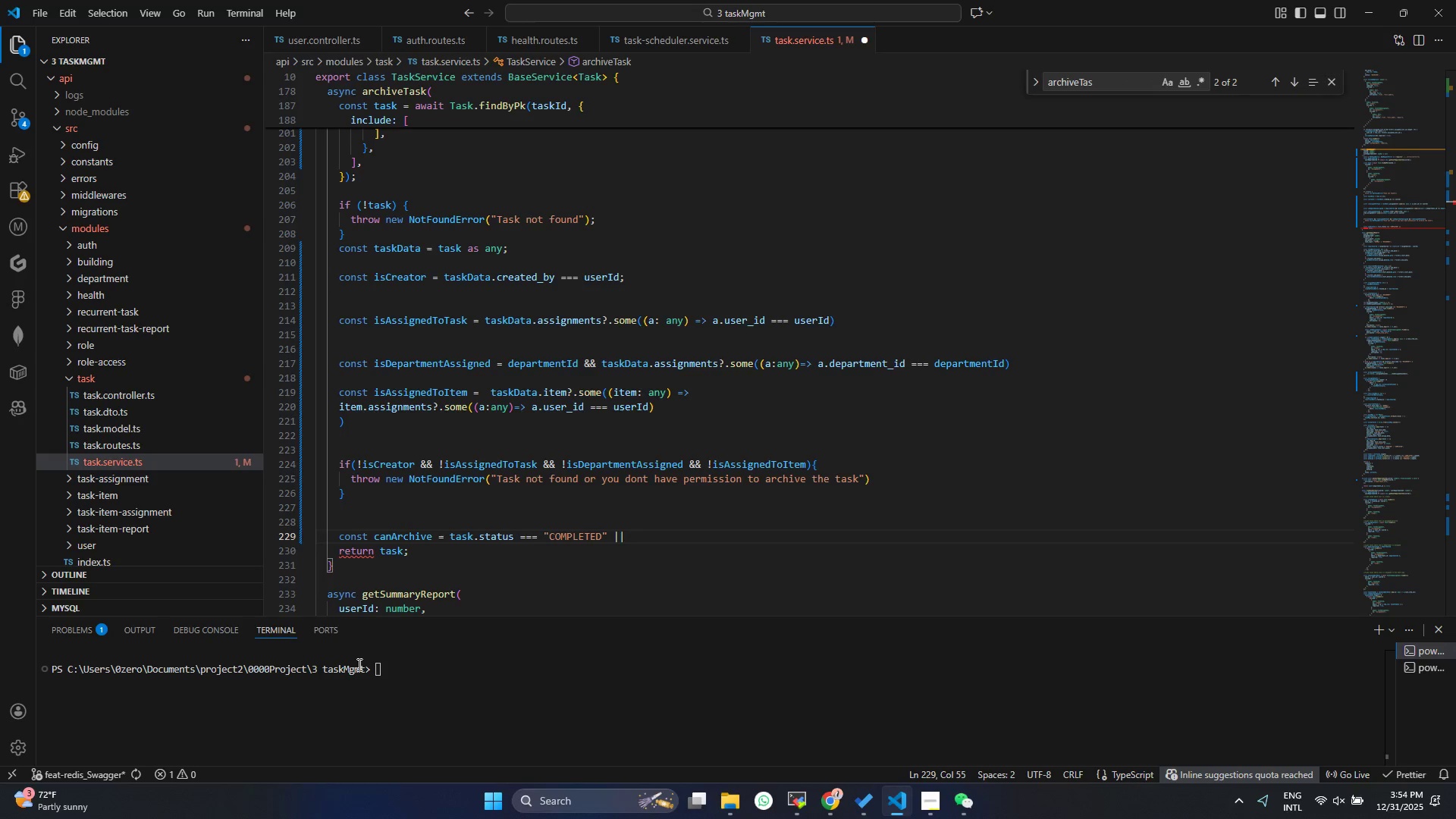 
left_click_drag(start_coordinate=[445, 534], to_coordinate=[609, 534])
 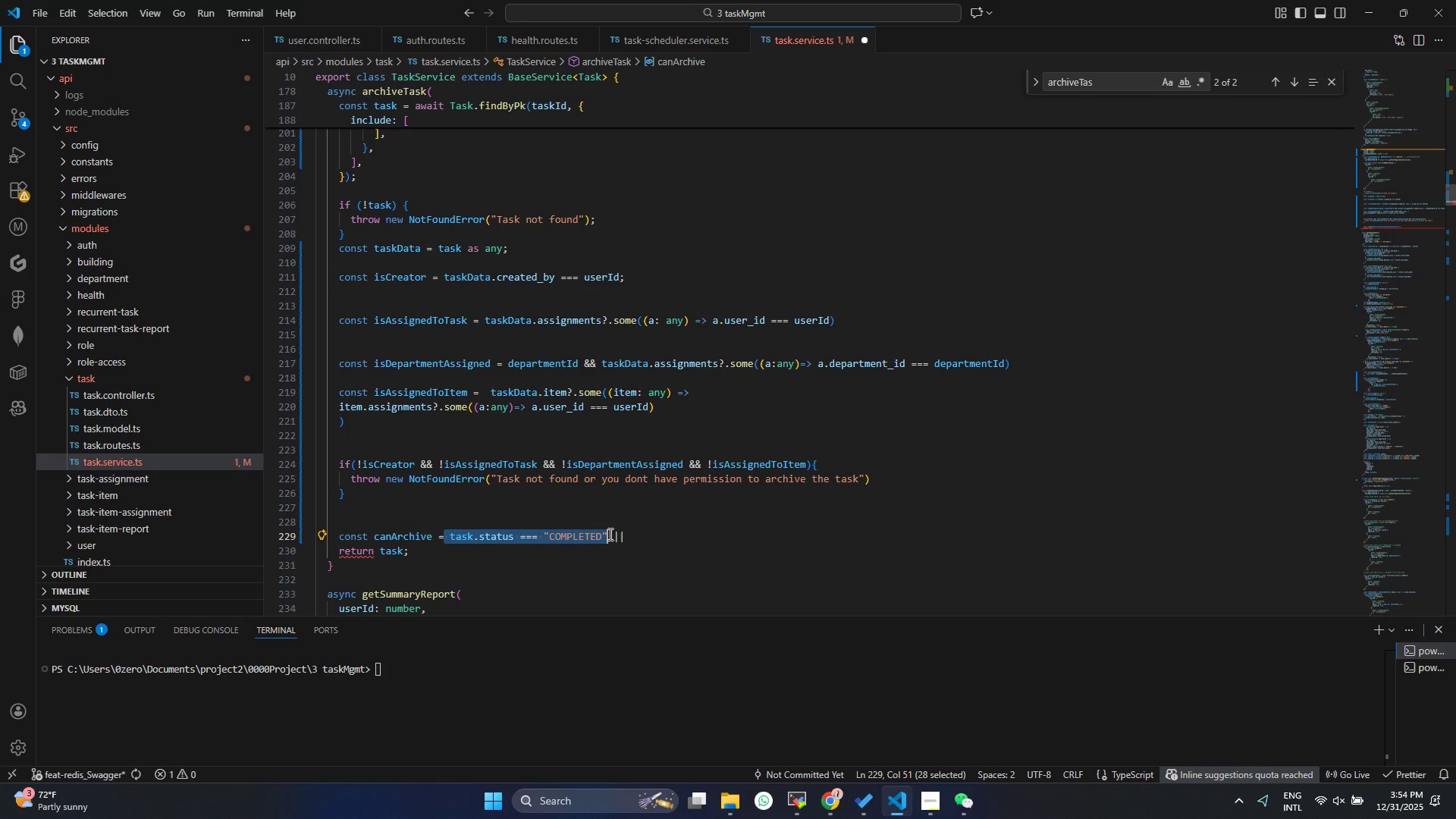 
key(Control+ControlLeft)
 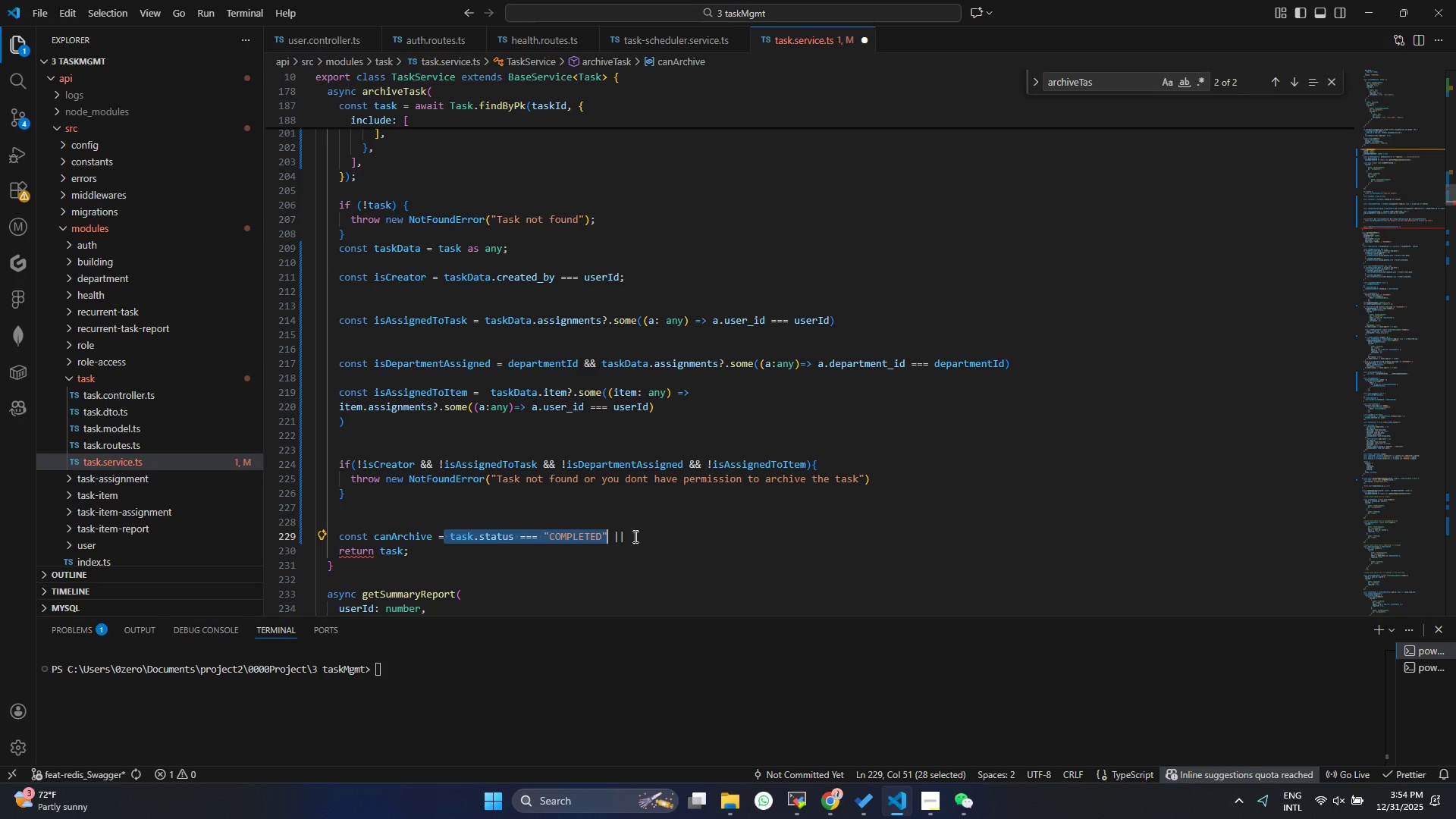 
key(Control+C)
 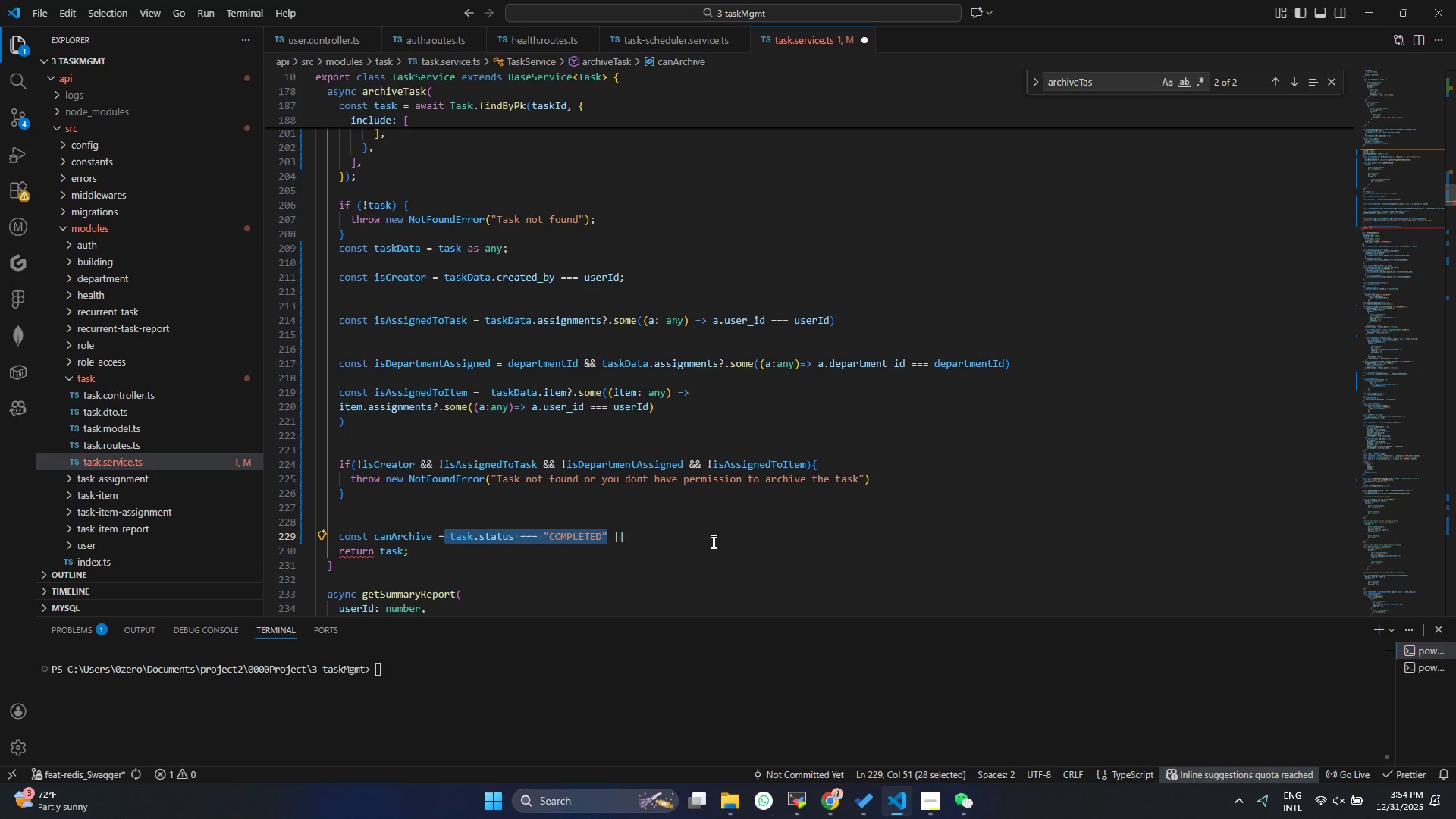 
left_click([706, 541])
 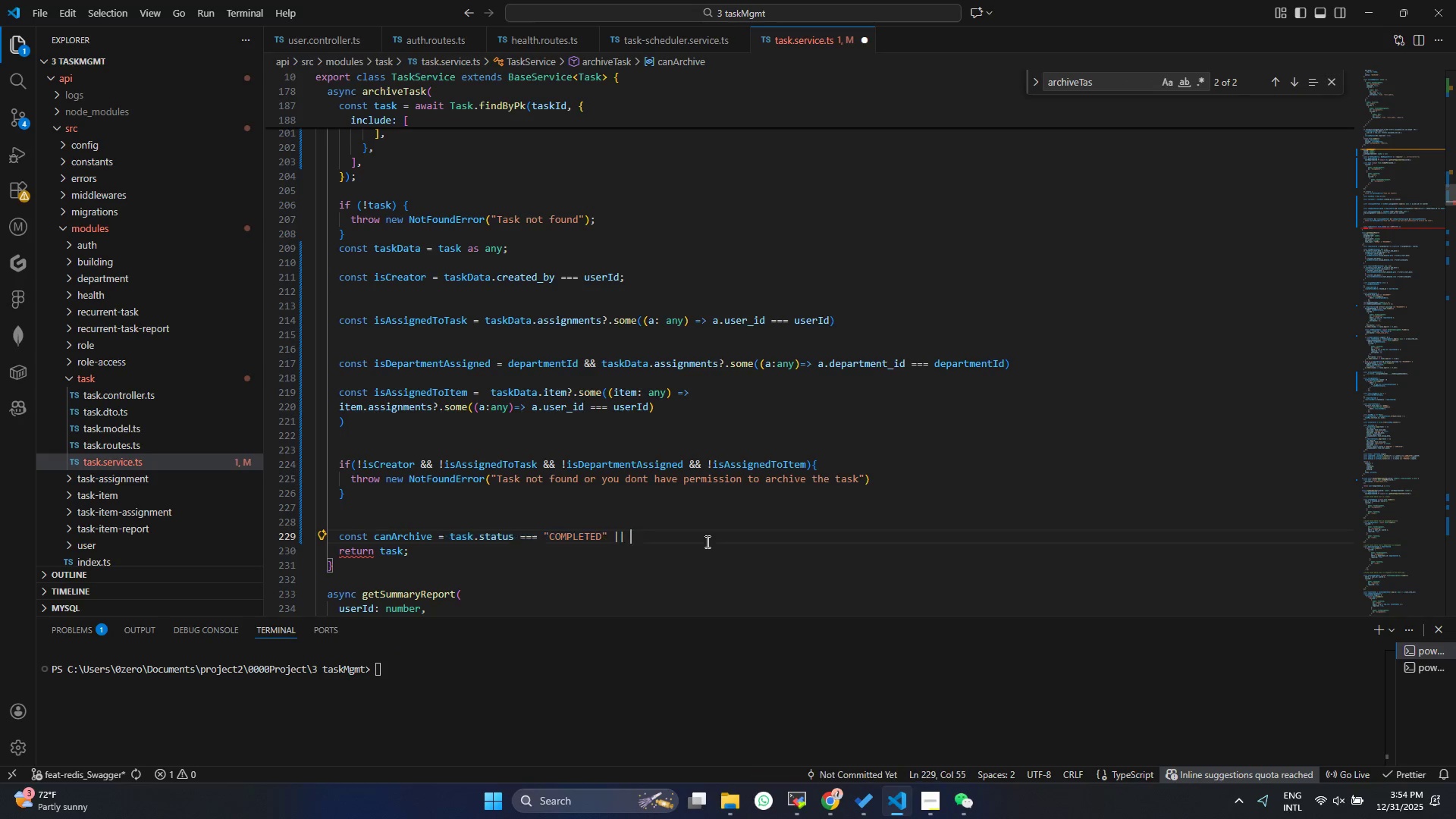 
key(Control+ControlLeft)
 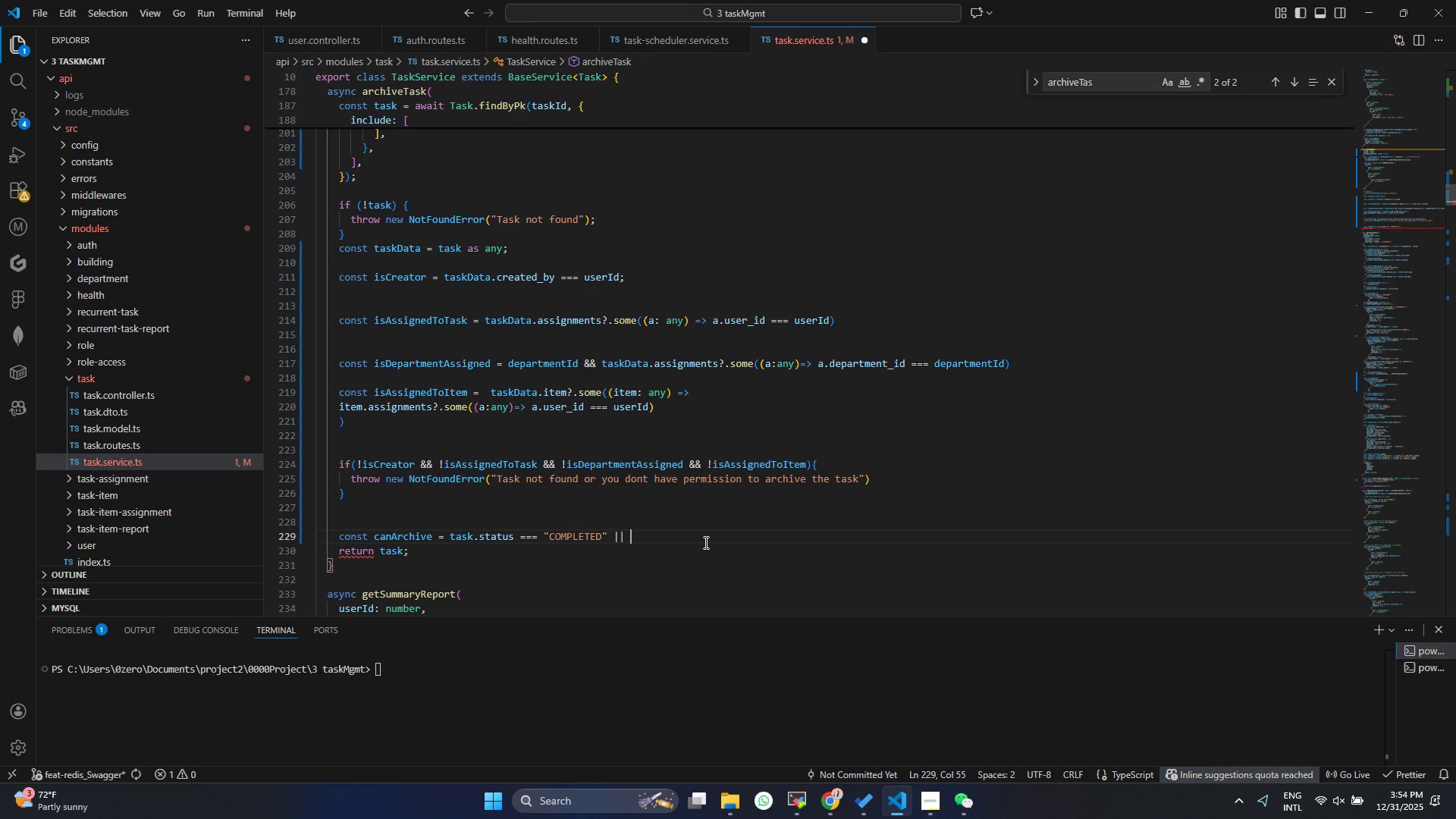 
key(Control+V)
 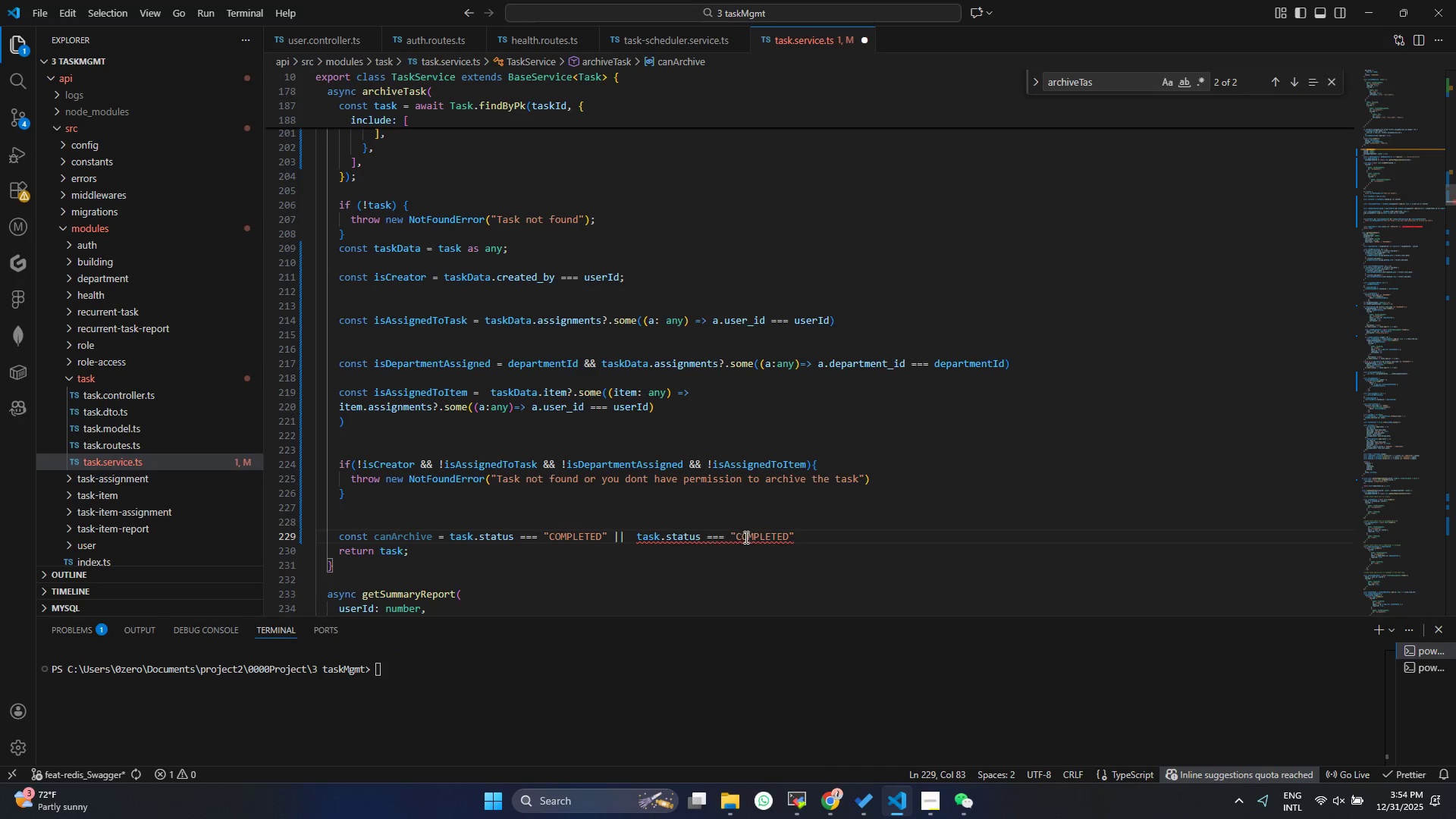 
double_click([745, 536])
 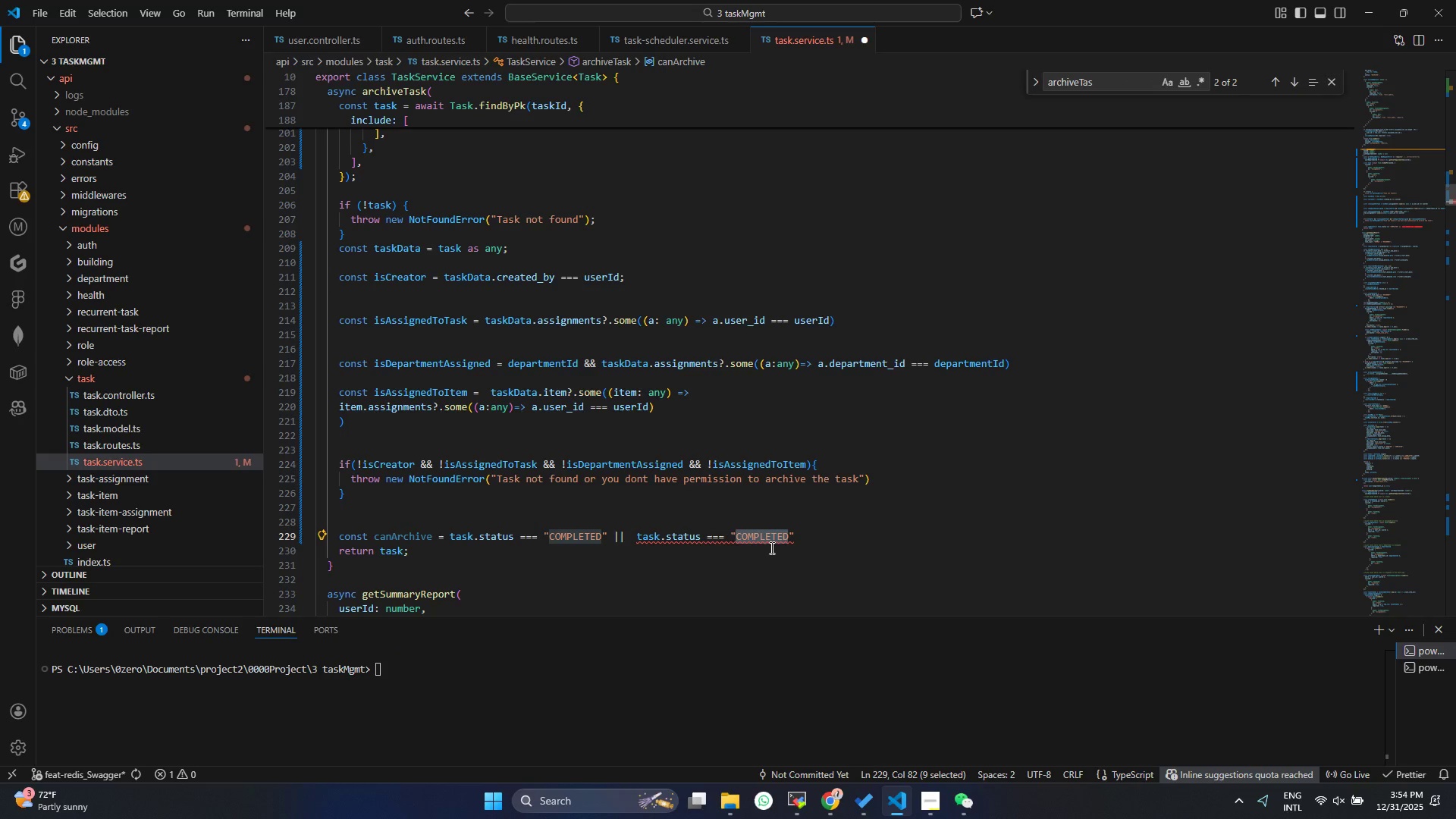 
type(EXPIRED)
 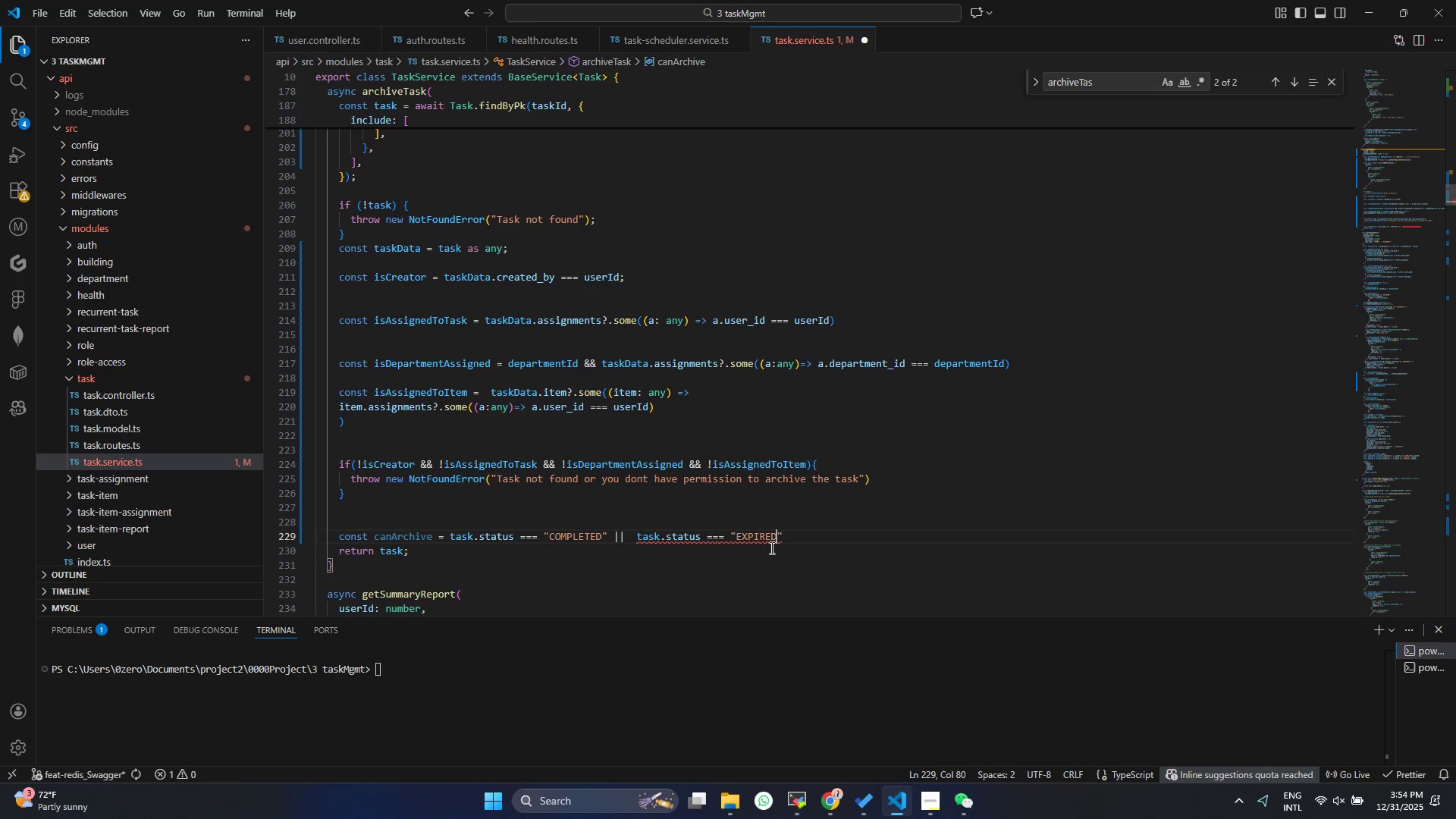 
key(Control+ControlLeft)
 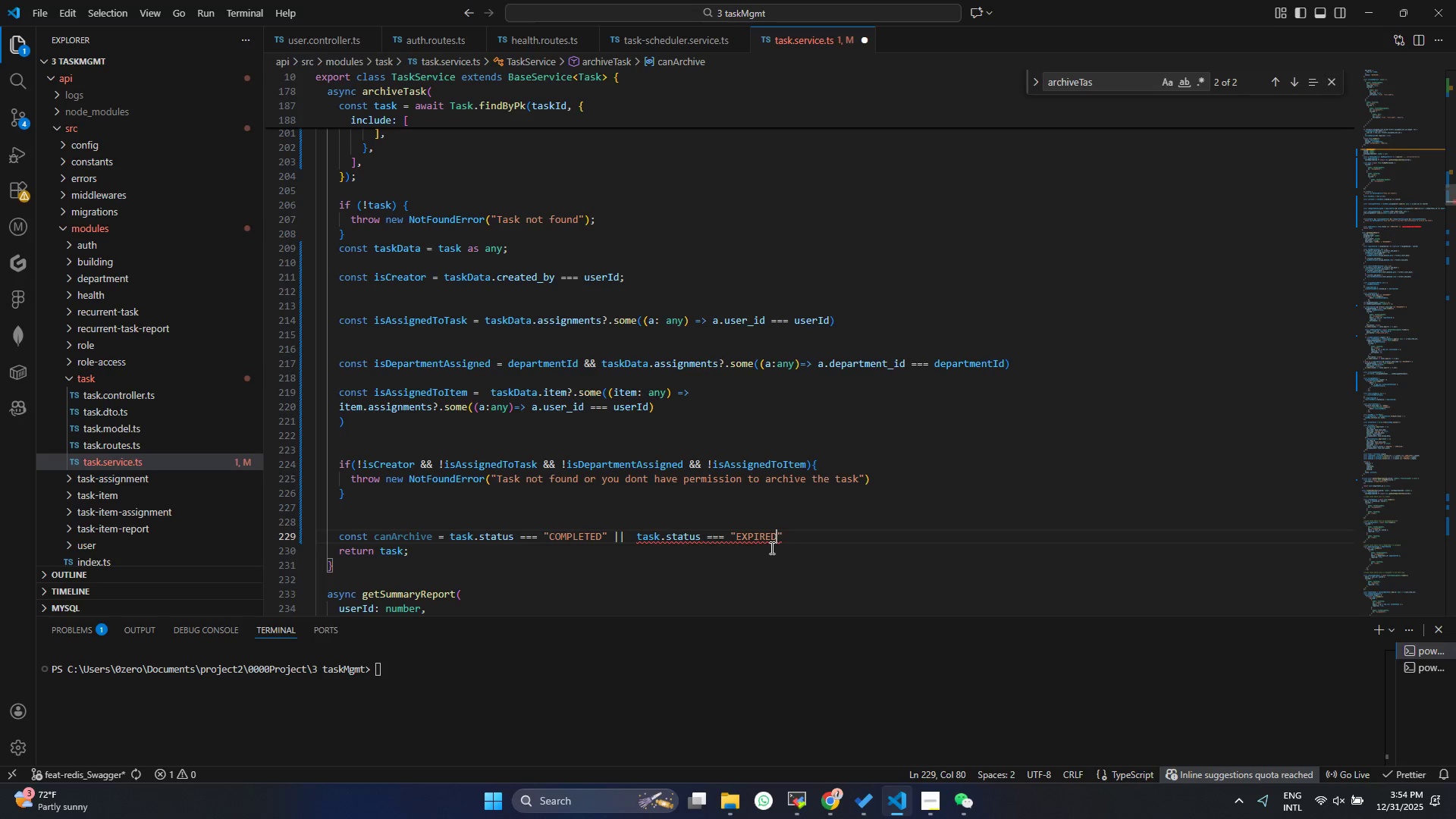 
key(Control+S)
 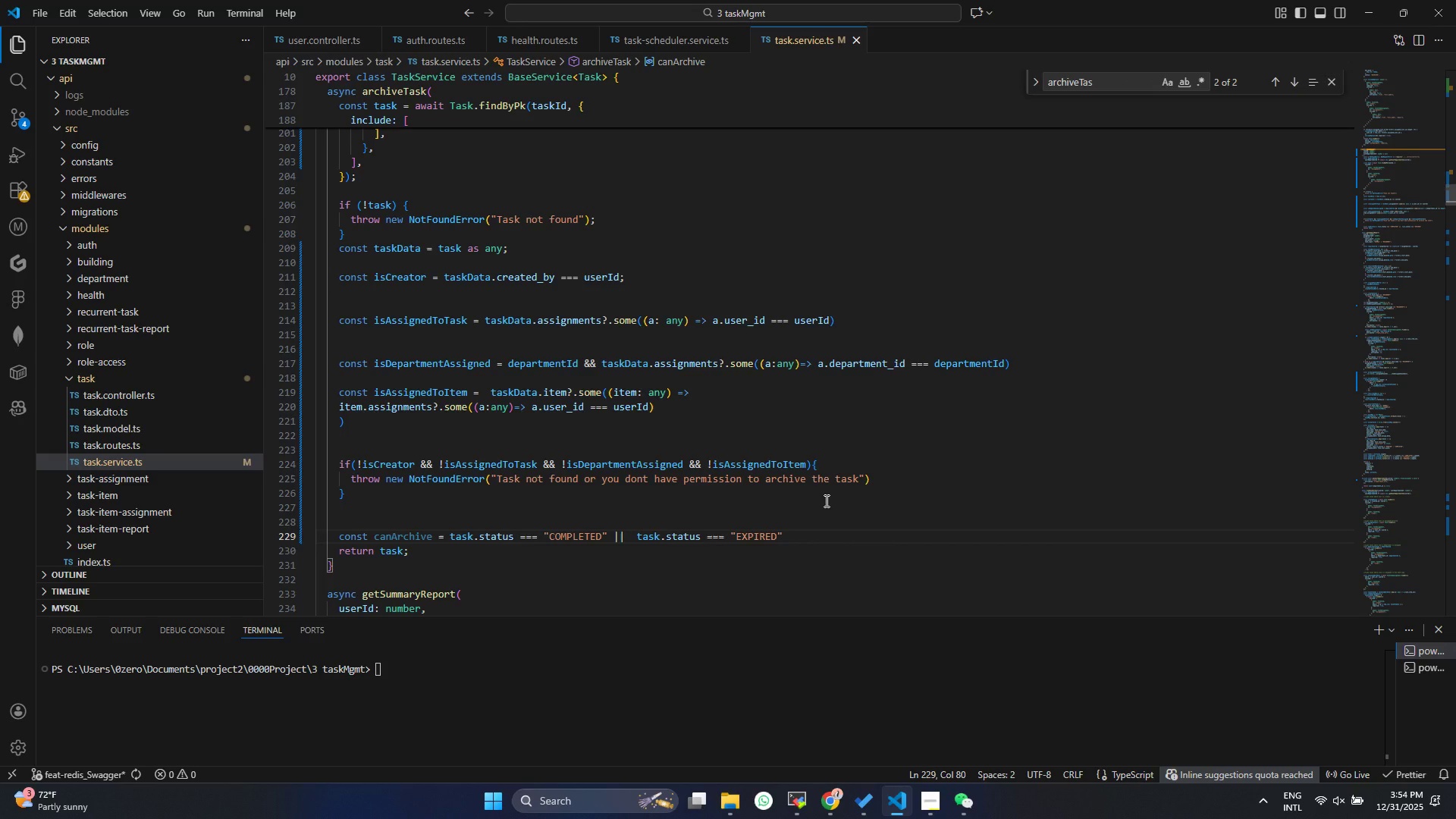 
wait(14.23)
 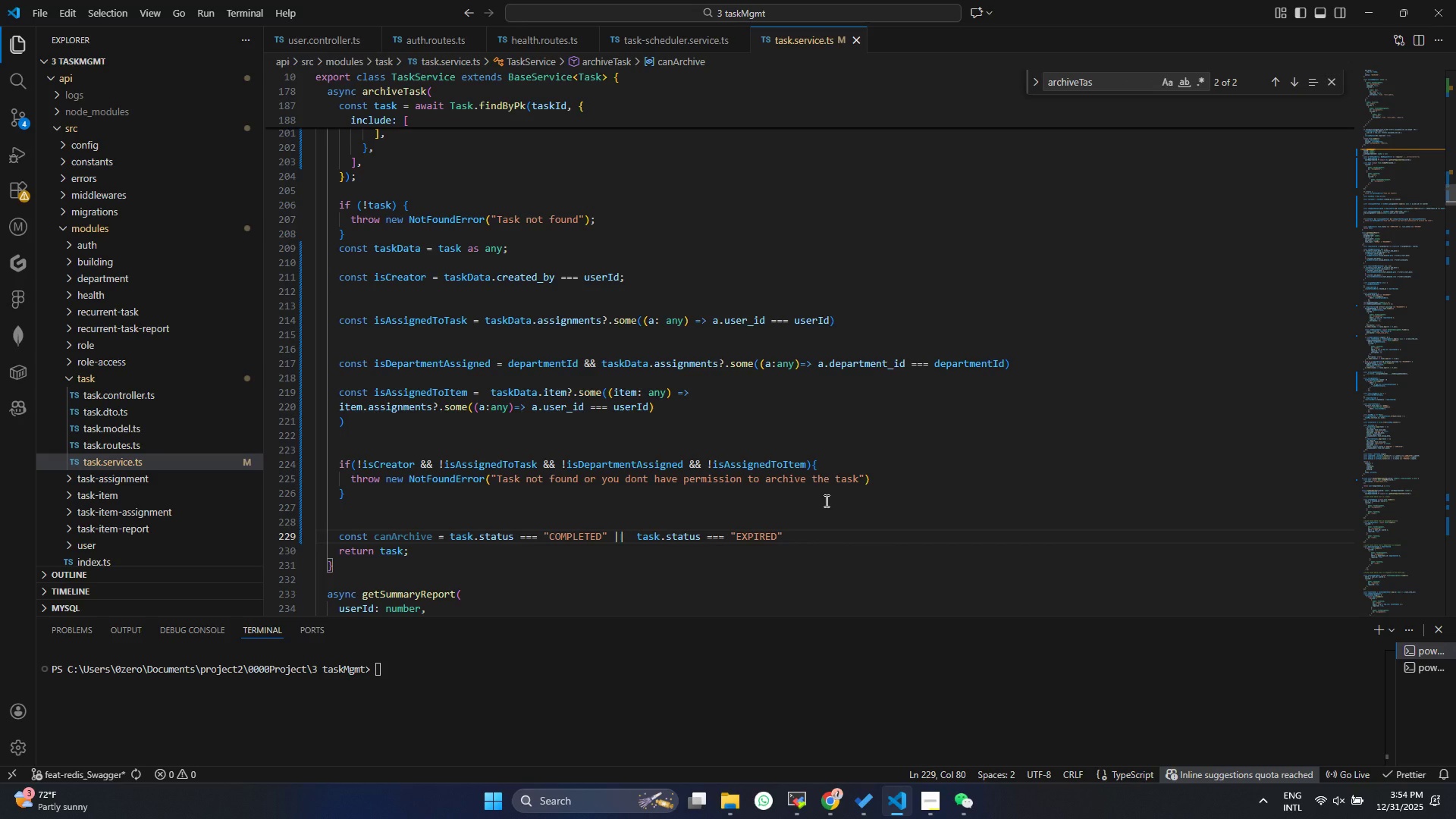 
scroll: coordinate [724, 474], scroll_direction: up, amount: 76.0
 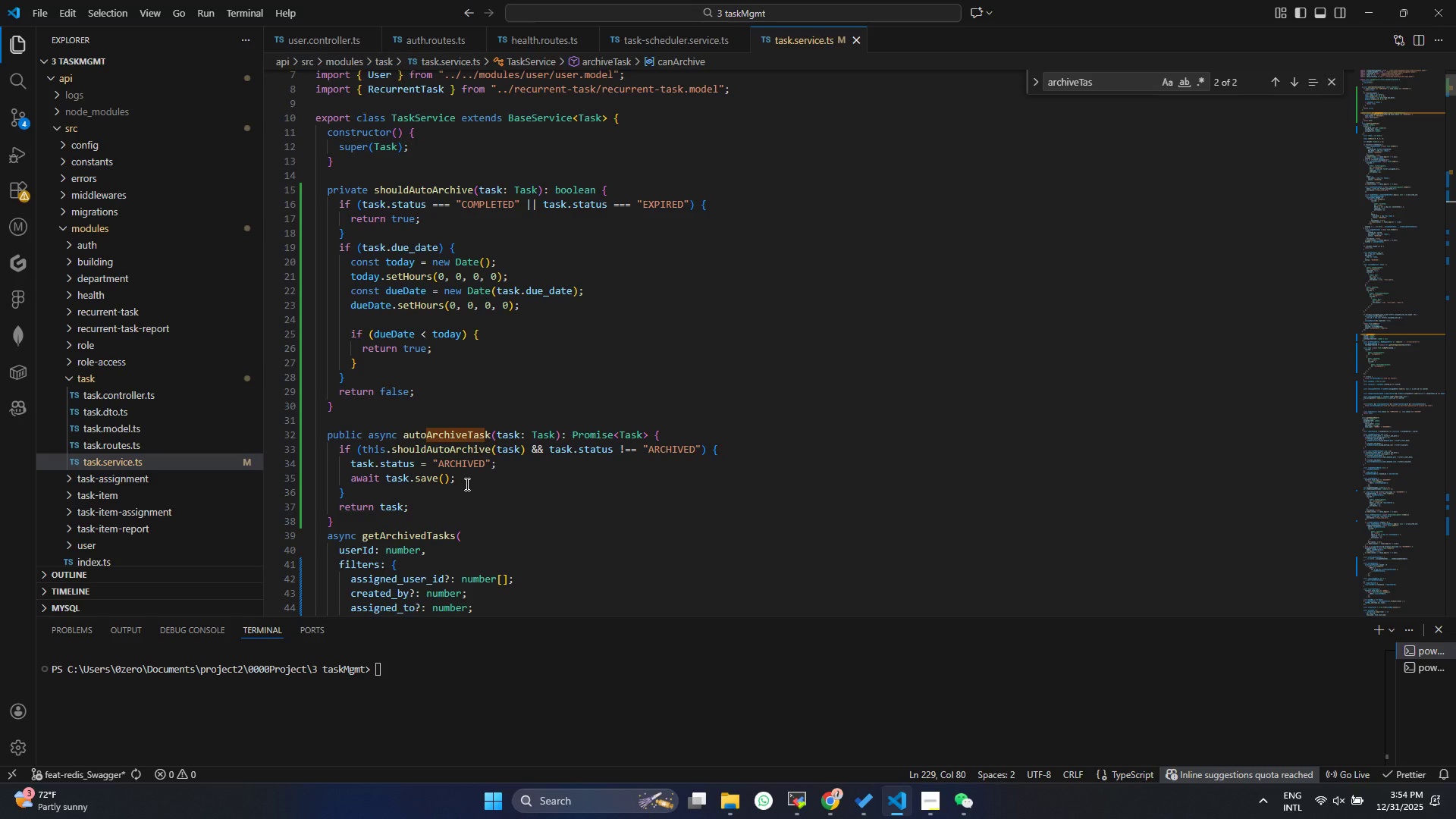 
wait(5.94)
 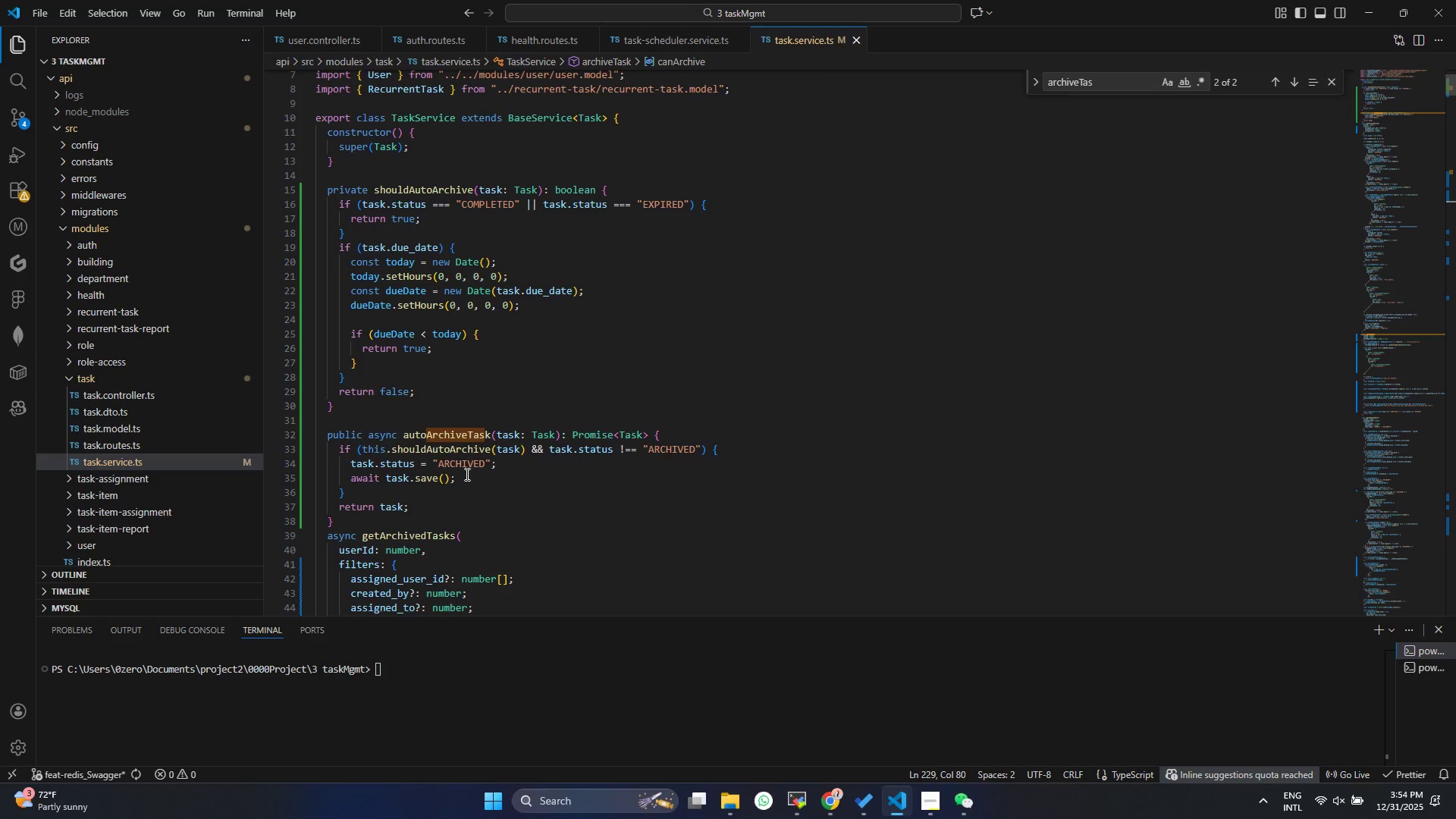 
scroll: coordinate [474, 484], scroll_direction: down, amount: 54.0
 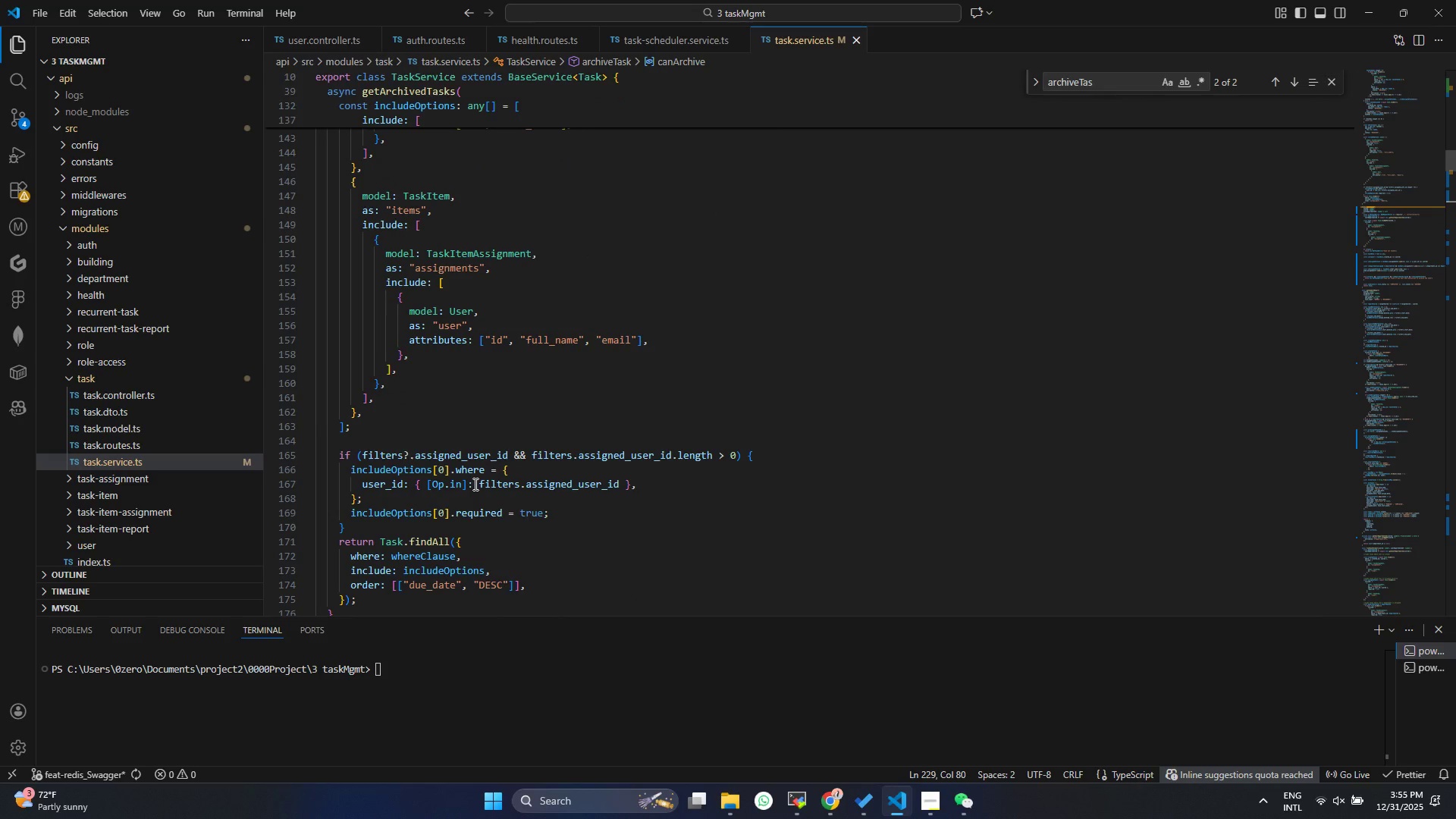 
scroll: coordinate [474, 484], scroll_direction: up, amount: 44.0
 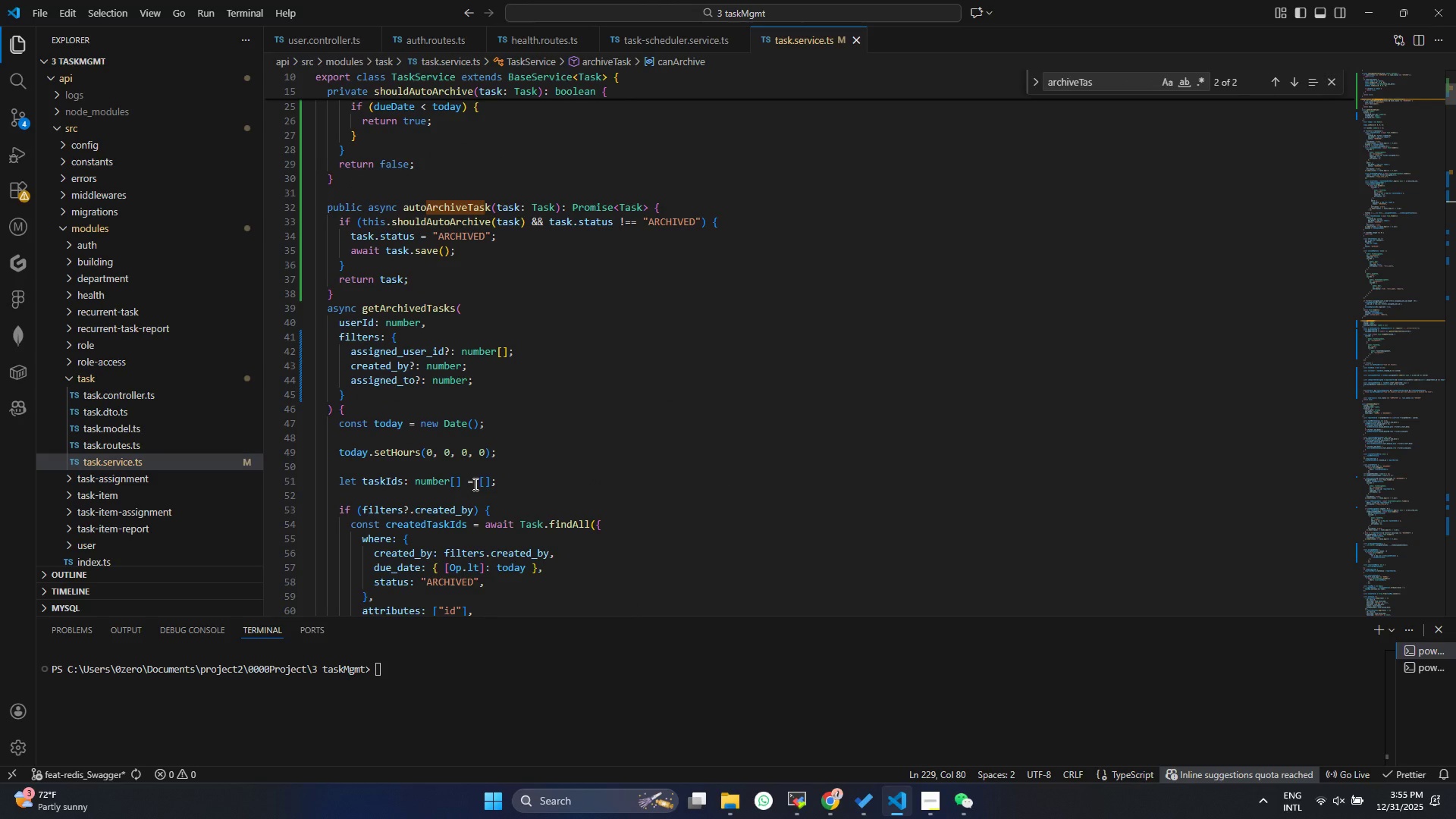 
scroll: coordinate [474, 484], scroll_direction: down, amount: 1.0
 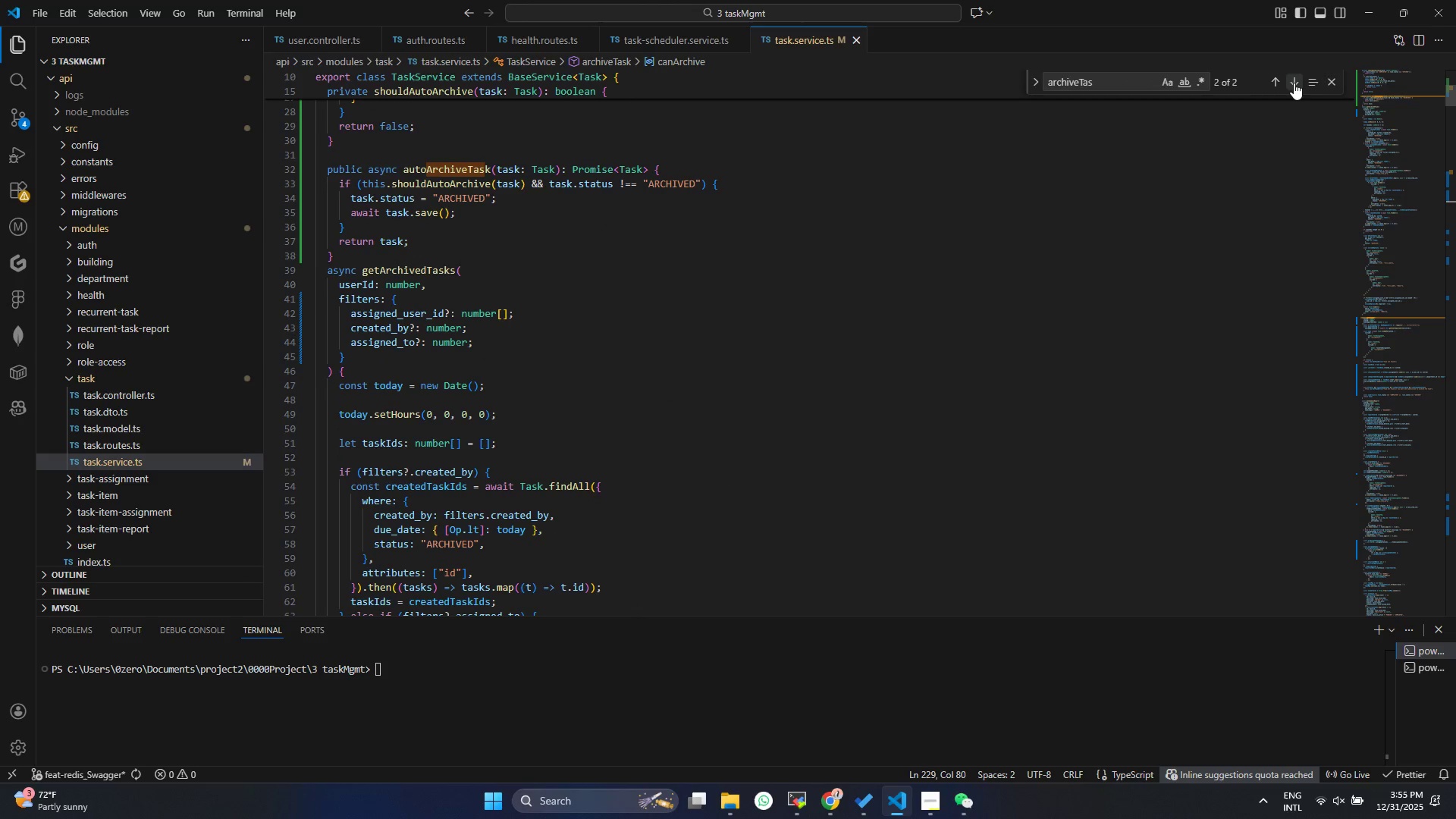 
double_click([1294, 83])
 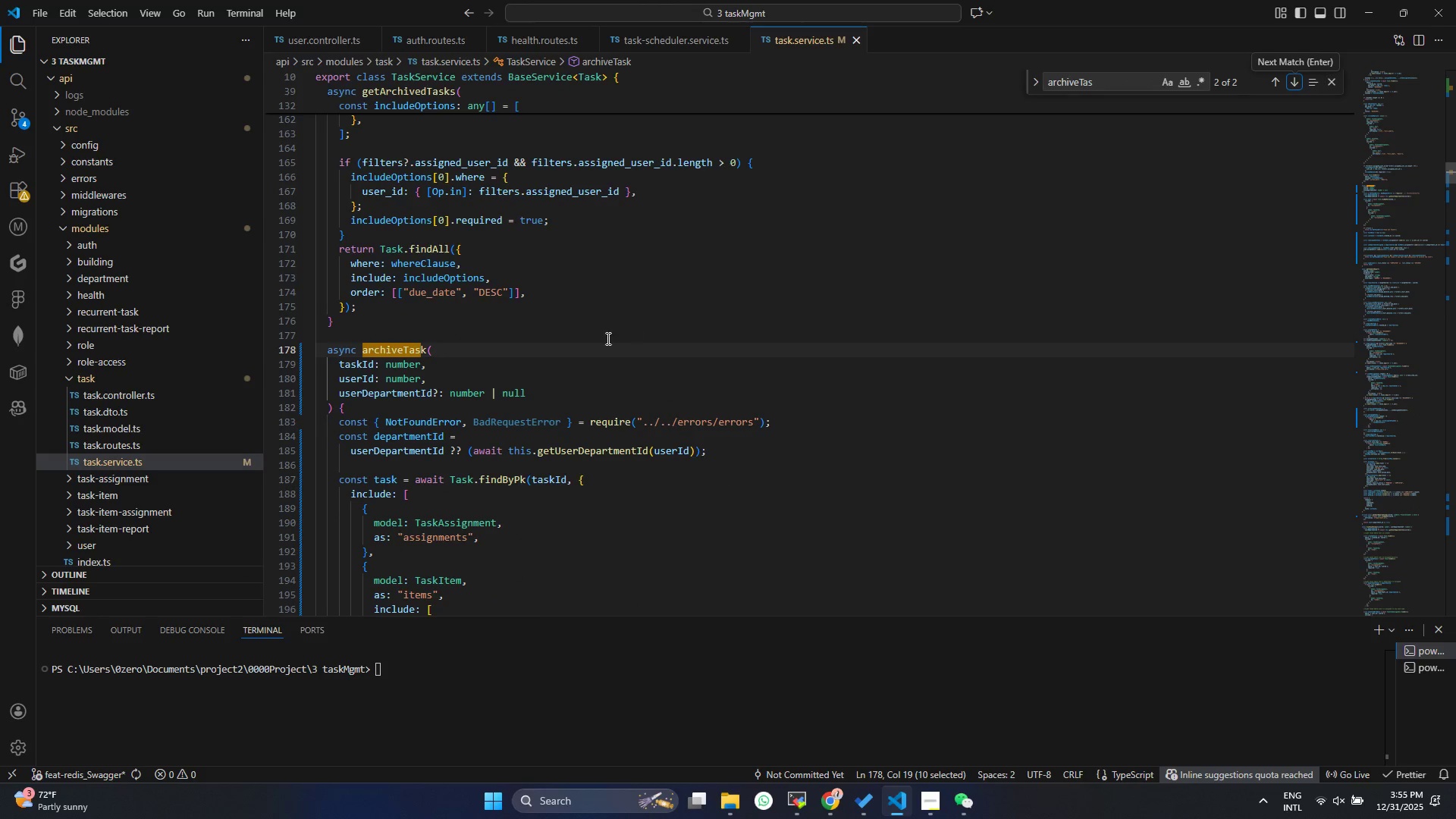 
scroll: coordinate [643, 395], scroll_direction: down, amount: 15.0
 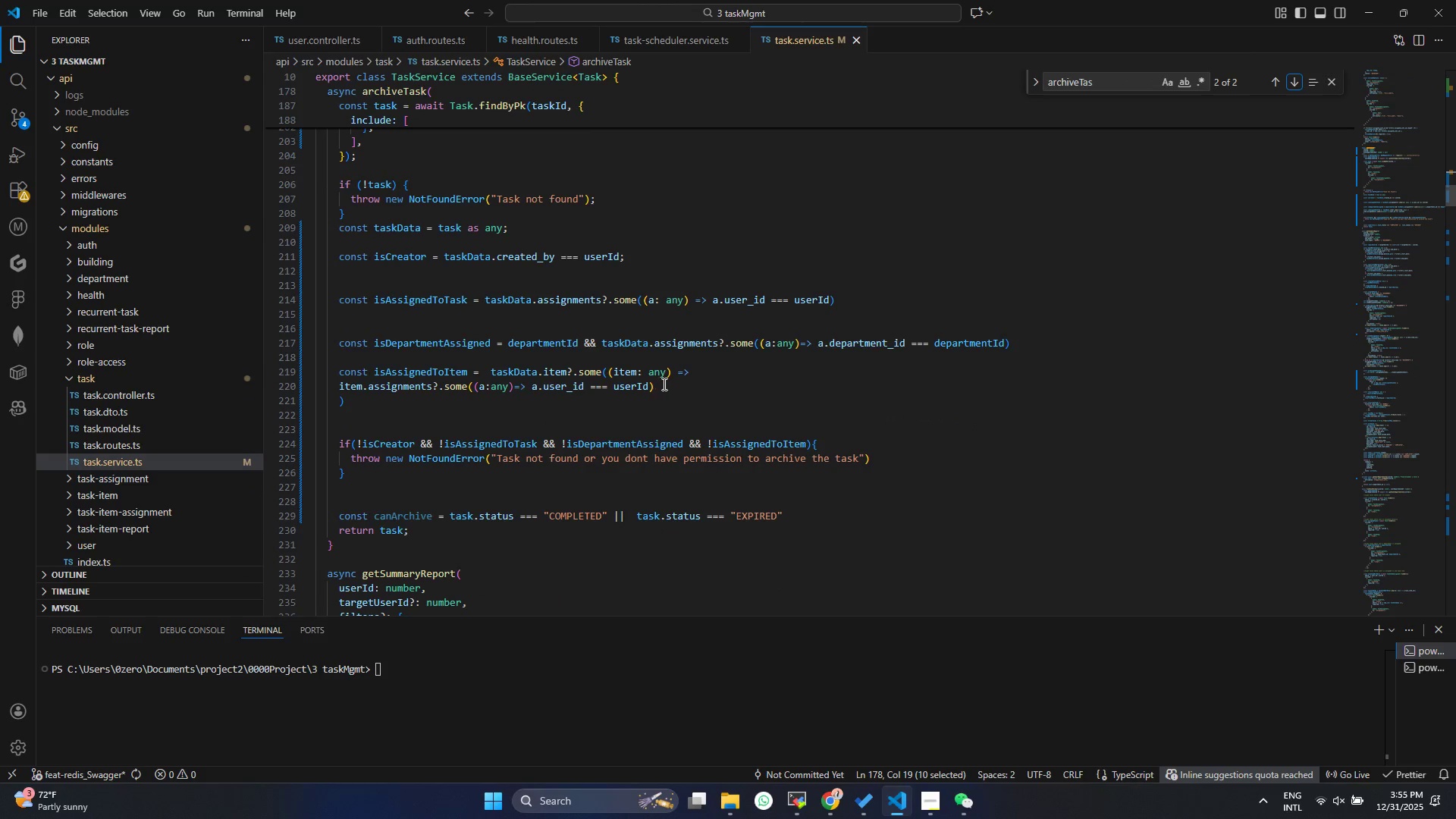 
left_click([663, 383])
 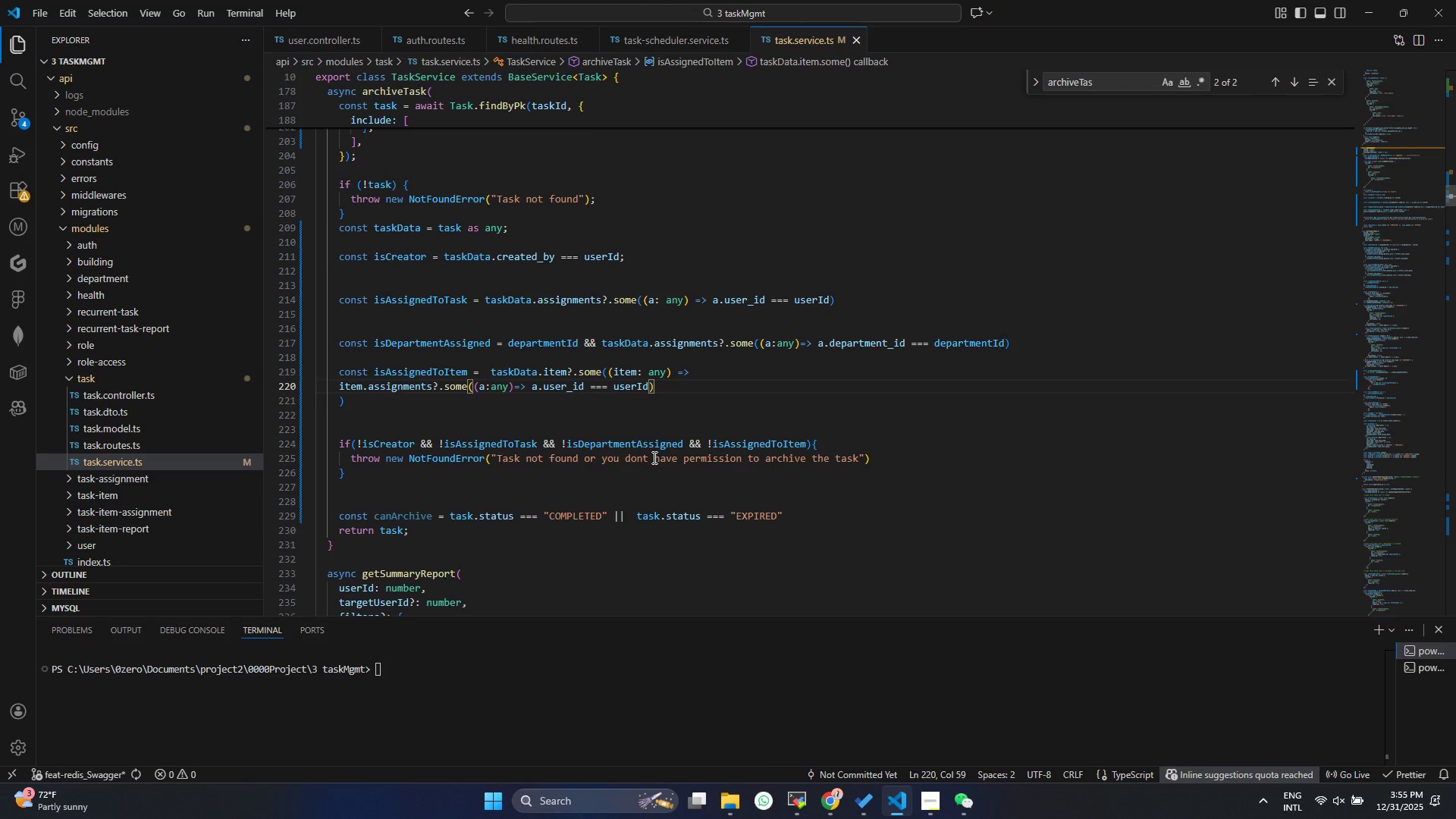 
scroll: coordinate [589, 484], scroll_direction: down, amount: 1.0
 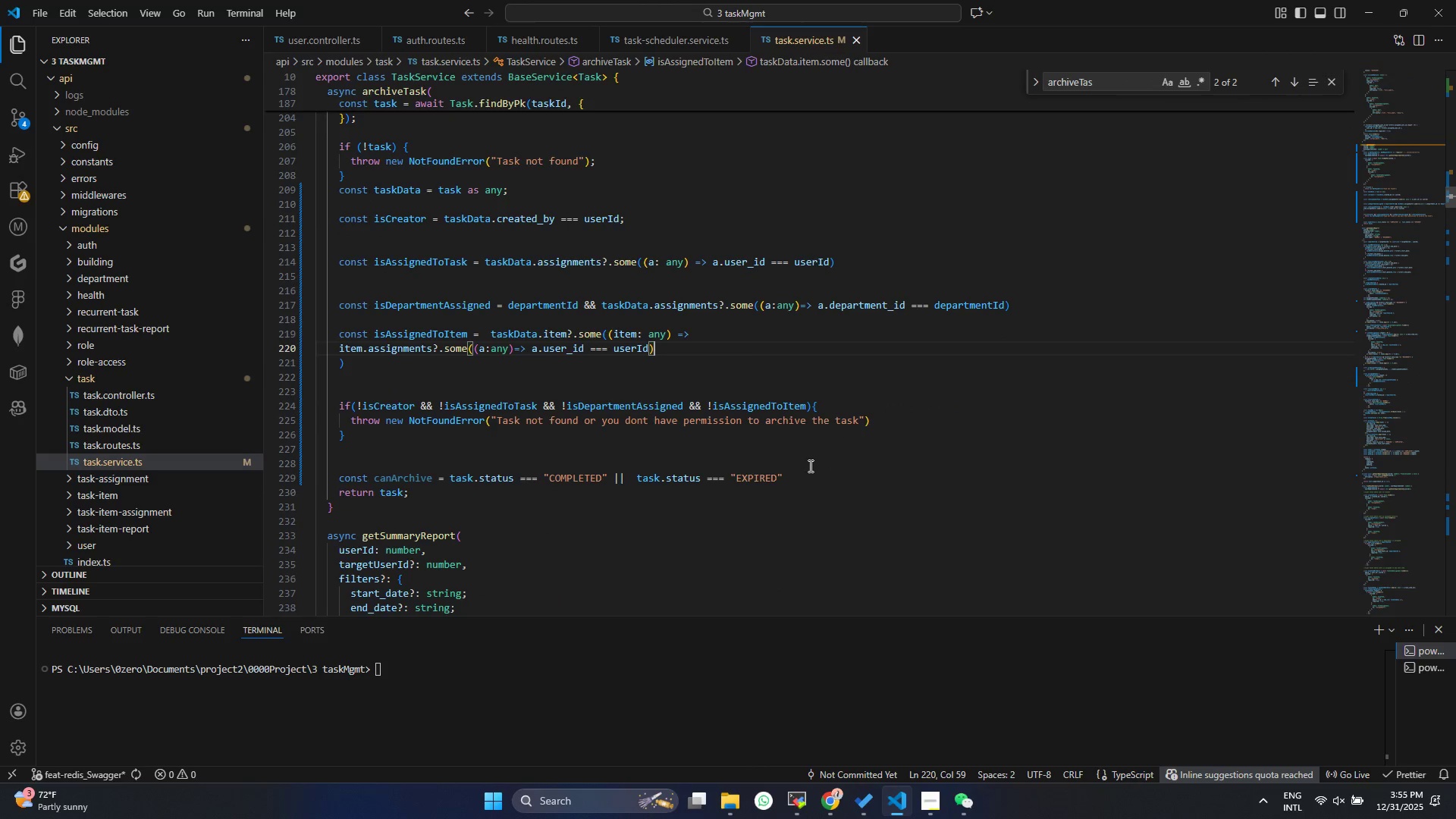 
left_click([805, 475])
 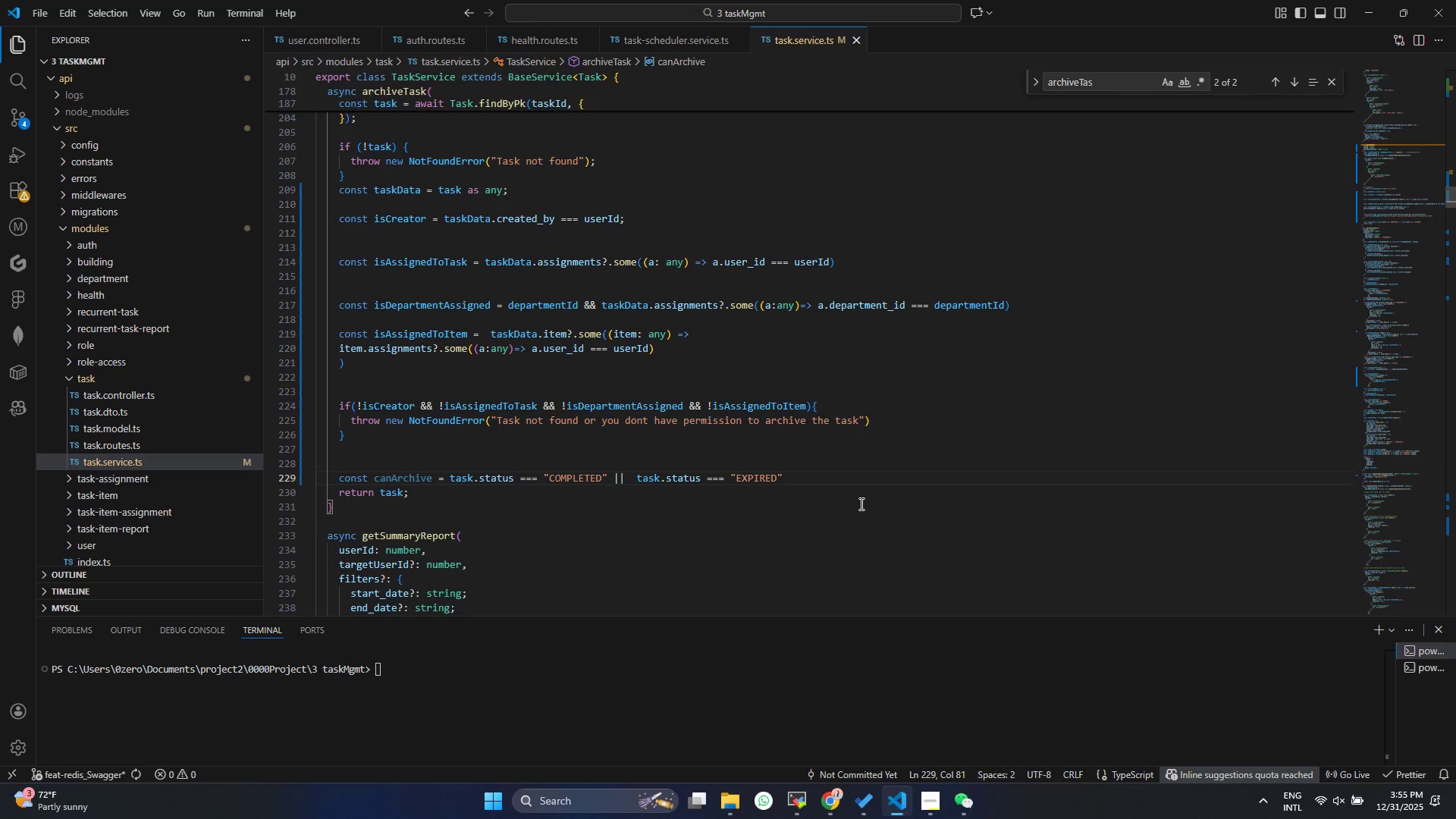 
type( || (task)
 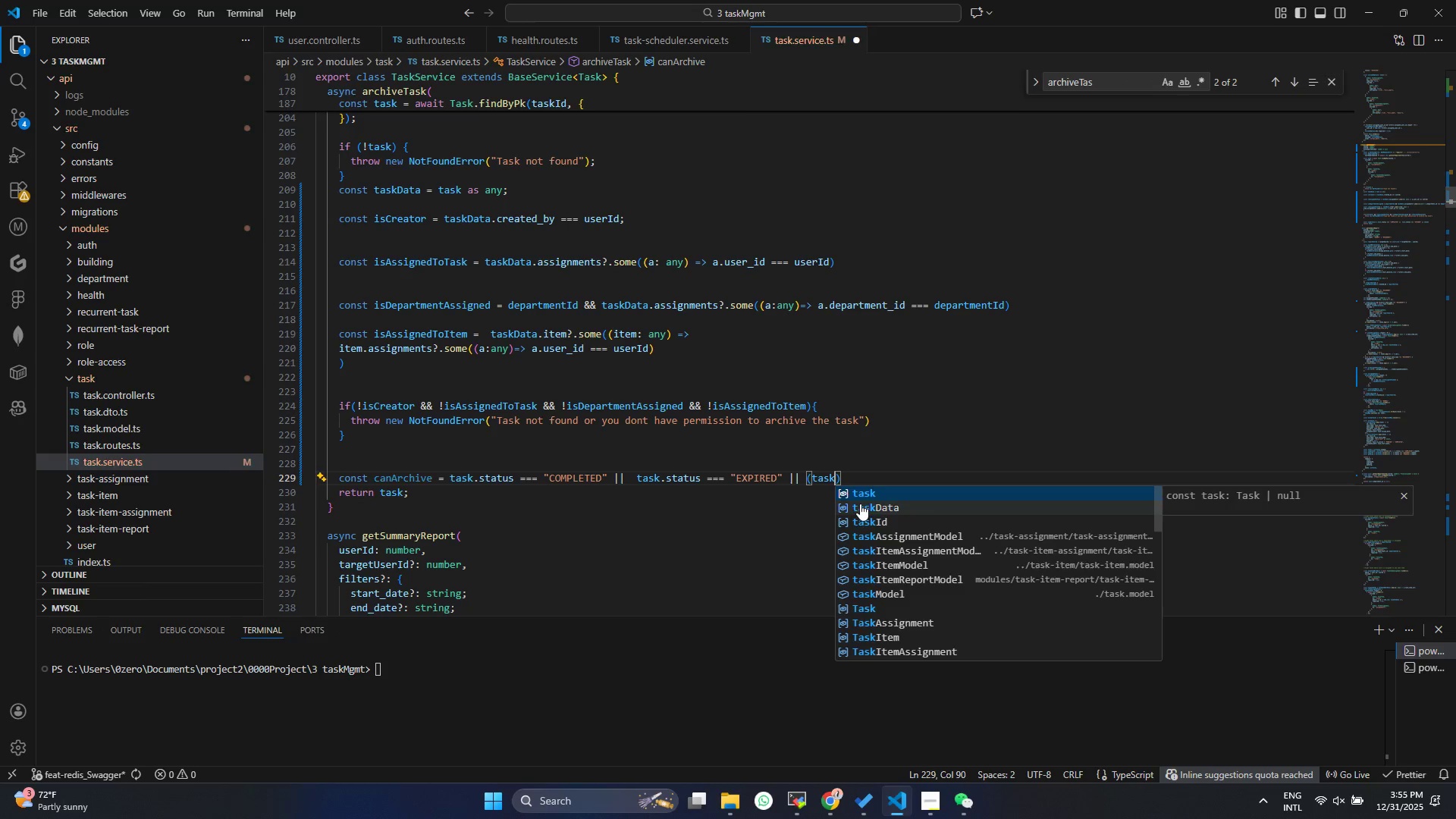 
 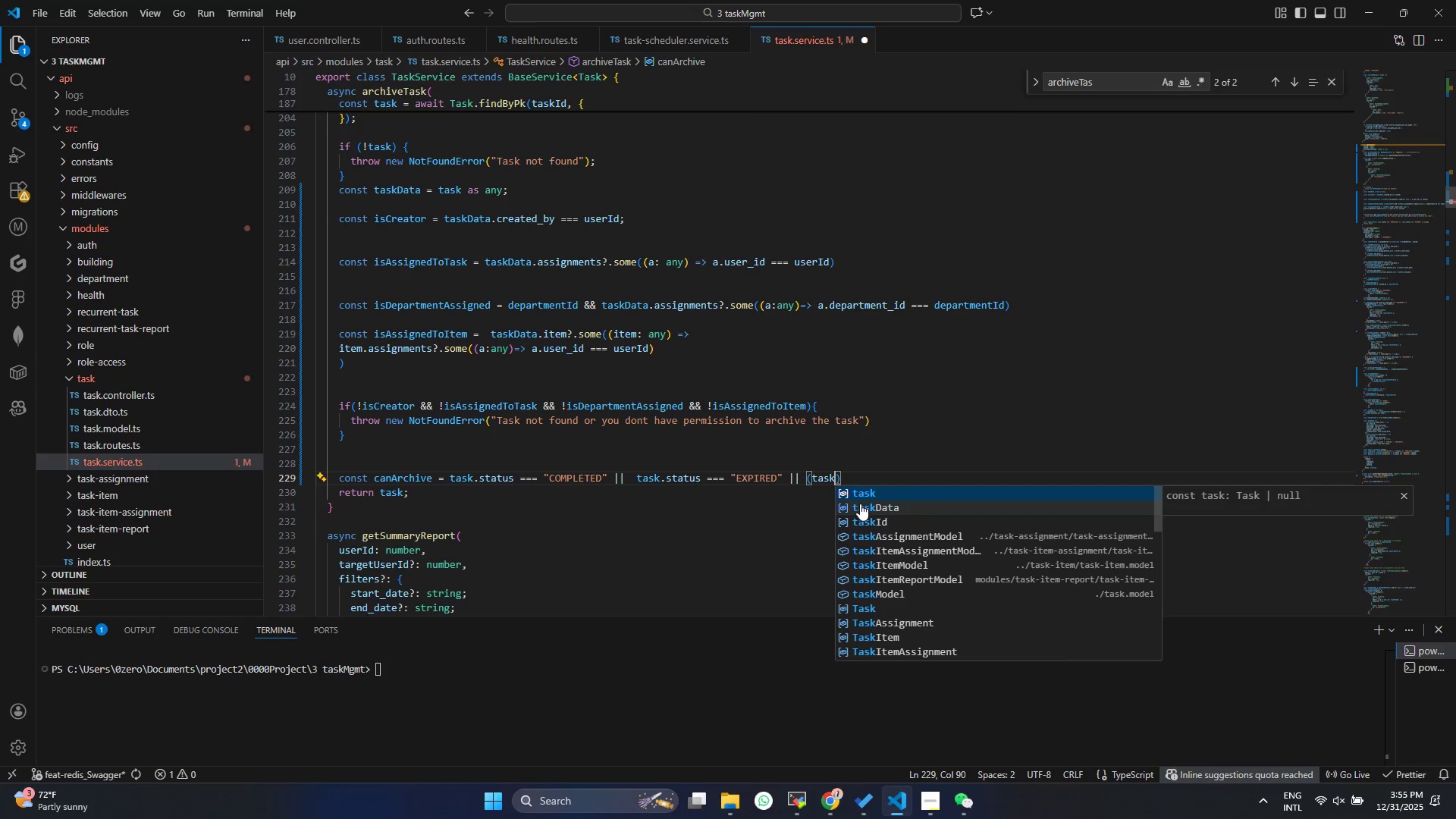 
key(Enter)
 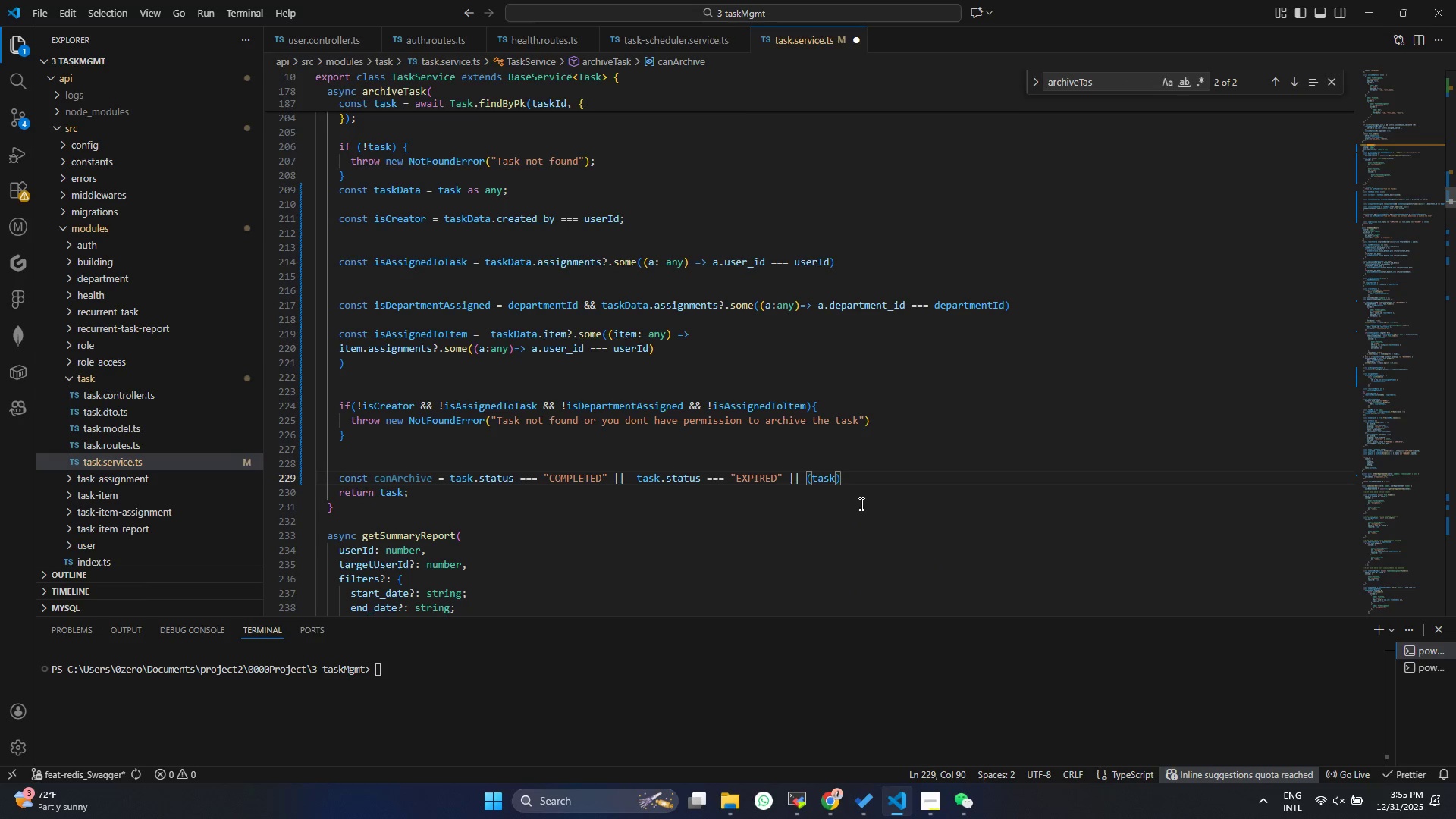 
type(.sue)
key(Backspace)
key(Backspace)
type(de)
key(Backspace)
key(Backspace)
key(Backspace)
type(de)
key(Backspace)
type(iu)
key(Backspace)
key(Backspace)
type(ue)
 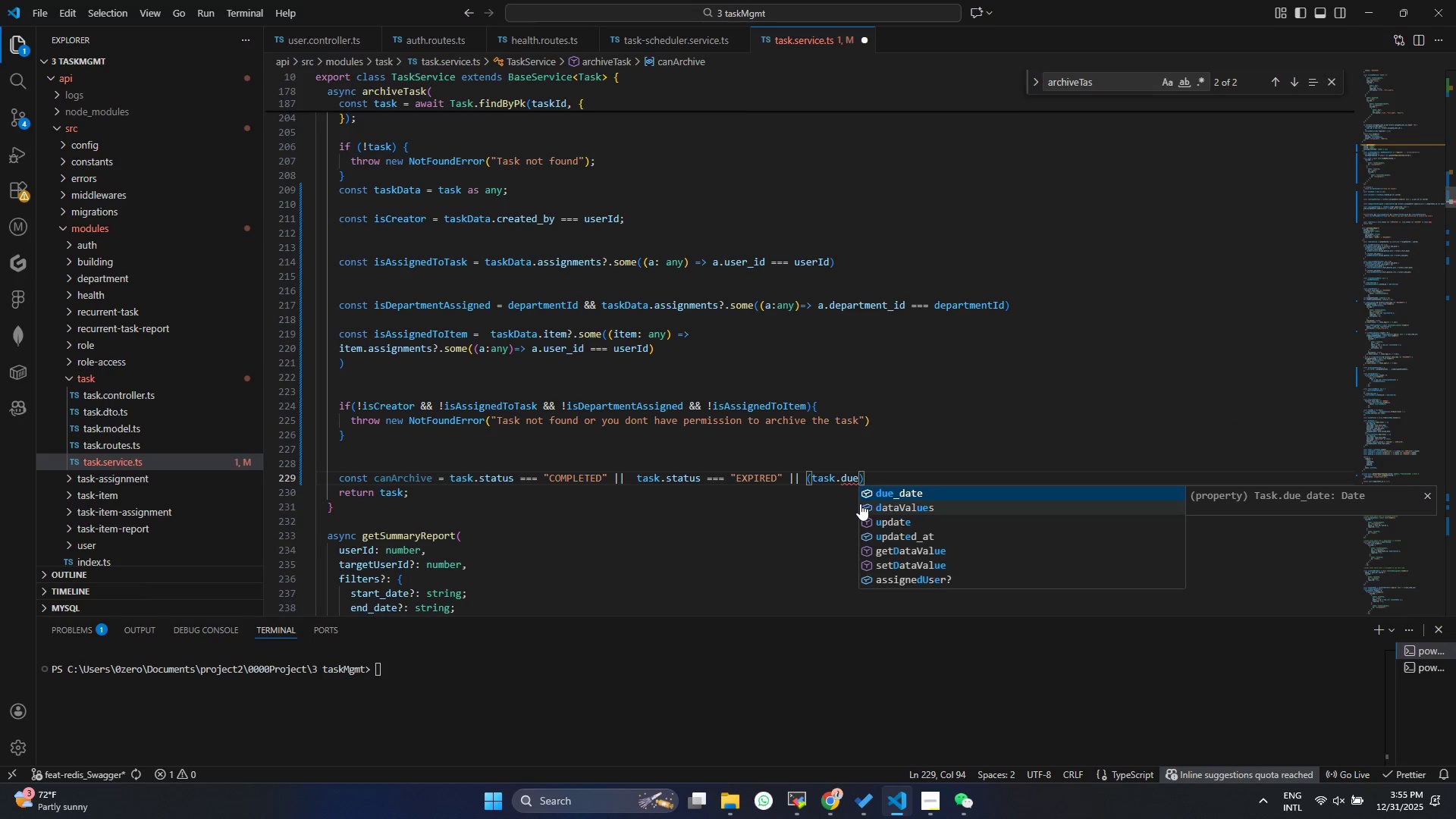 
key(Enter)
 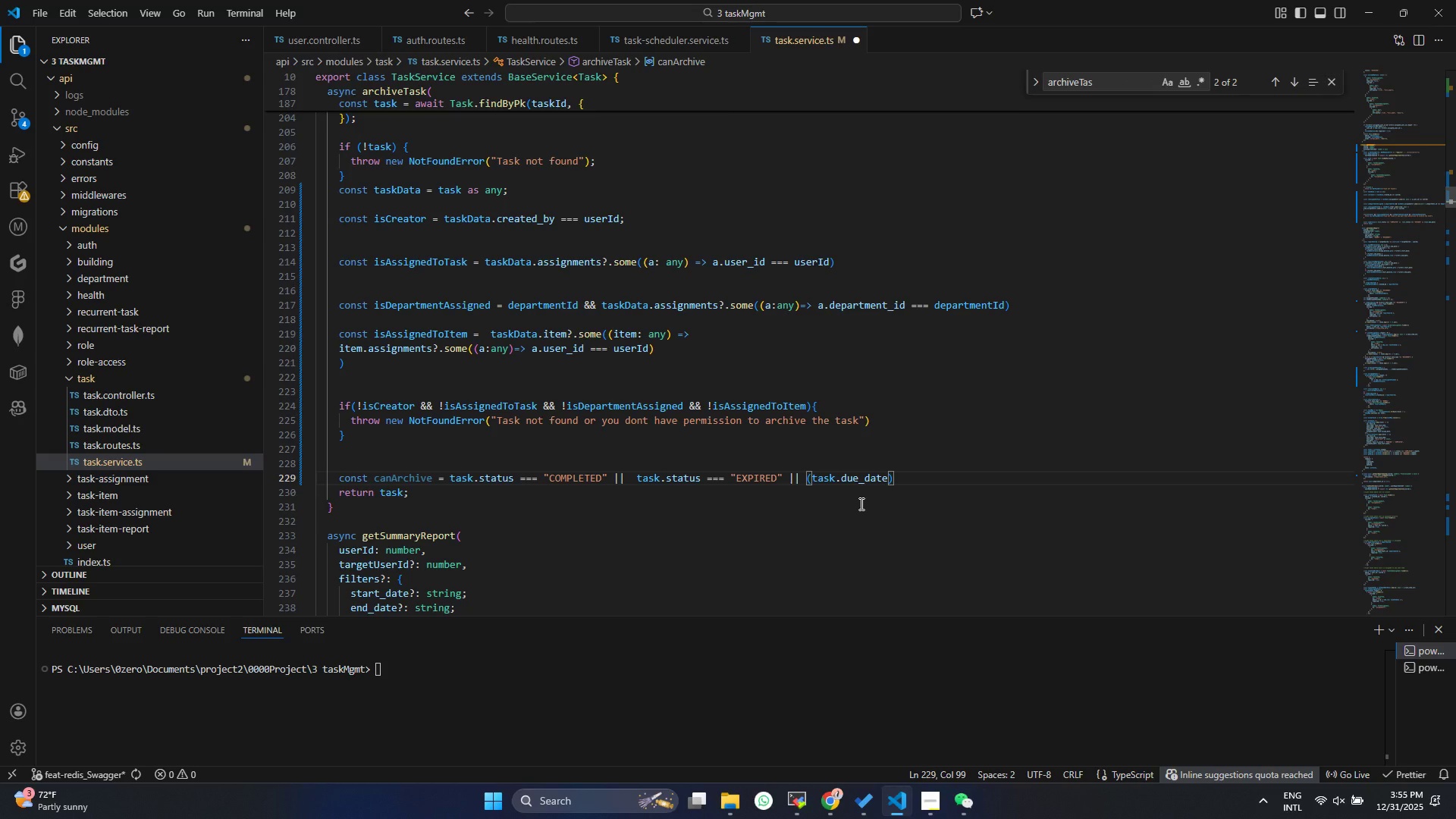 
type( & )
key(Backspace)
type(& new DA)
key(Backspace)
type(ate(tas)
 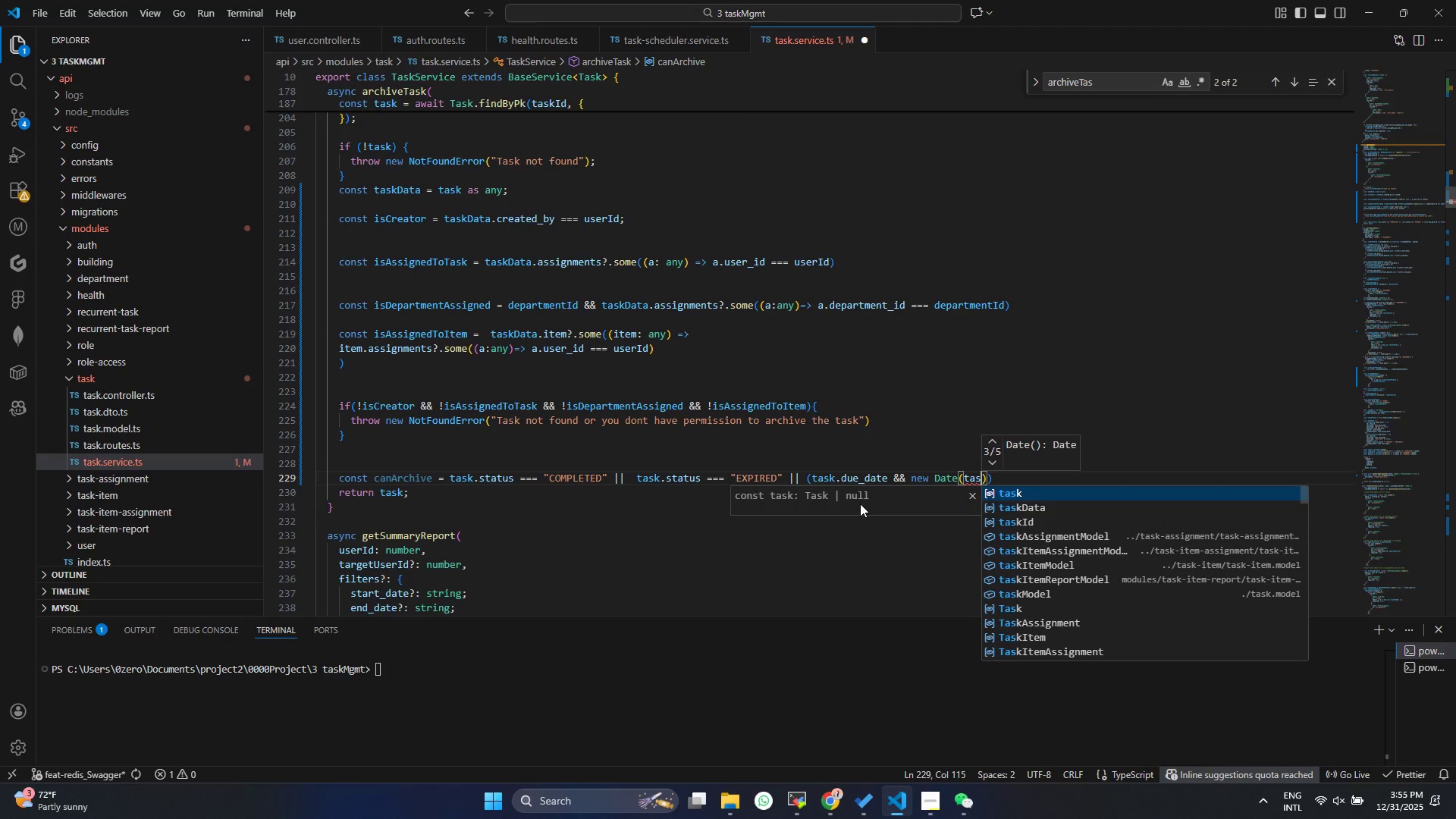 
key(Enter)
 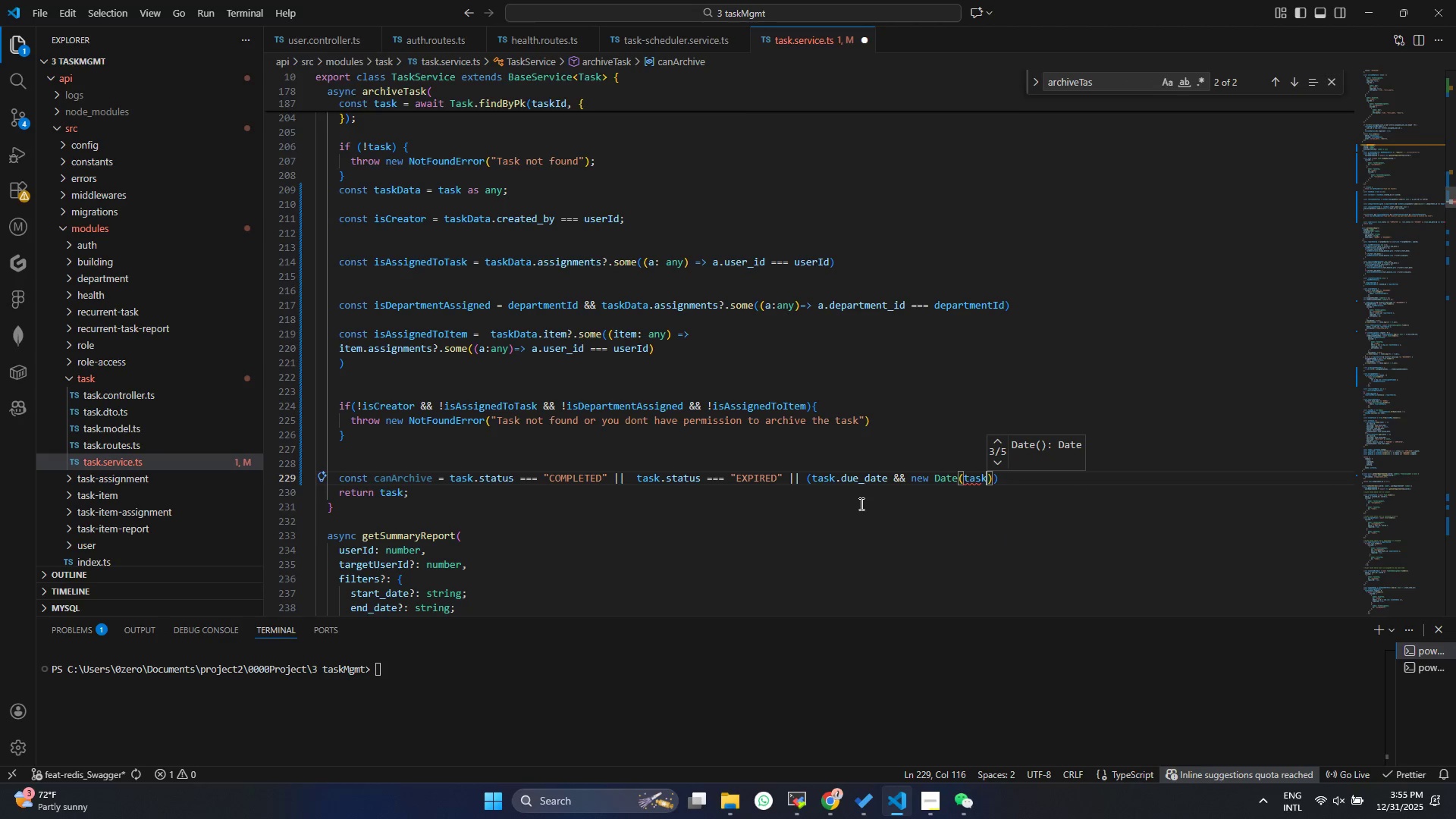 
type(.u)
key(Backspace)
key(Backspace)
type(due)
 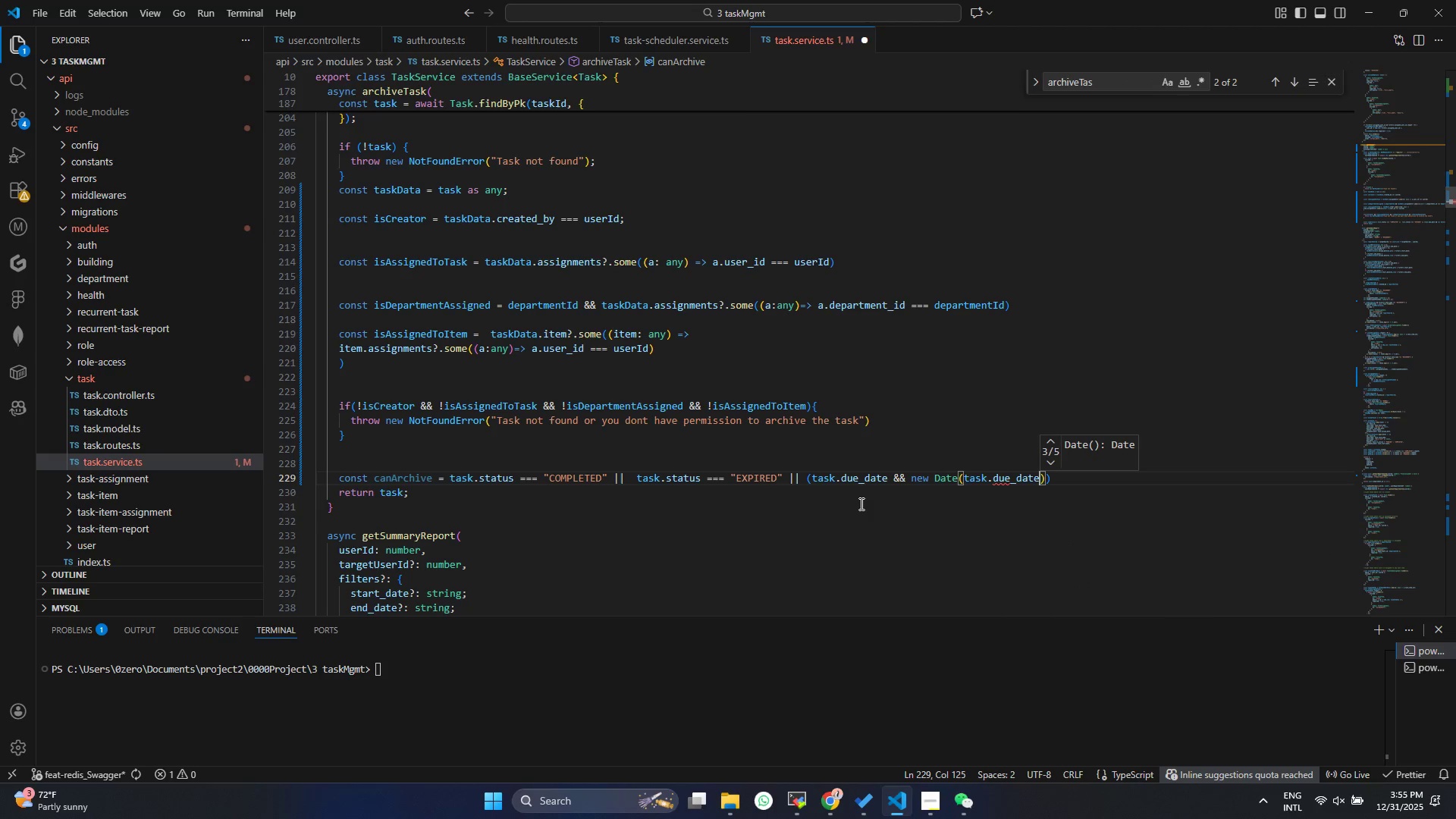 
hold_key(key=S, duration=0.45)
 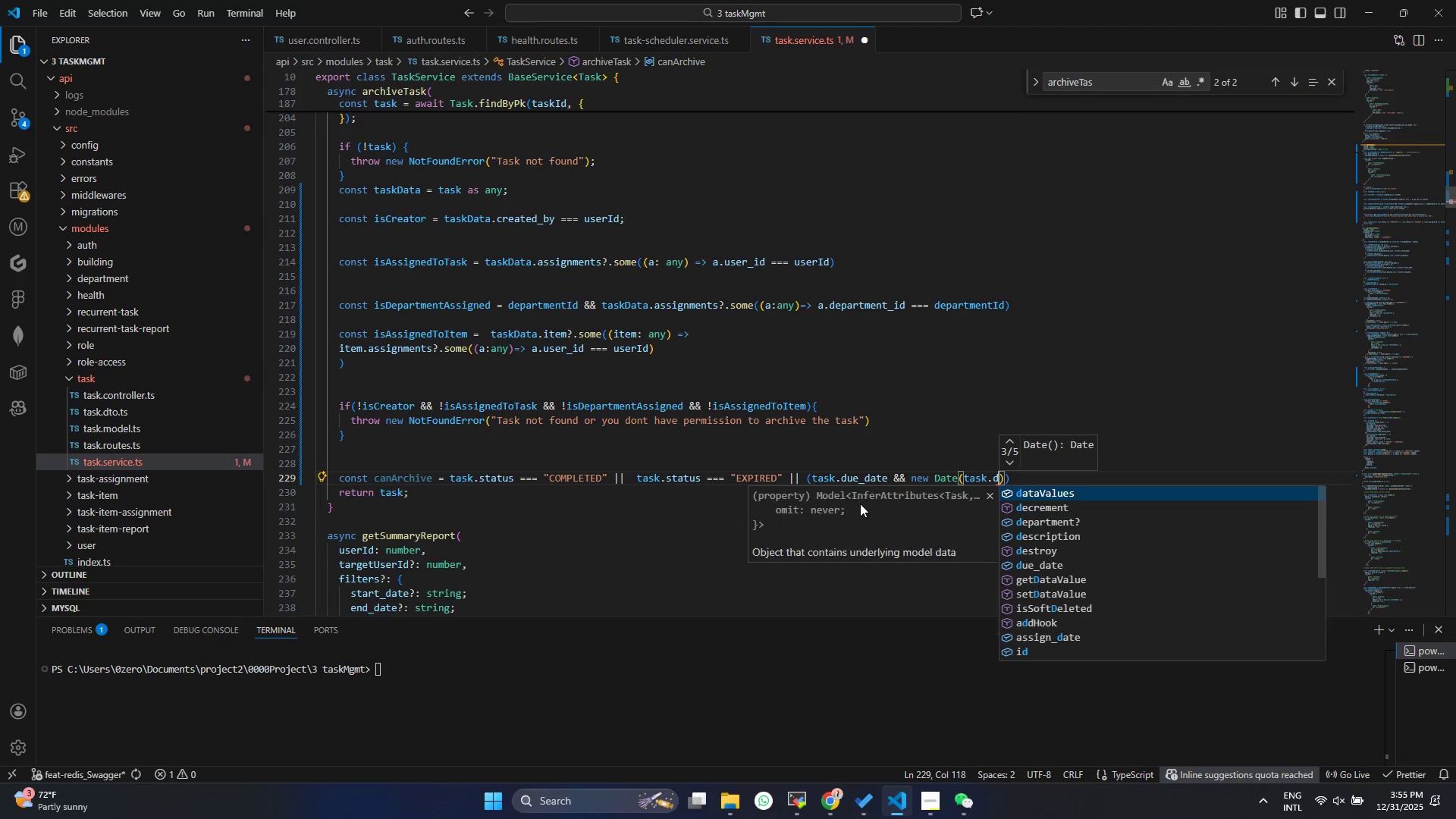 
key(Enter)
 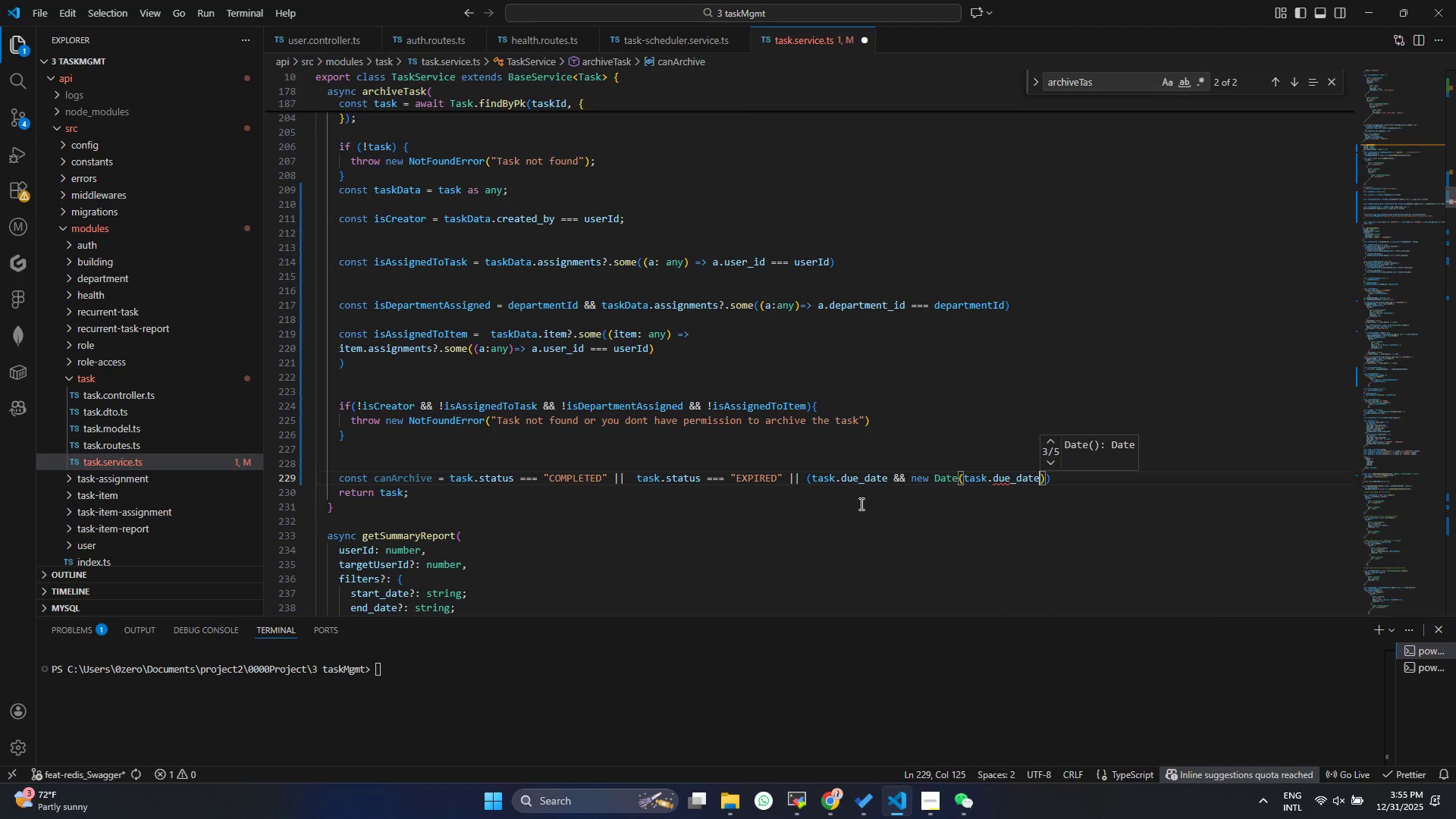 
key(Control+ControlLeft)
 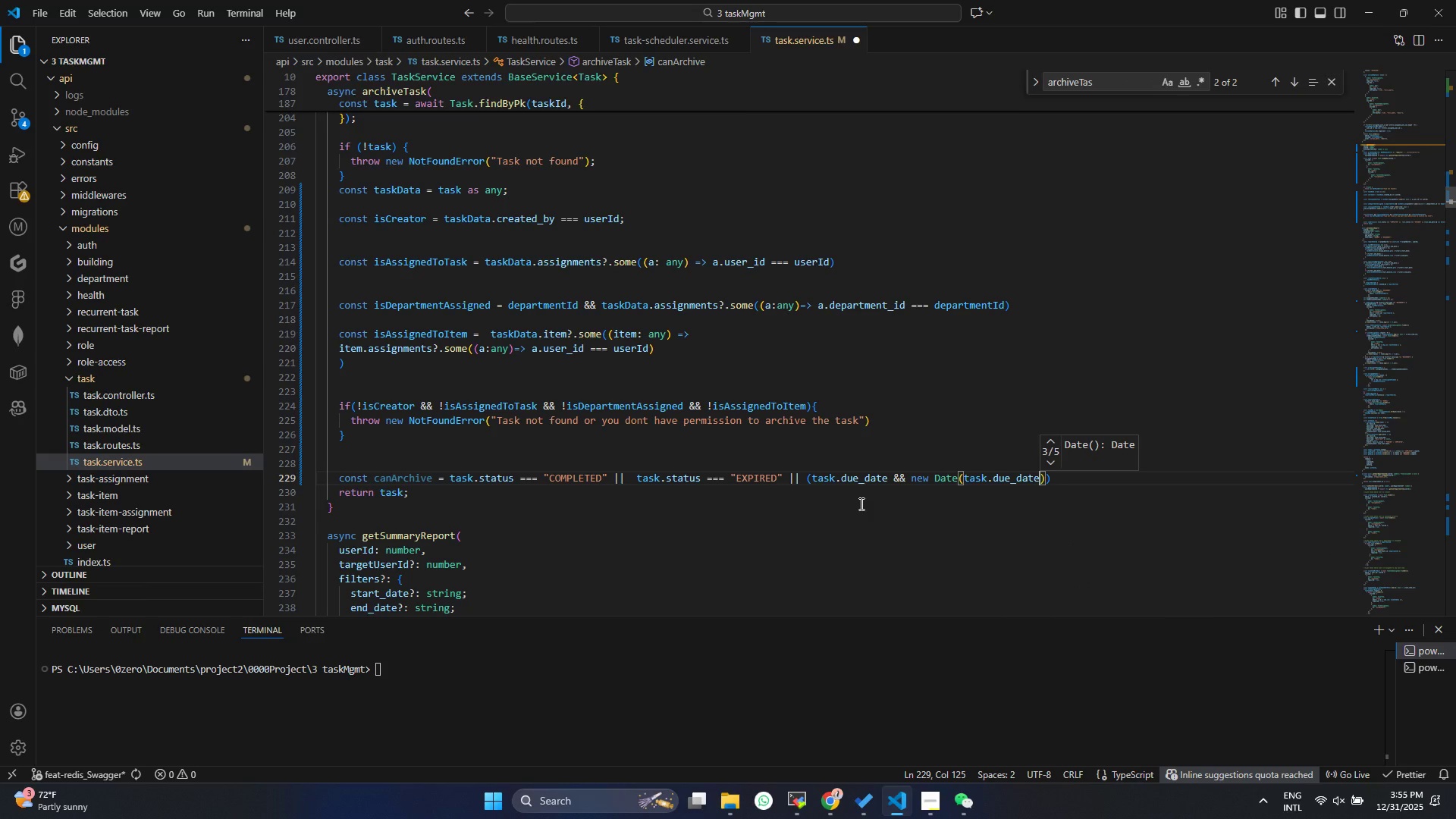 
key(ArrowRight)
 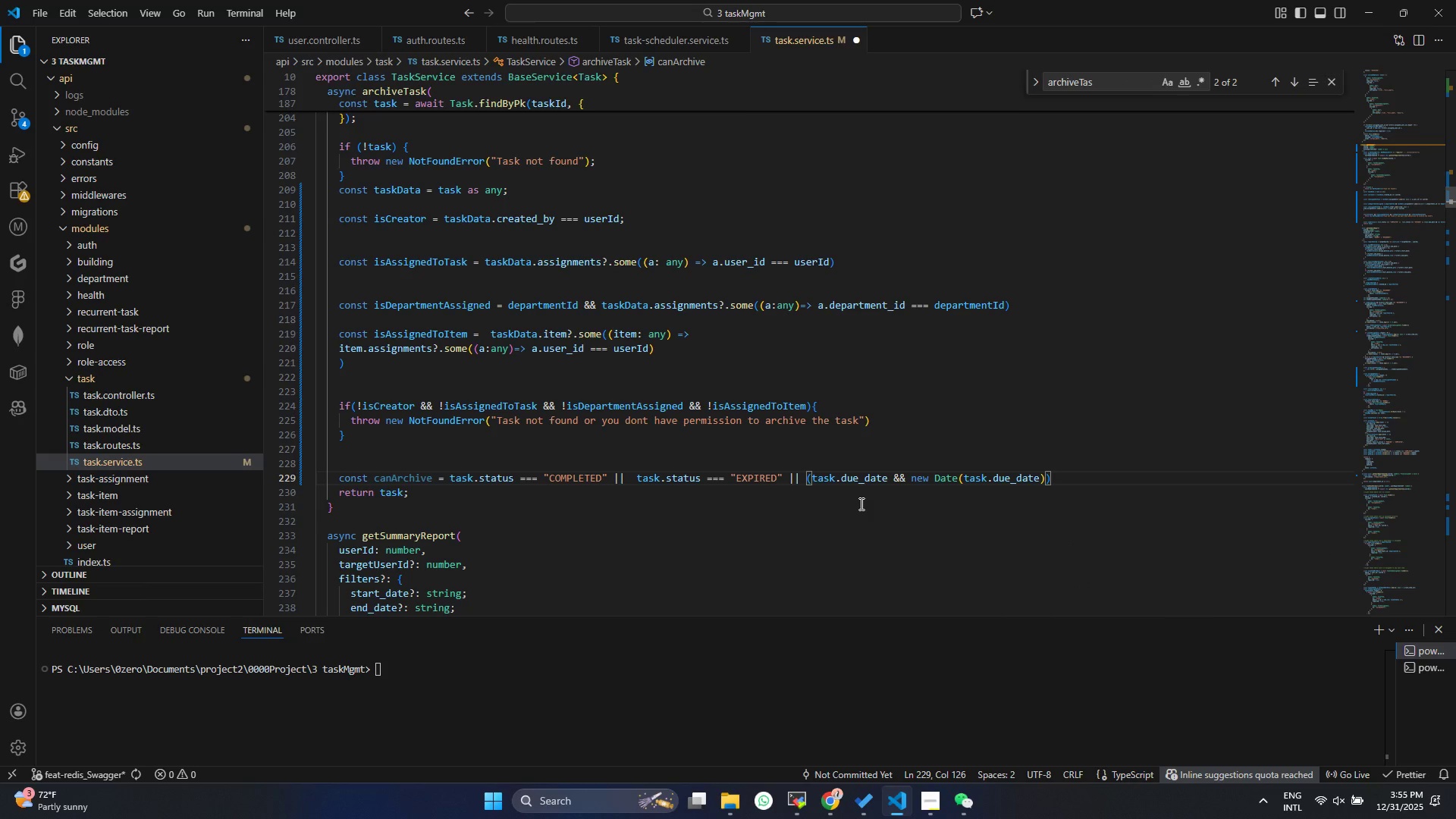 
type(< new DA)
key(Backspace)
key(Backspace)
type(a)
key(Backspace)
type(da)
key(Backspace)
key(Backspace)
type(Darte)
key(Backspace)
key(Backspace)
key(Backspace)
type(te(new Da)
key(Backspace)
type(ate()
 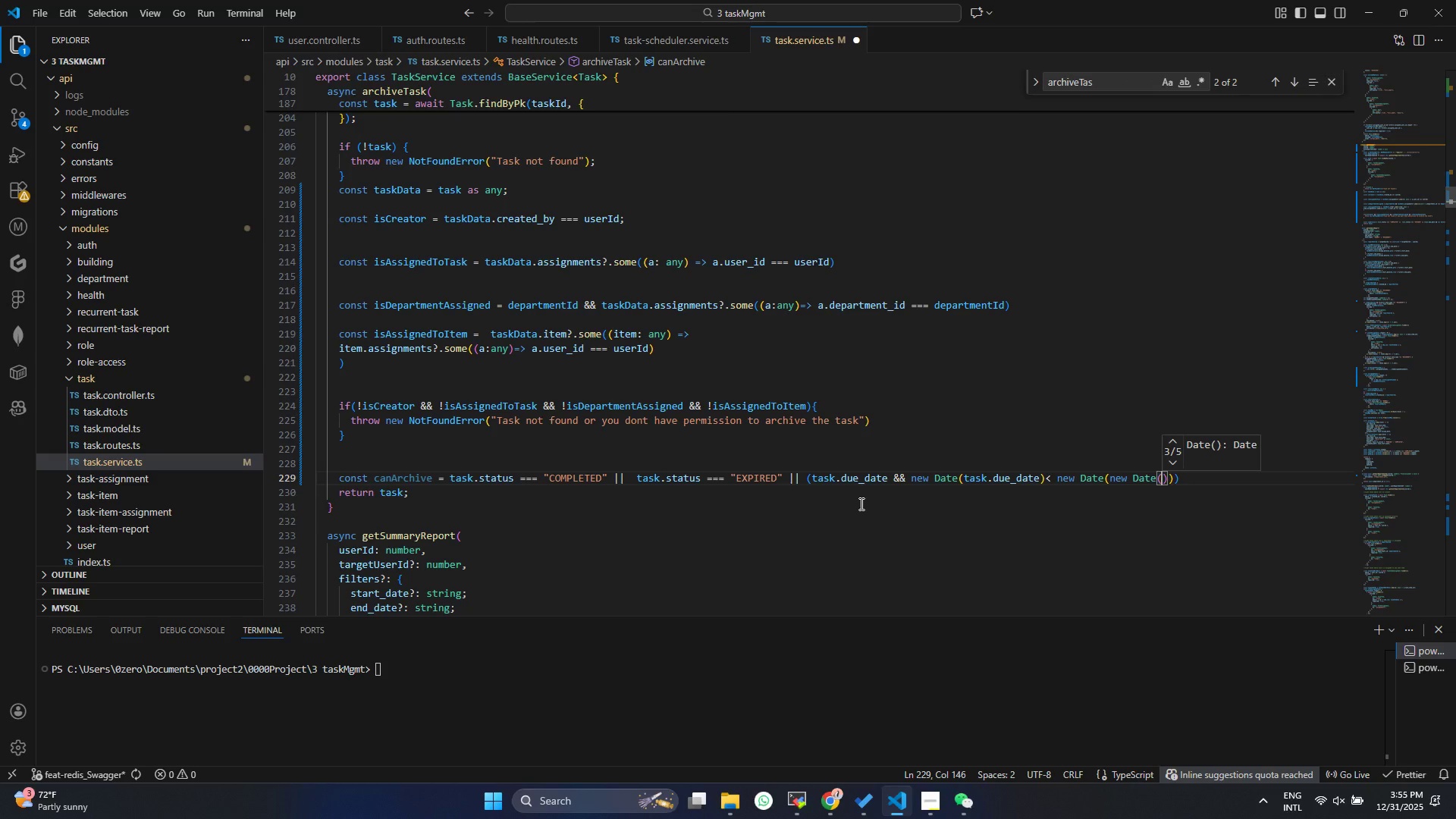 
key(ArrowRight)
 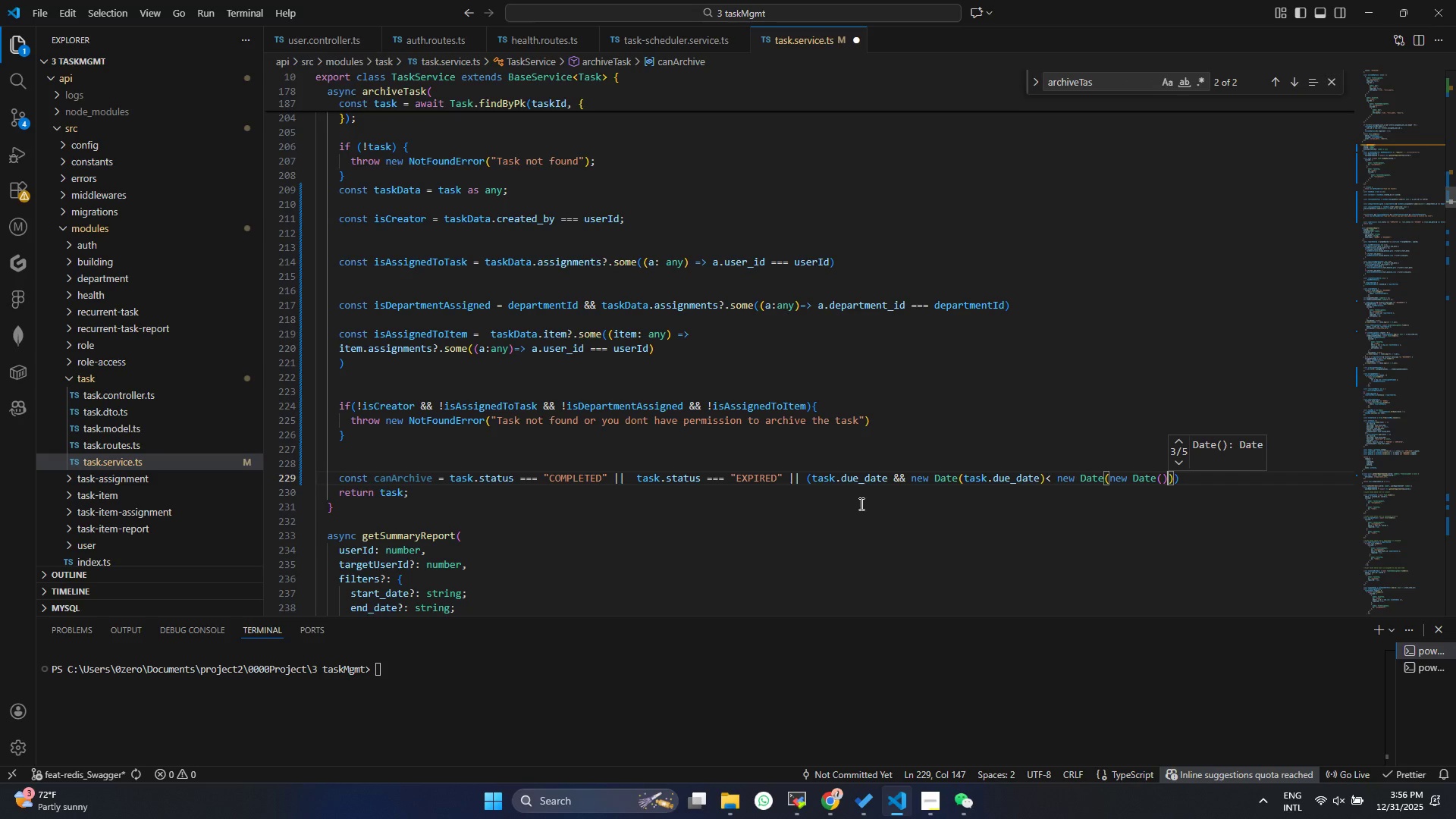 
type(.se)
 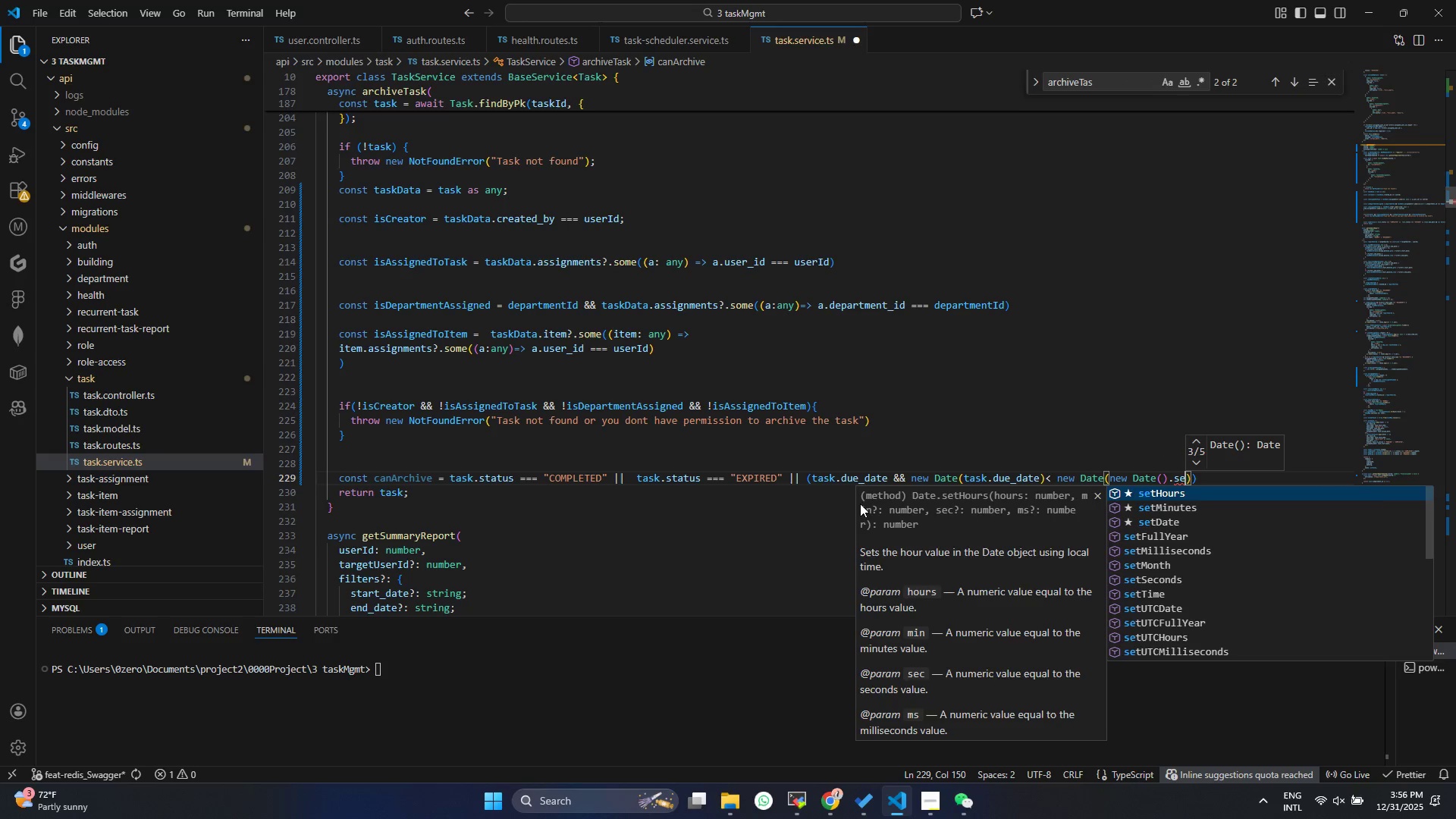 
key(Enter)
 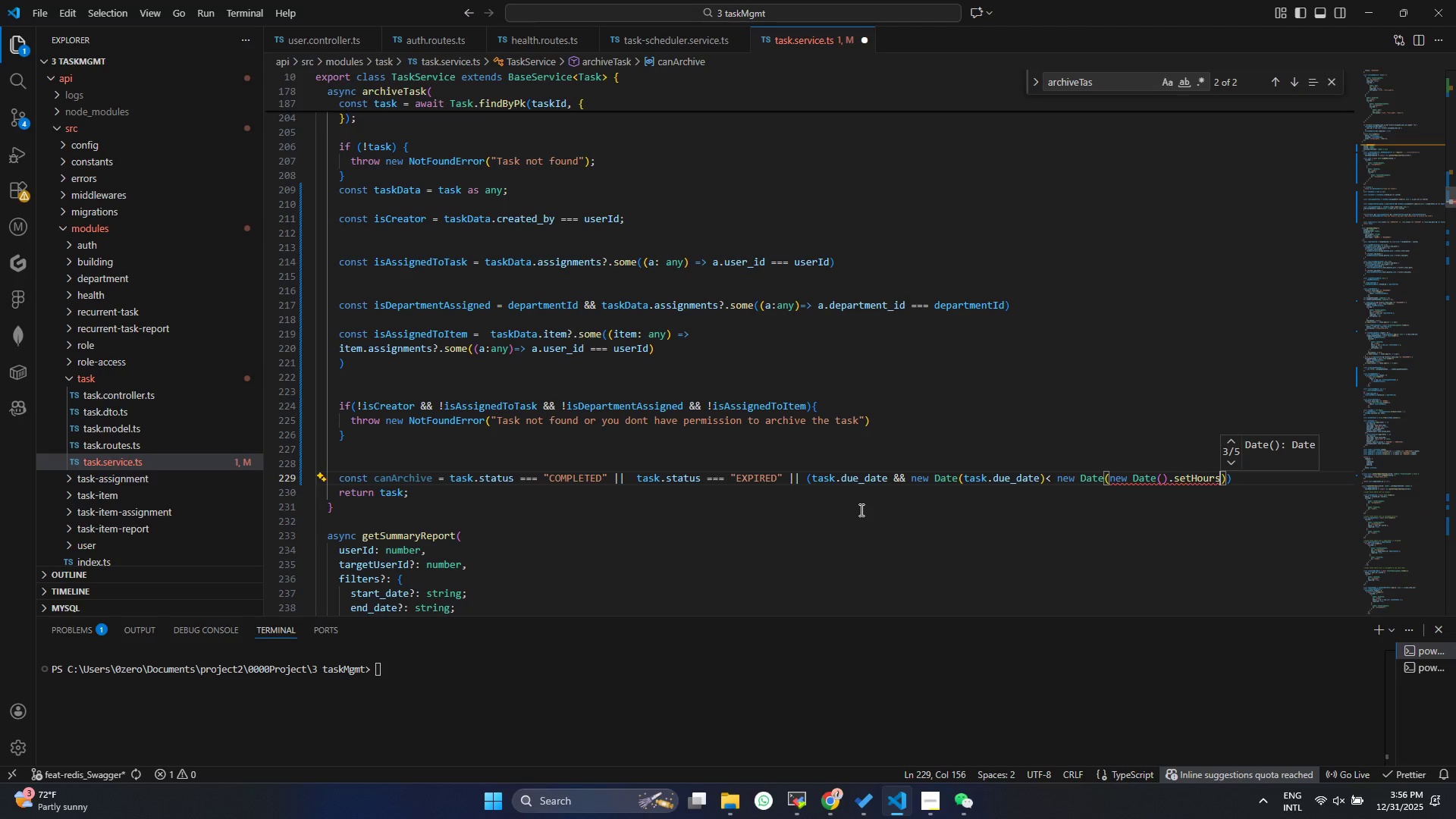 
type((0,0,0)
 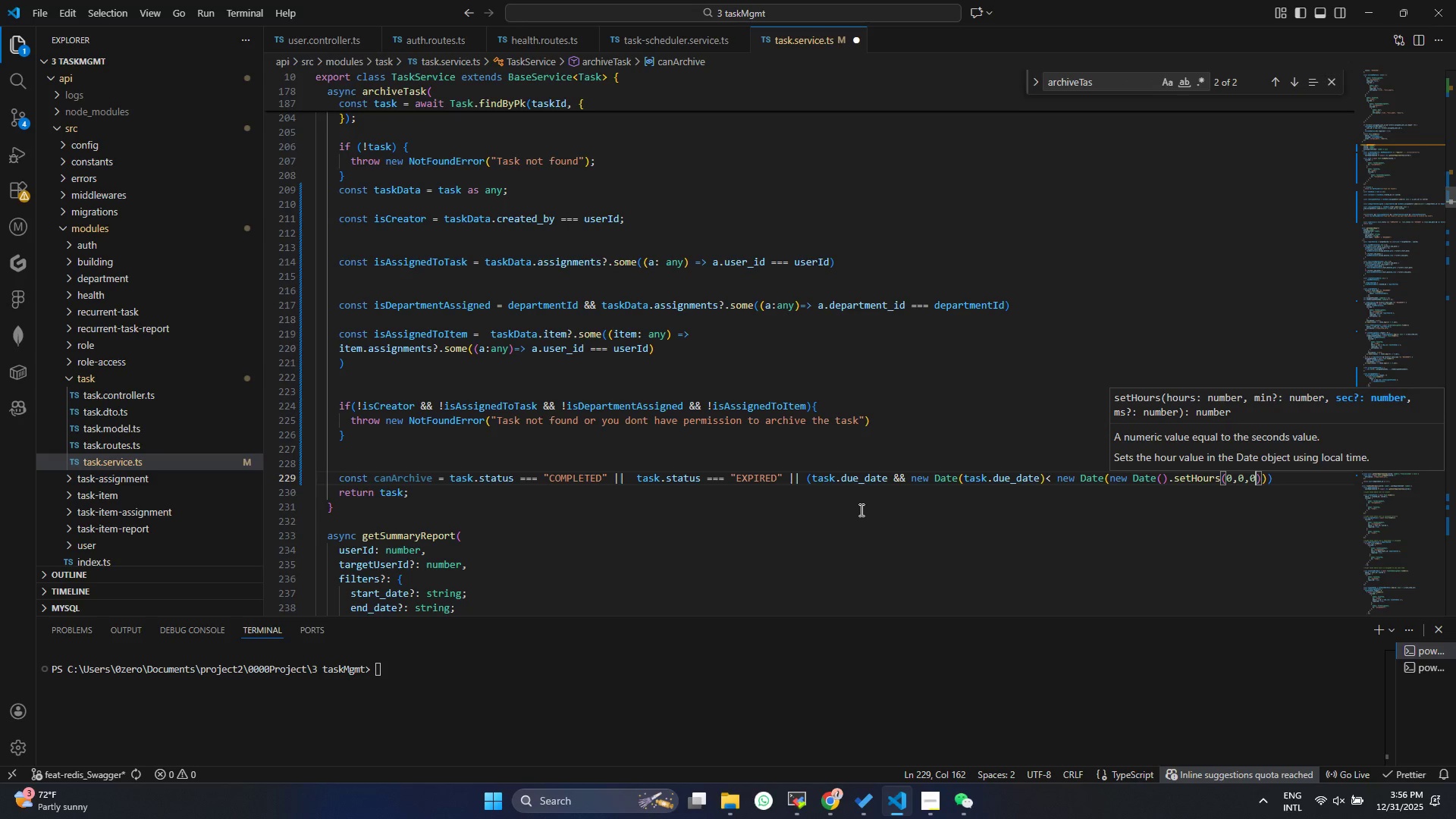 
key(Comma)
 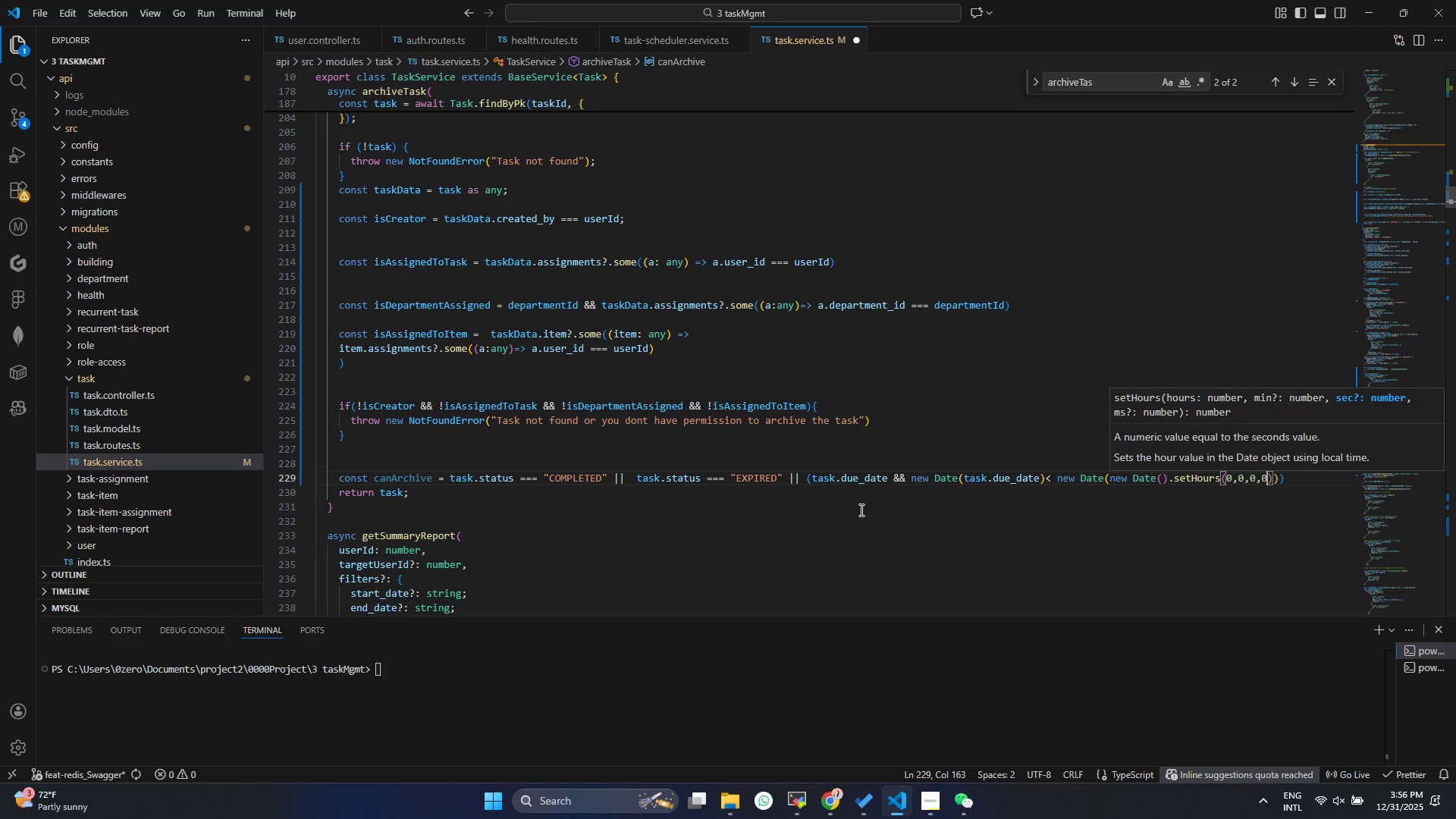 
key(0)
 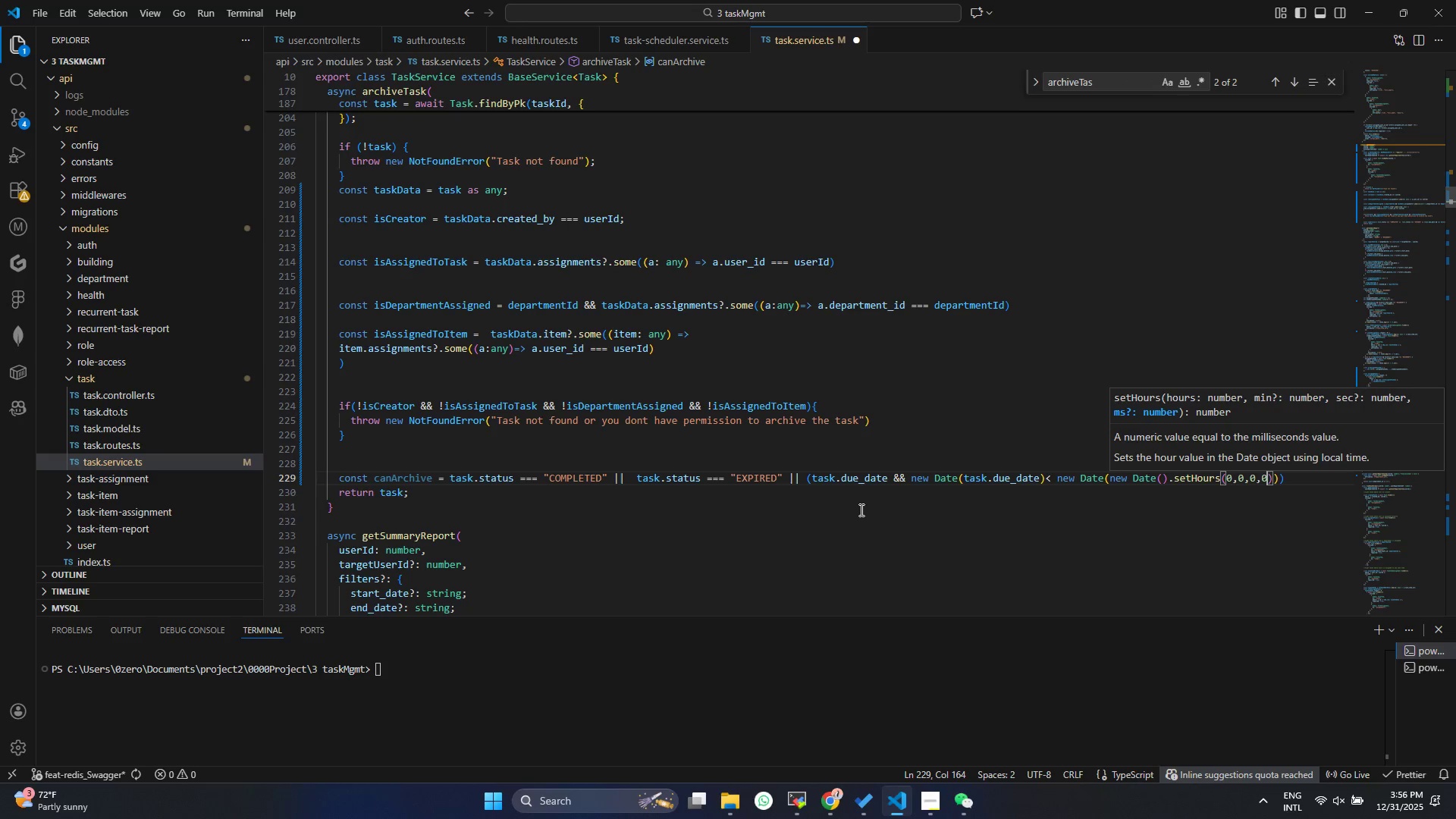 
key(Control+S)
 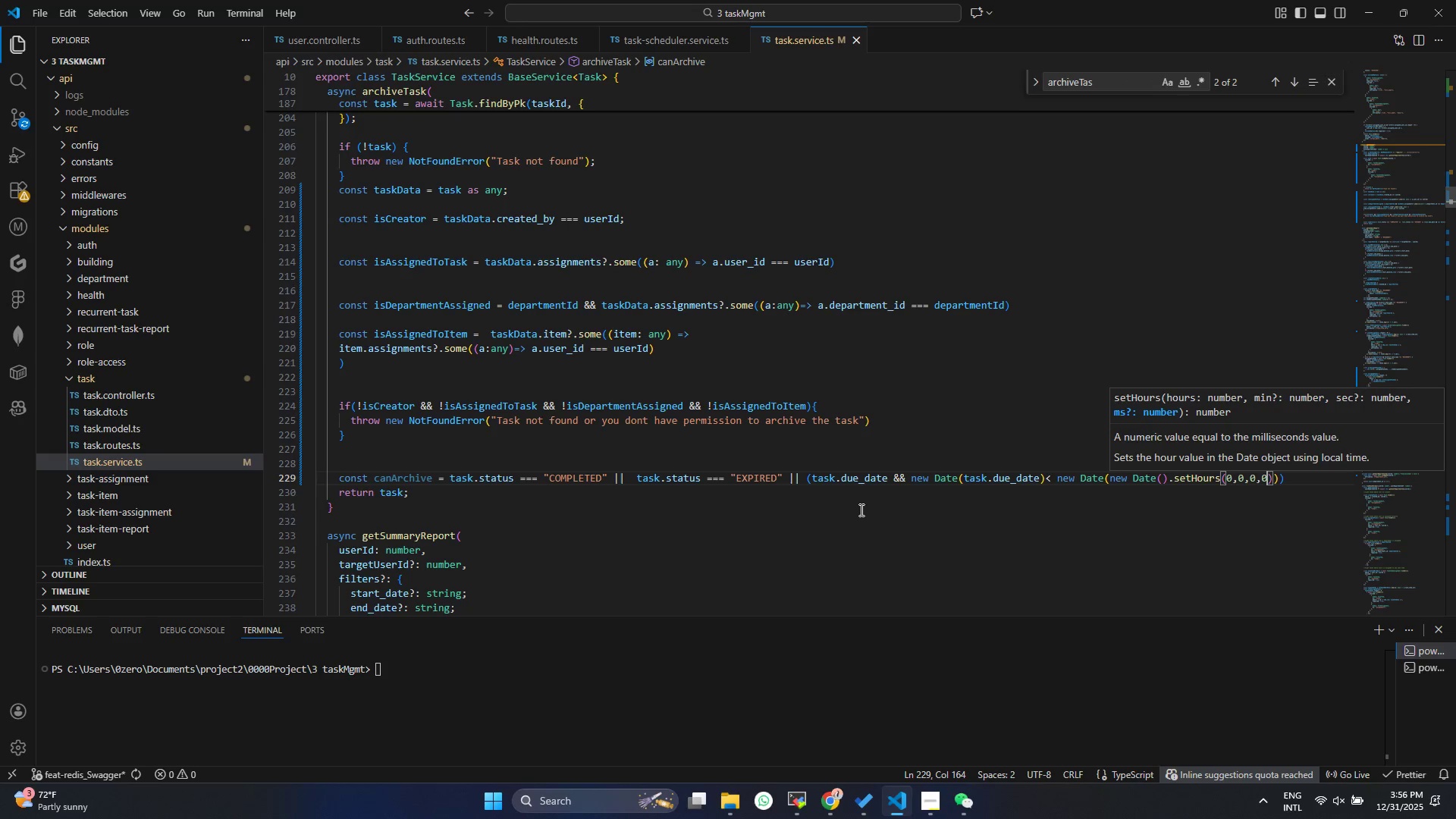 
key(Control+ControlLeft)
 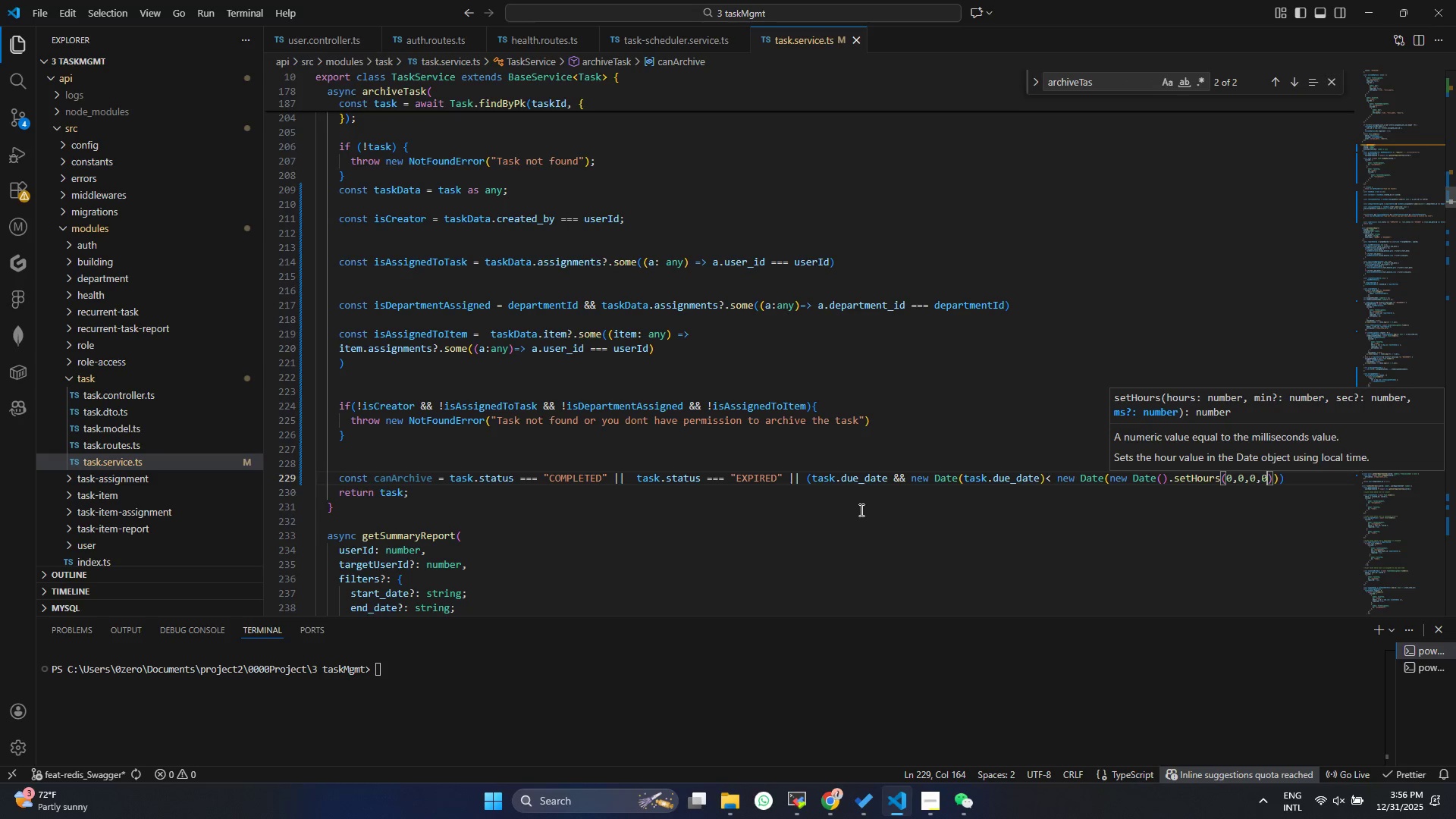 
key(Control+S)
 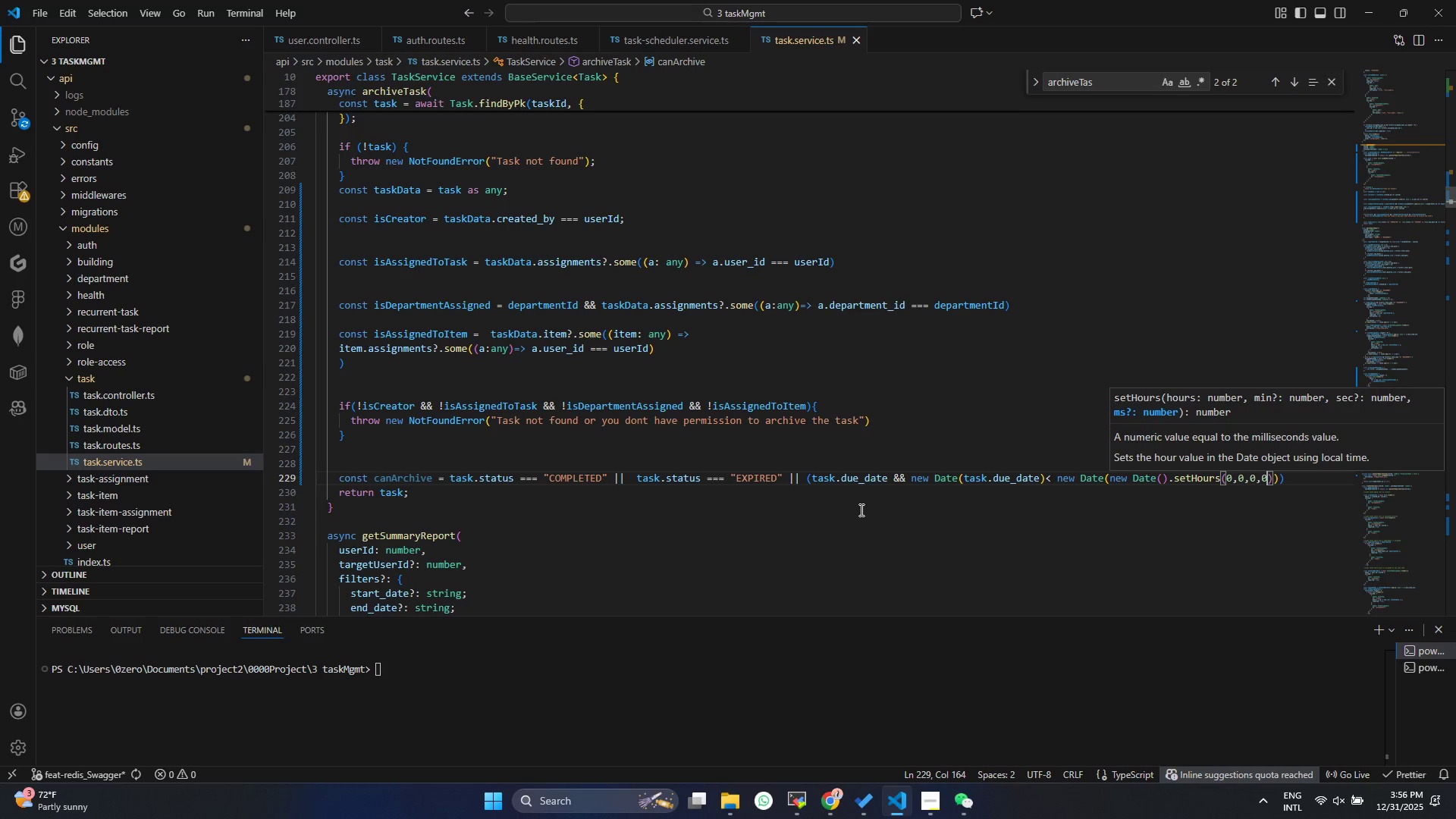 
wait(5.81)
 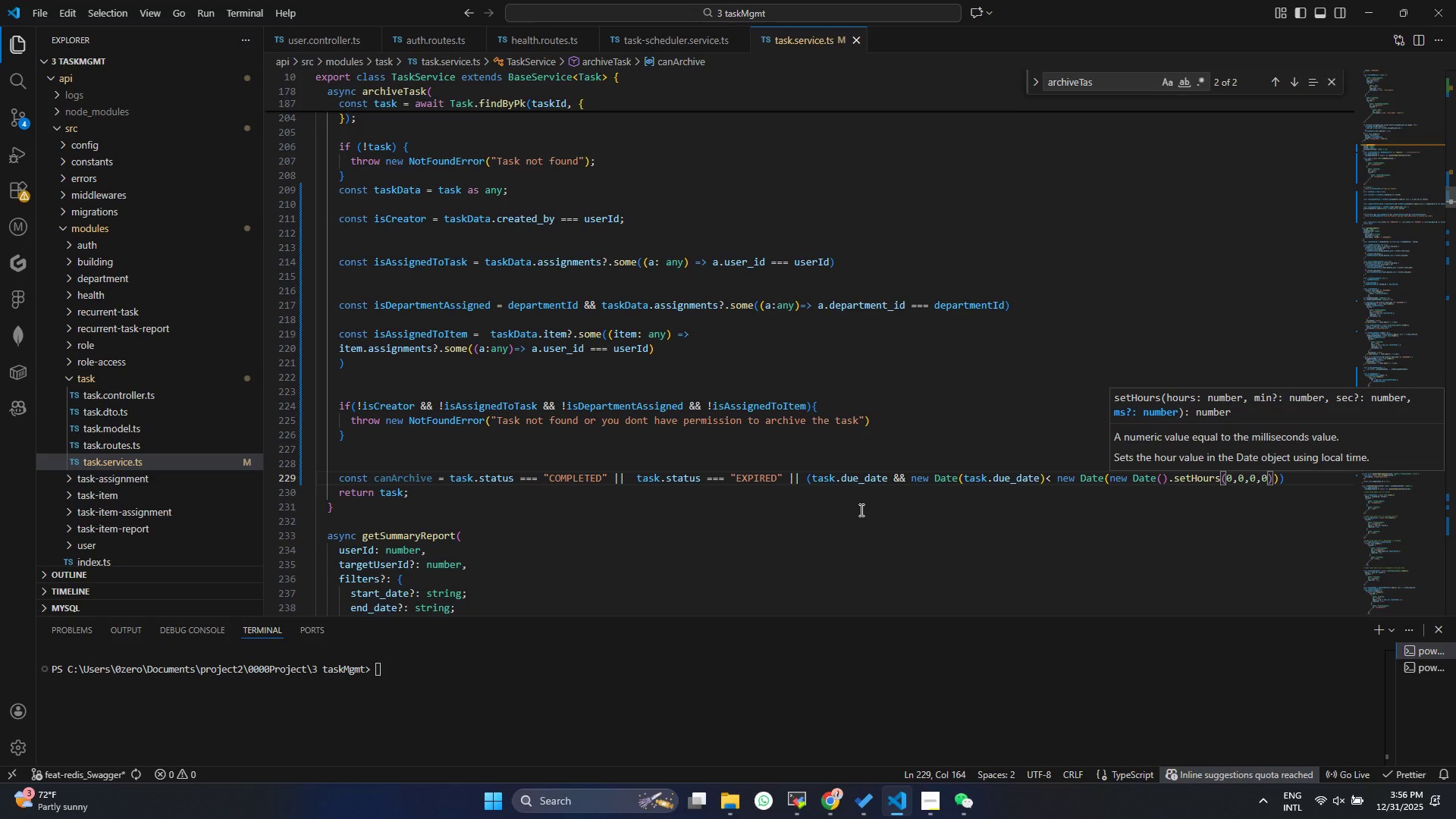 
left_click([1298, 476])
 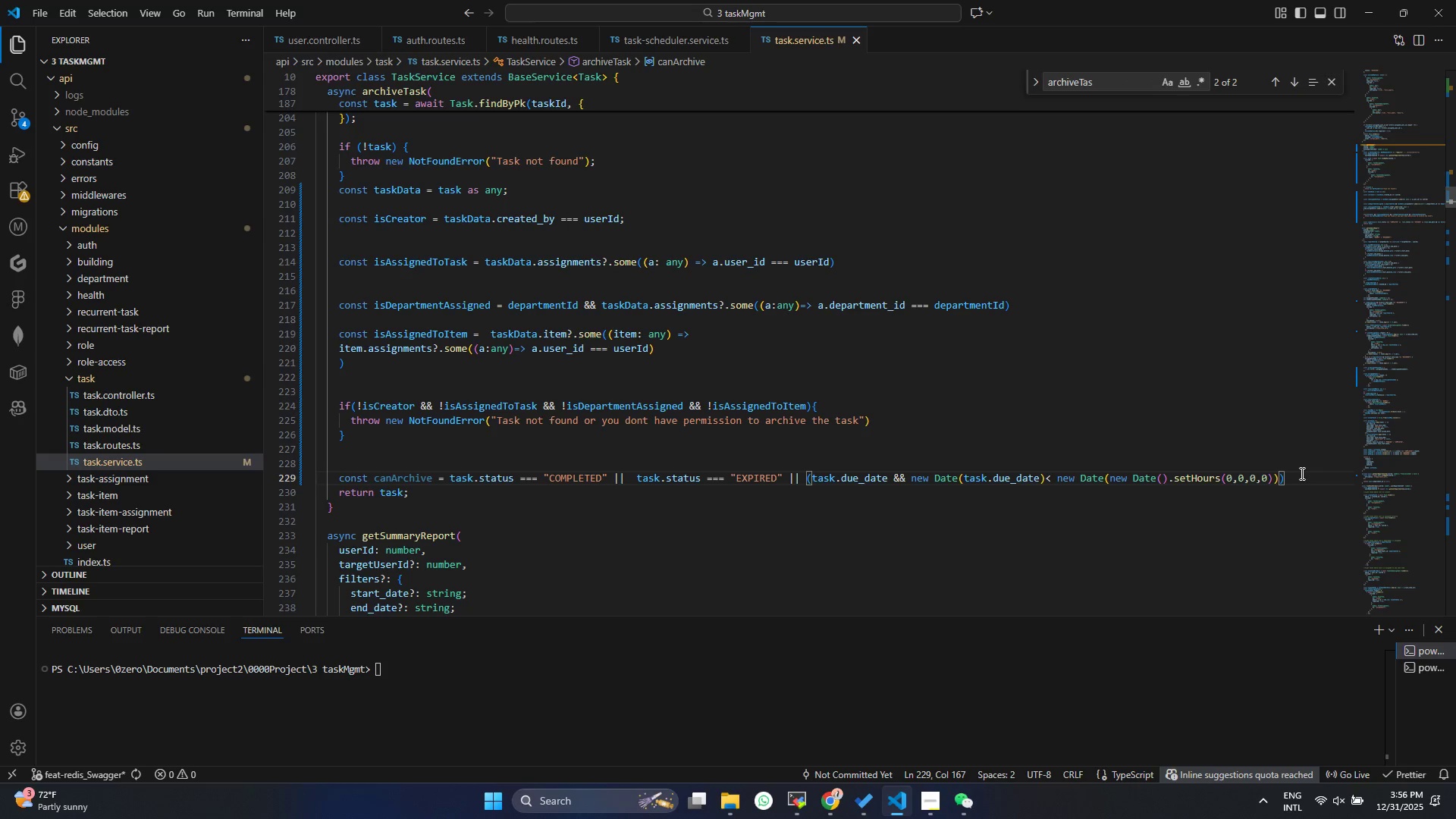 
key(Enter)
 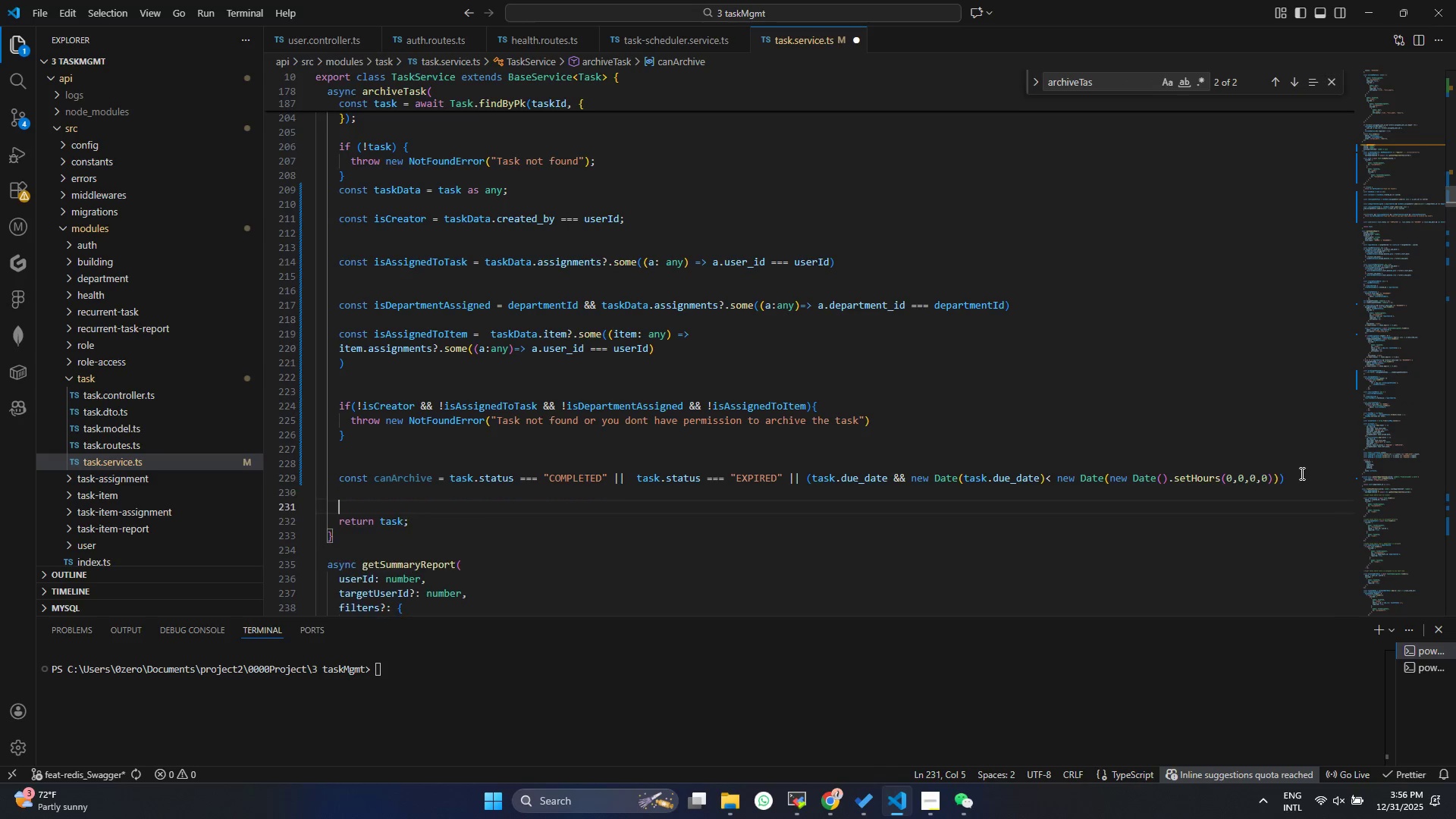 
key(Enter)
 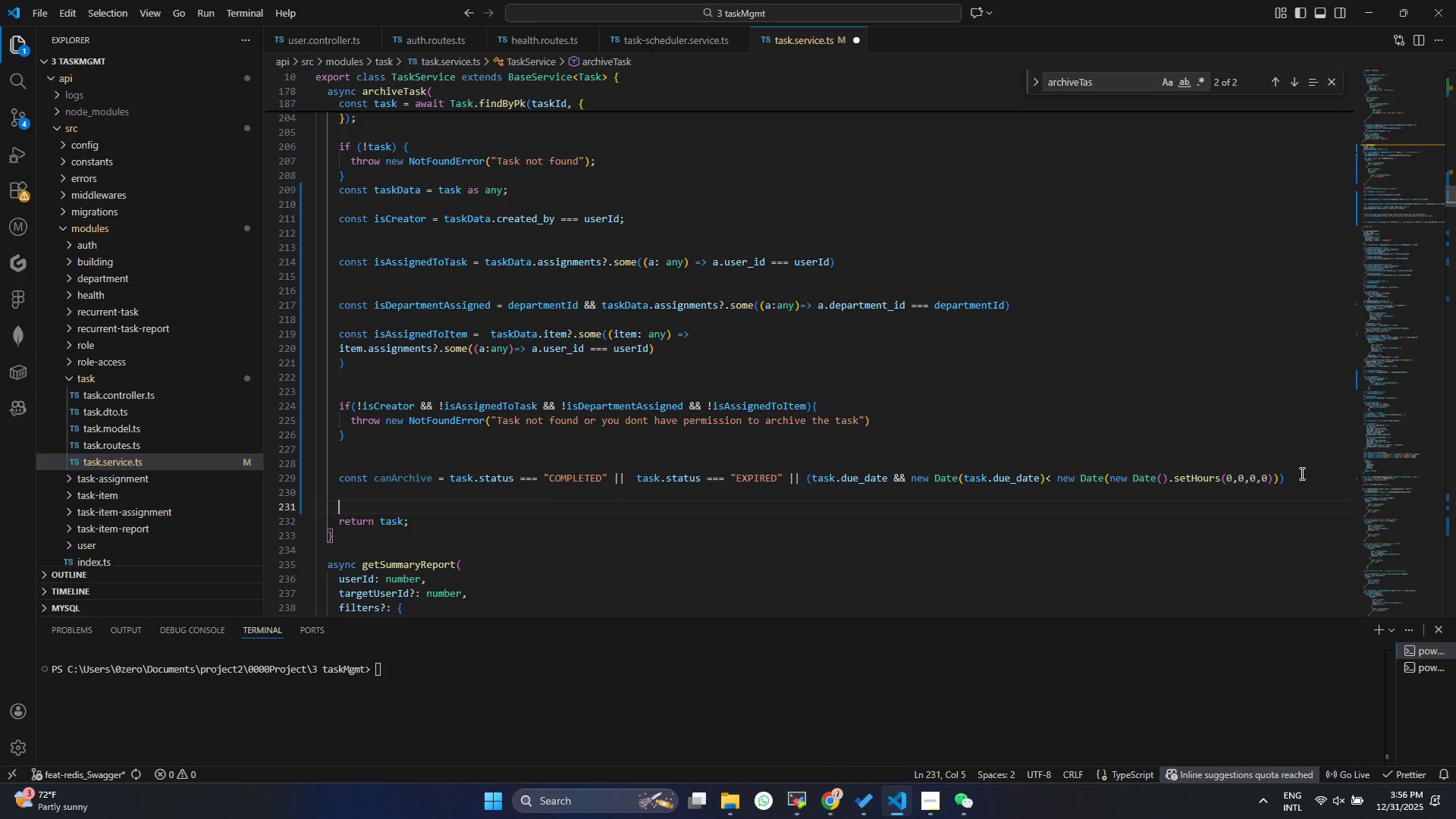 
type(if(ca)
 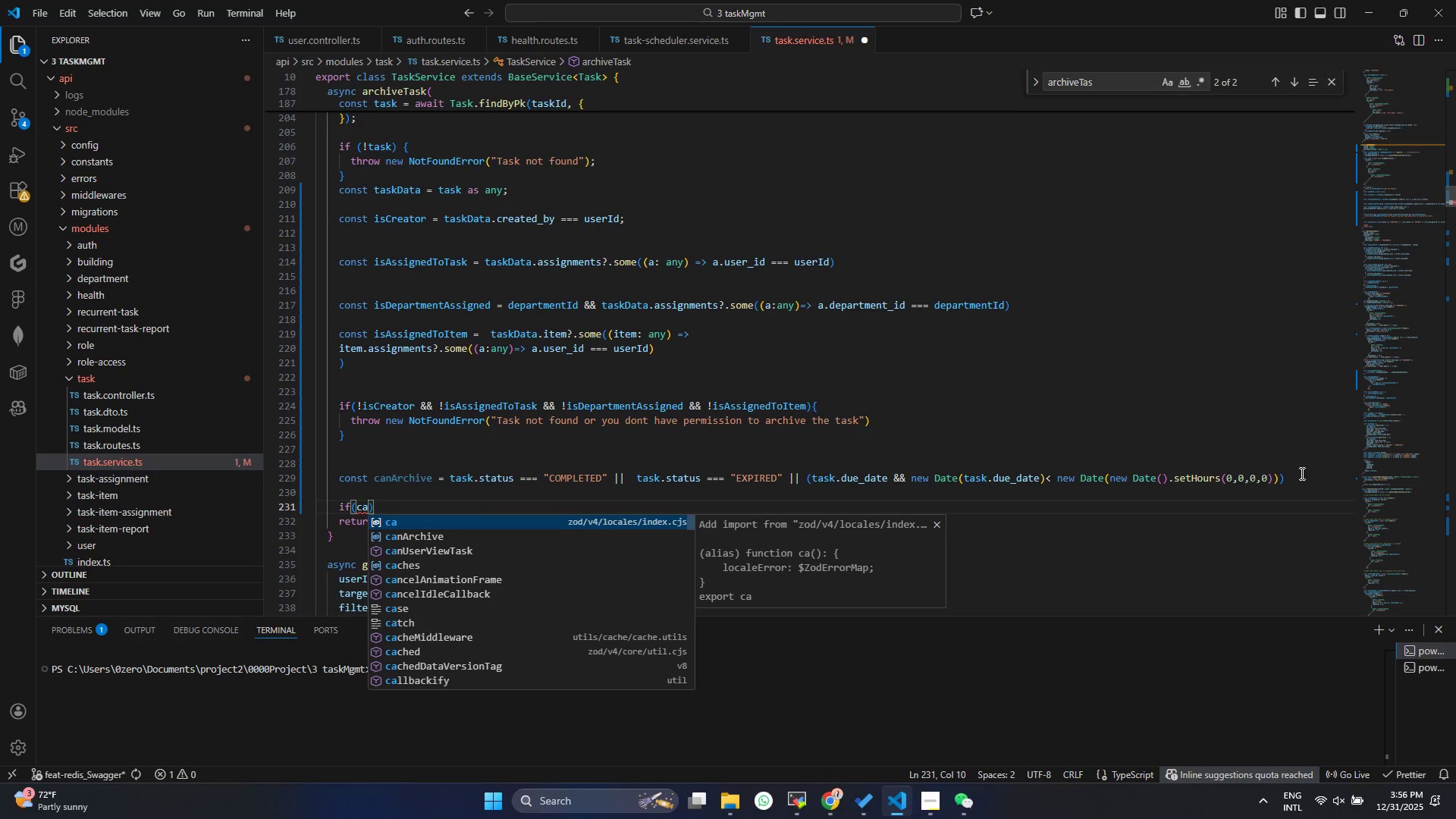 
key(ArrowDown)
 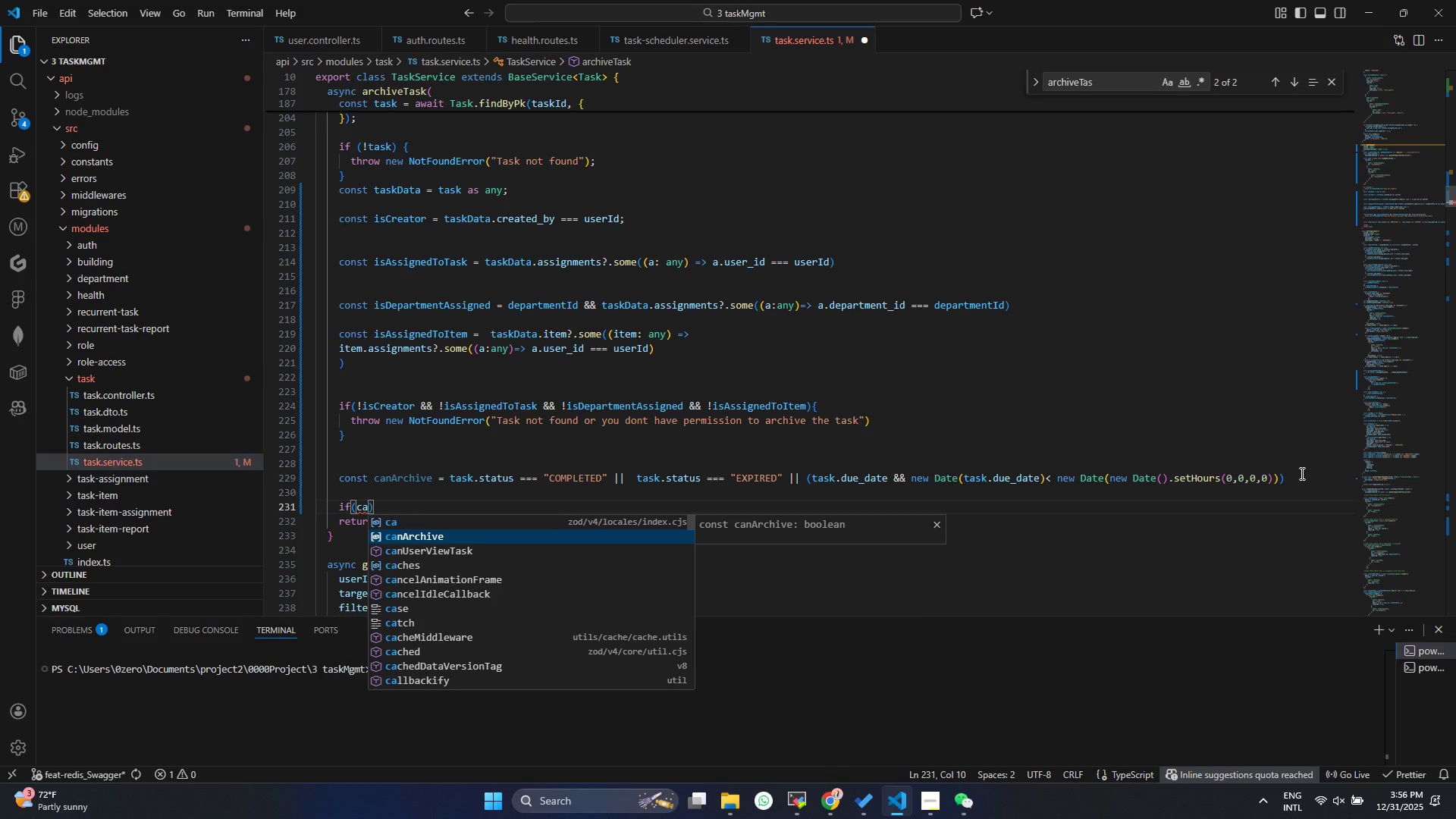 
key(Enter)
 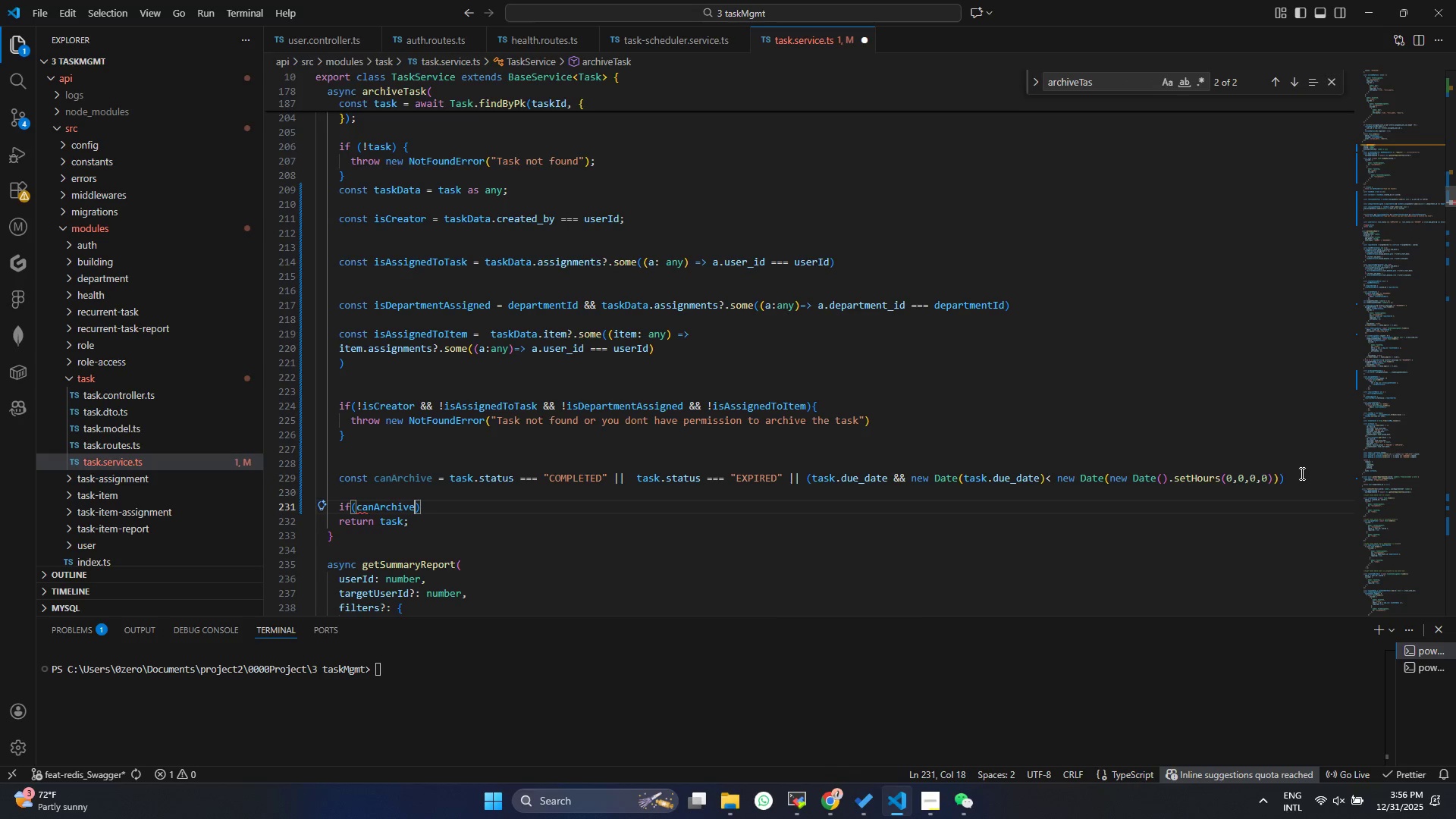 
key(ArrowRight)
 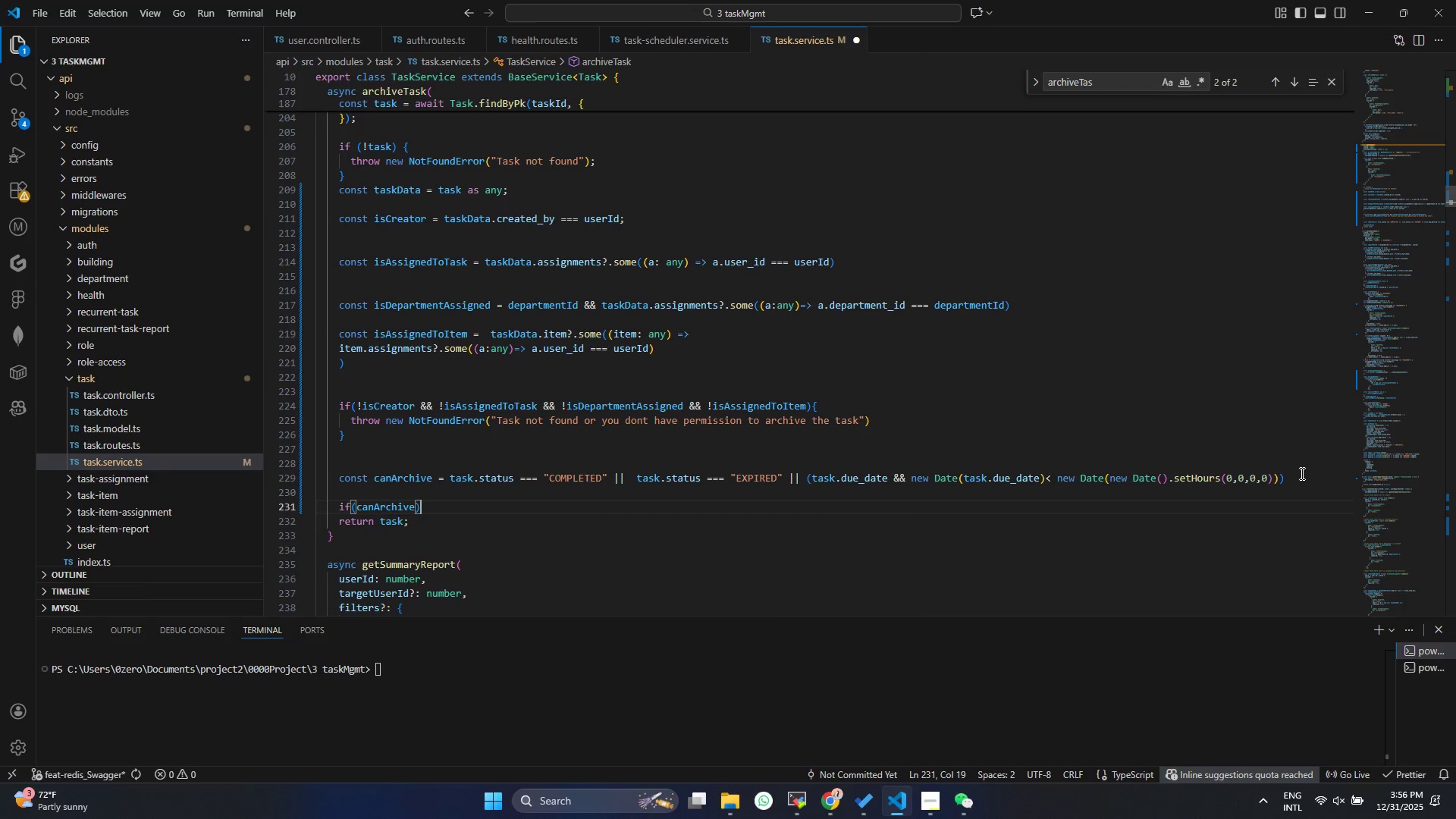 
hold_key(key=ShiftRight, duration=1.5)
 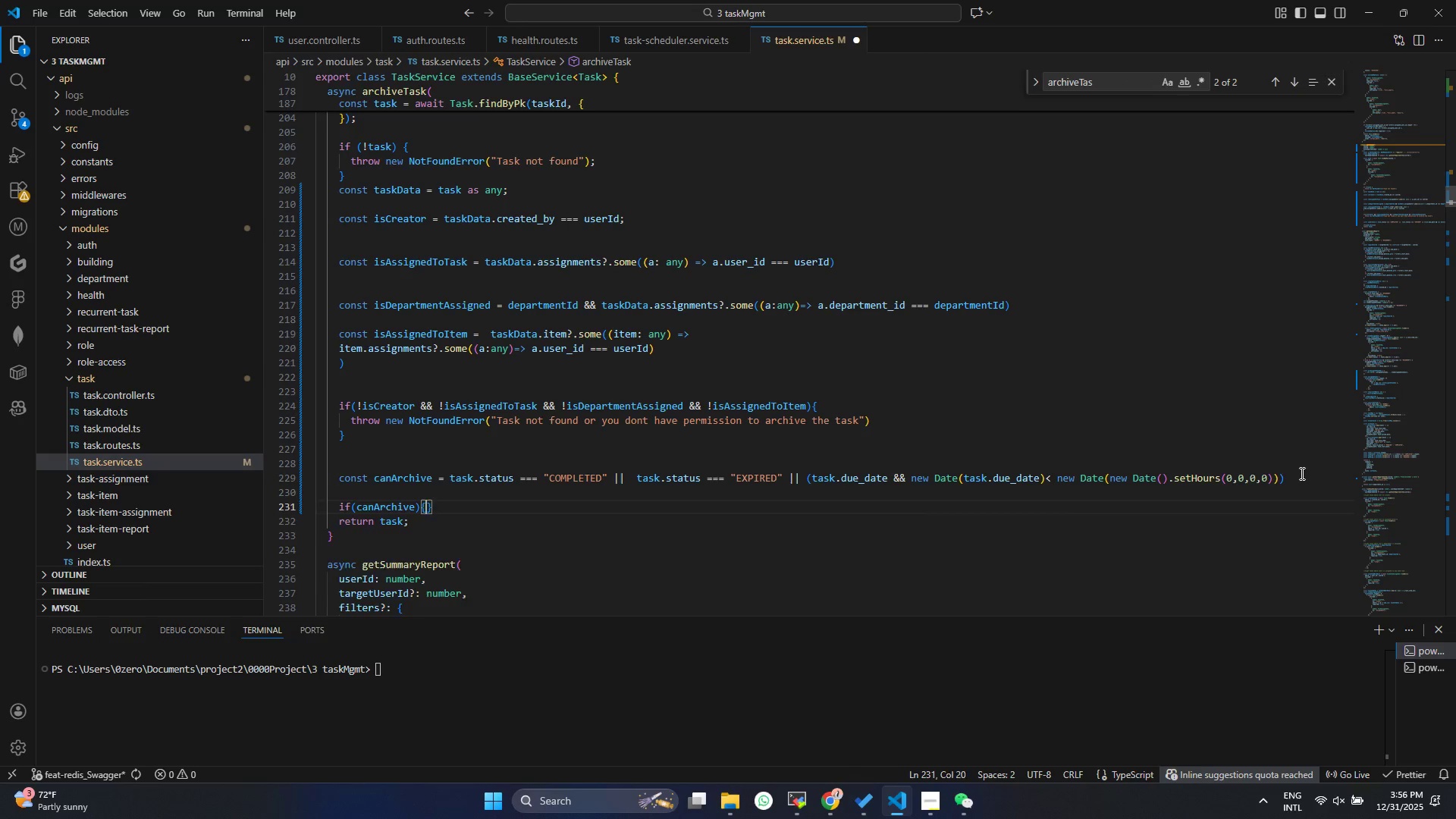 
key(Shift+BracketLeft)
 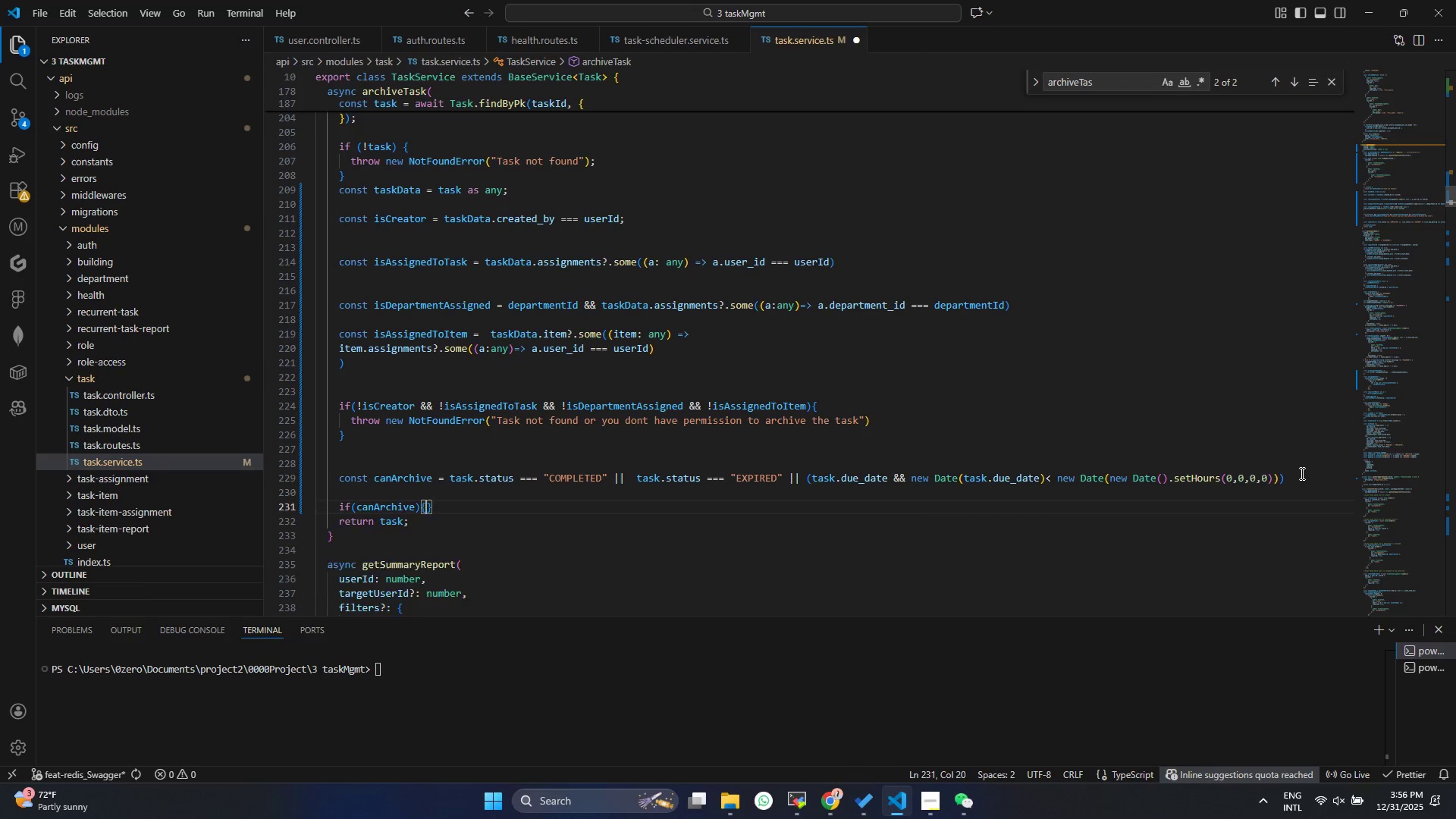 
key(Enter)
 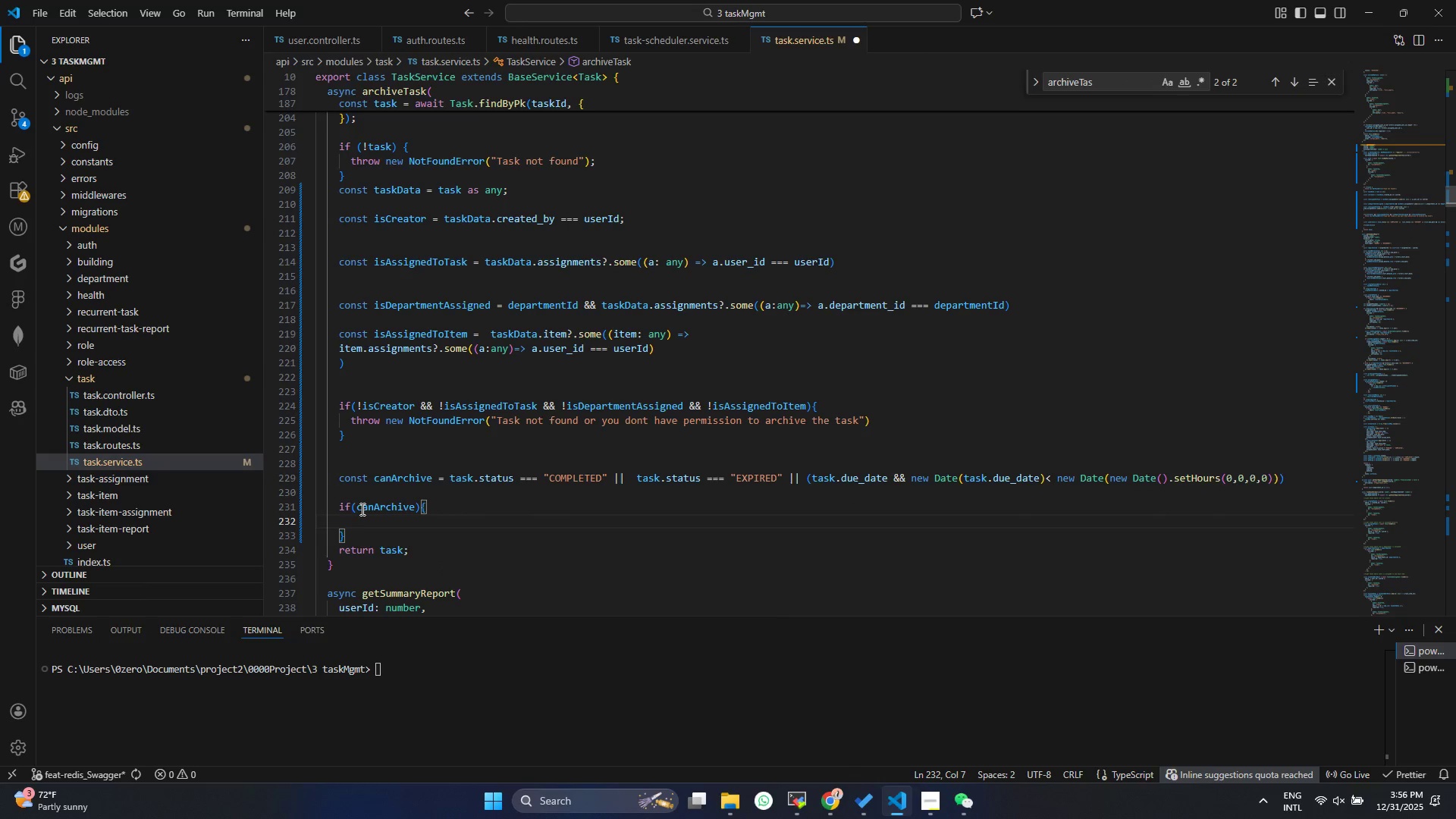 
left_click([355, 510])
 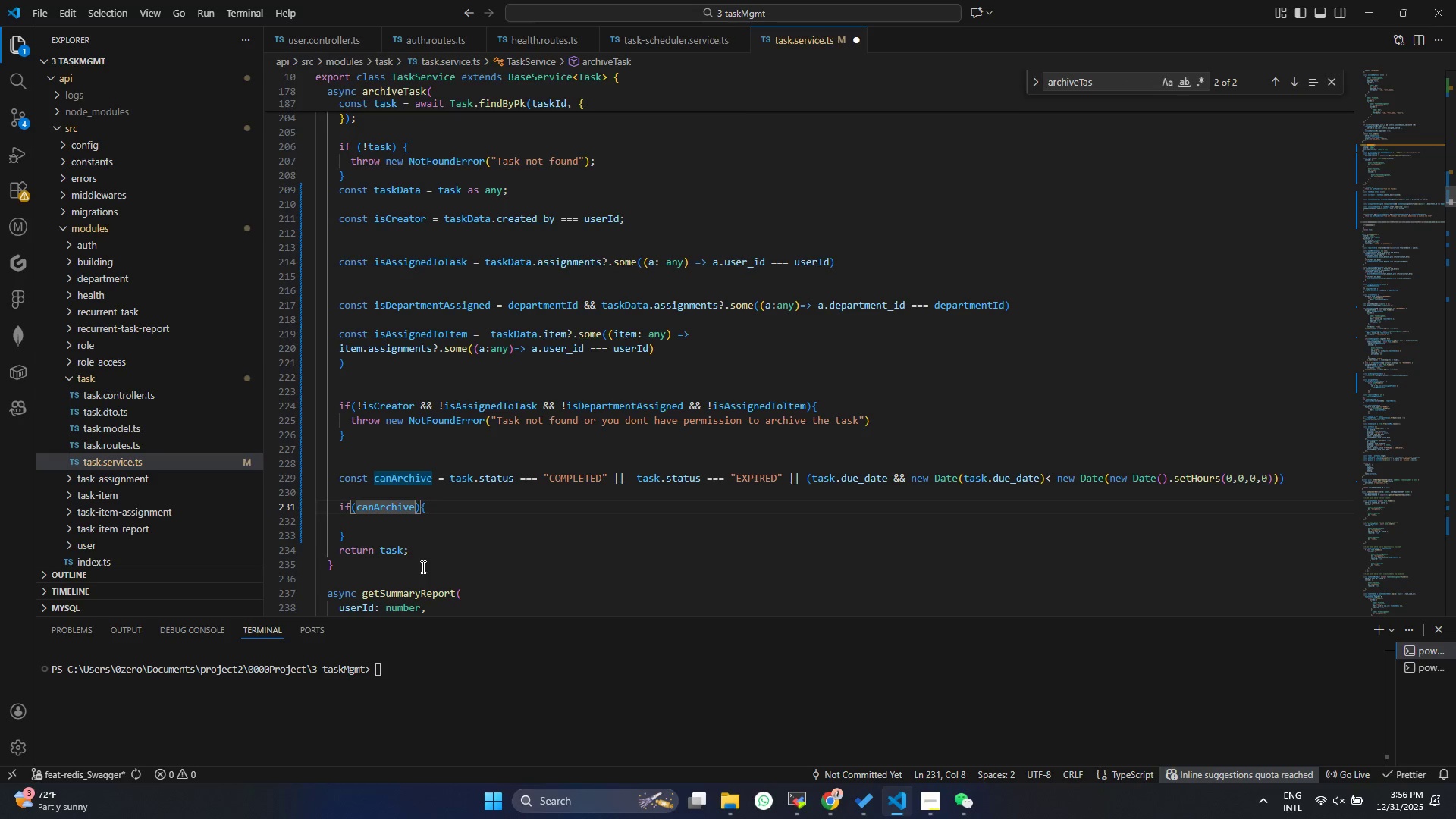 
key(Shift+ShiftRight)
 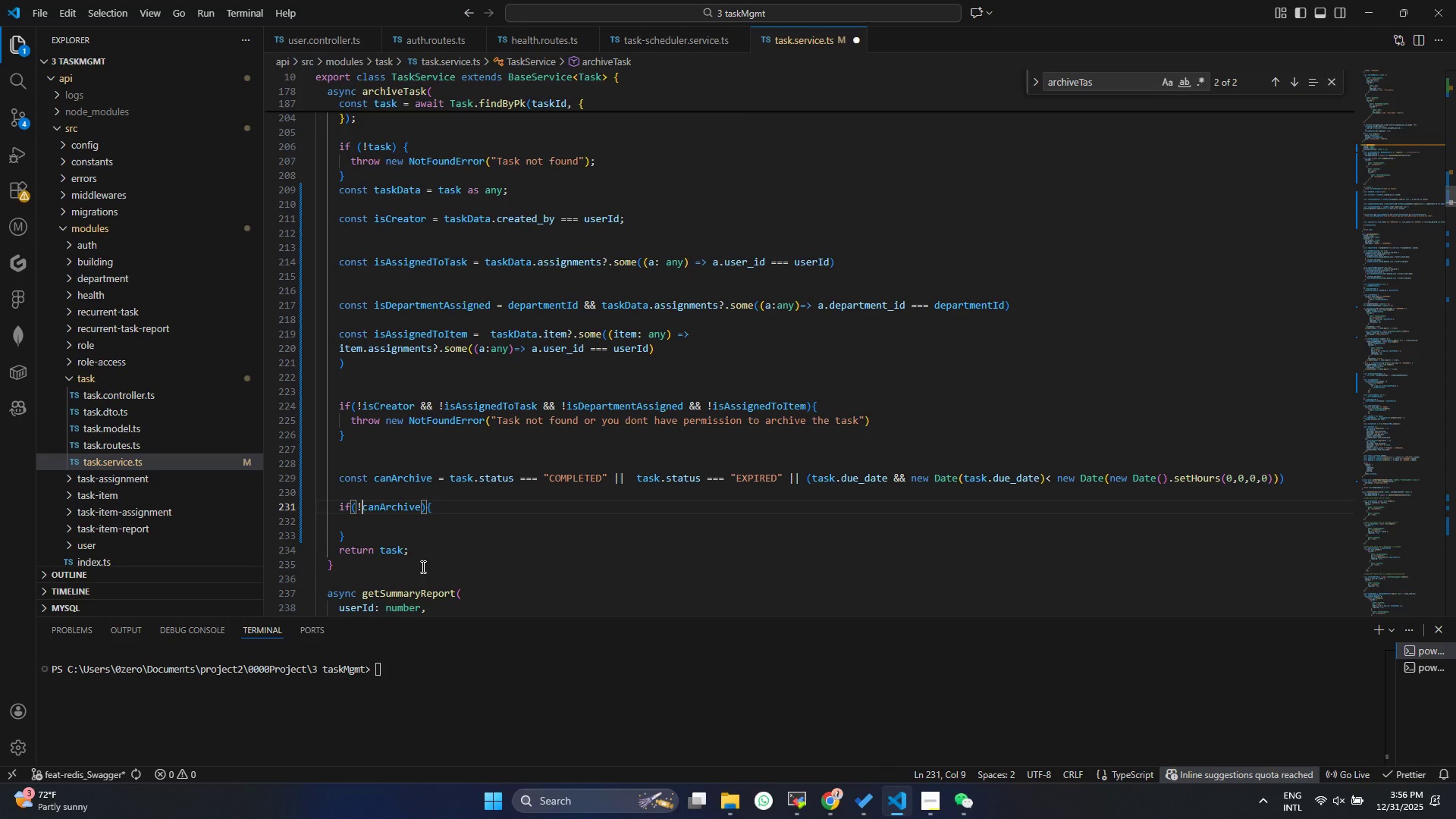 
key(Shift+1)
 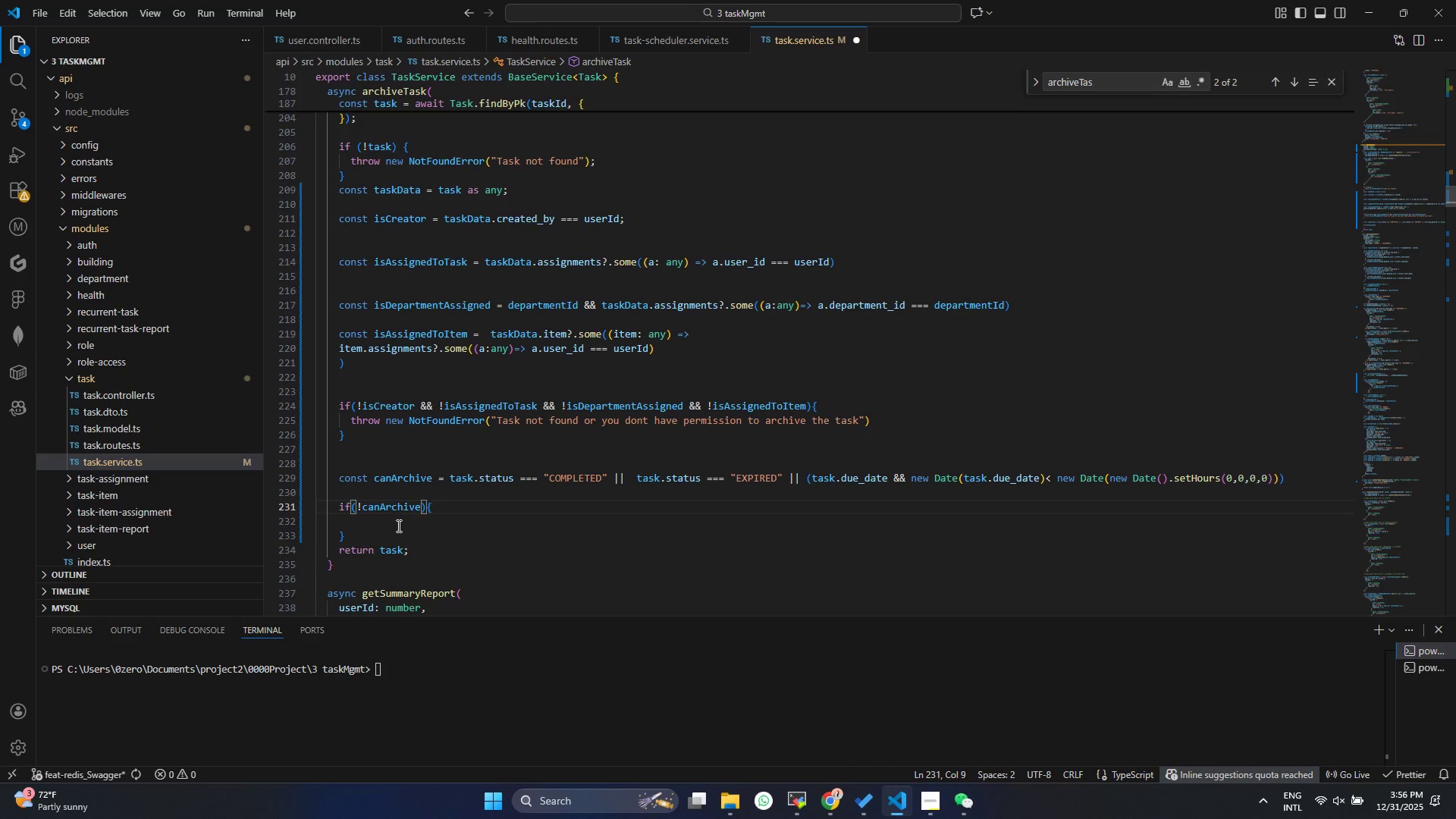 
left_click([375, 513])
 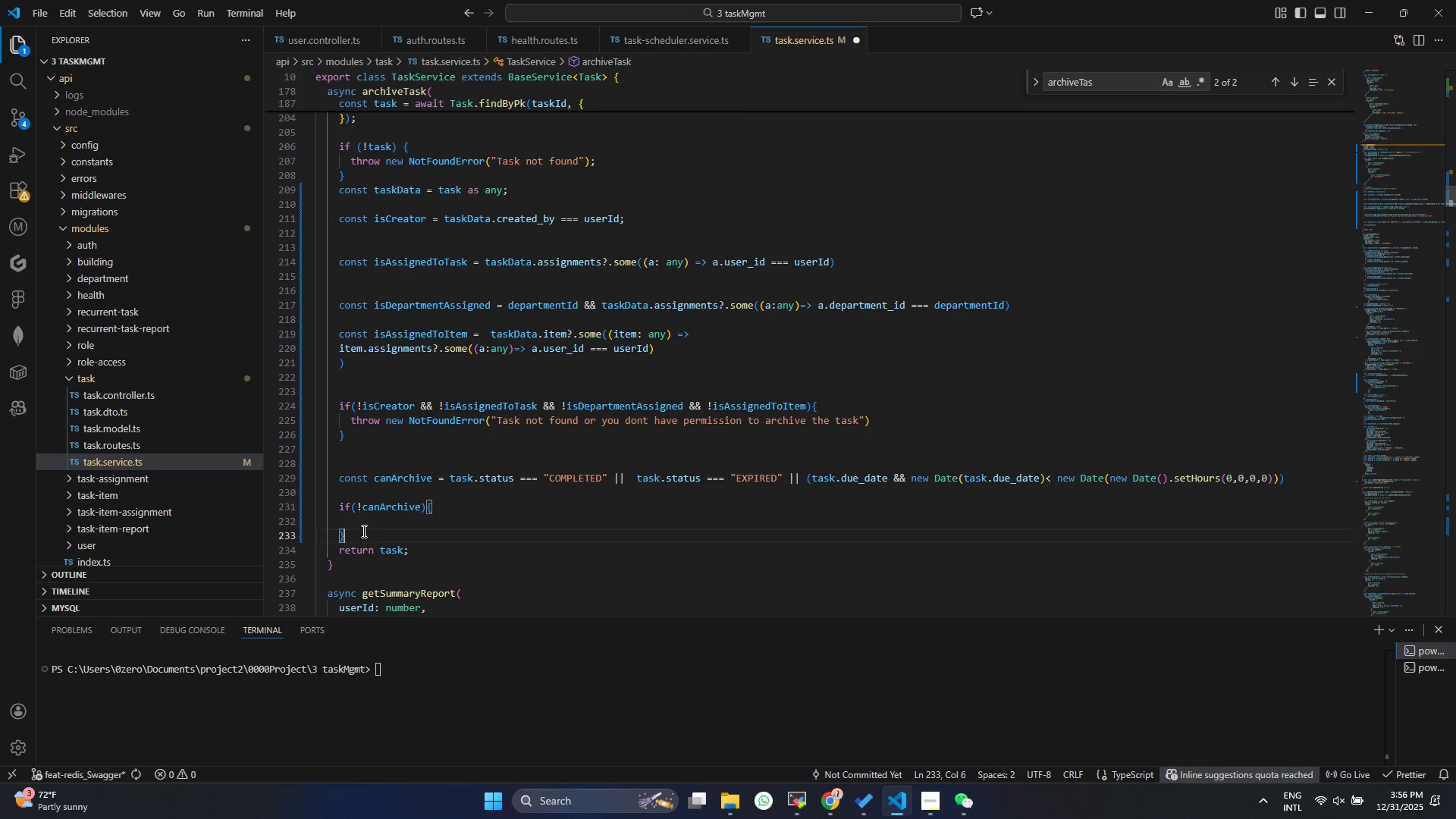 
double_click([364, 519])
 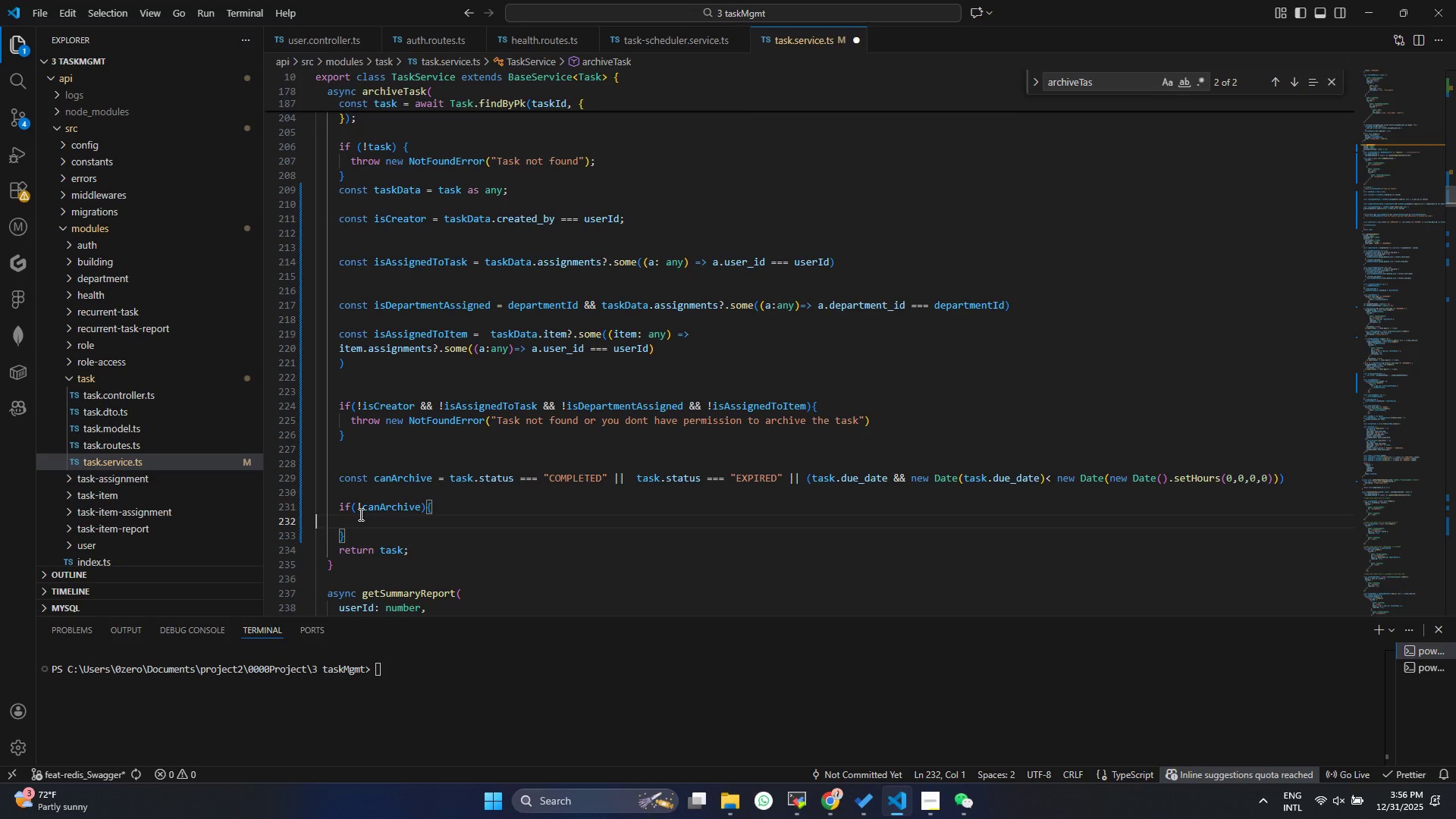 
type(thie)
key(Backspace)
key(Backspace)
type(eow)
key(Backspace)
key(Backspace)
key(Backspace)
type(ro)
 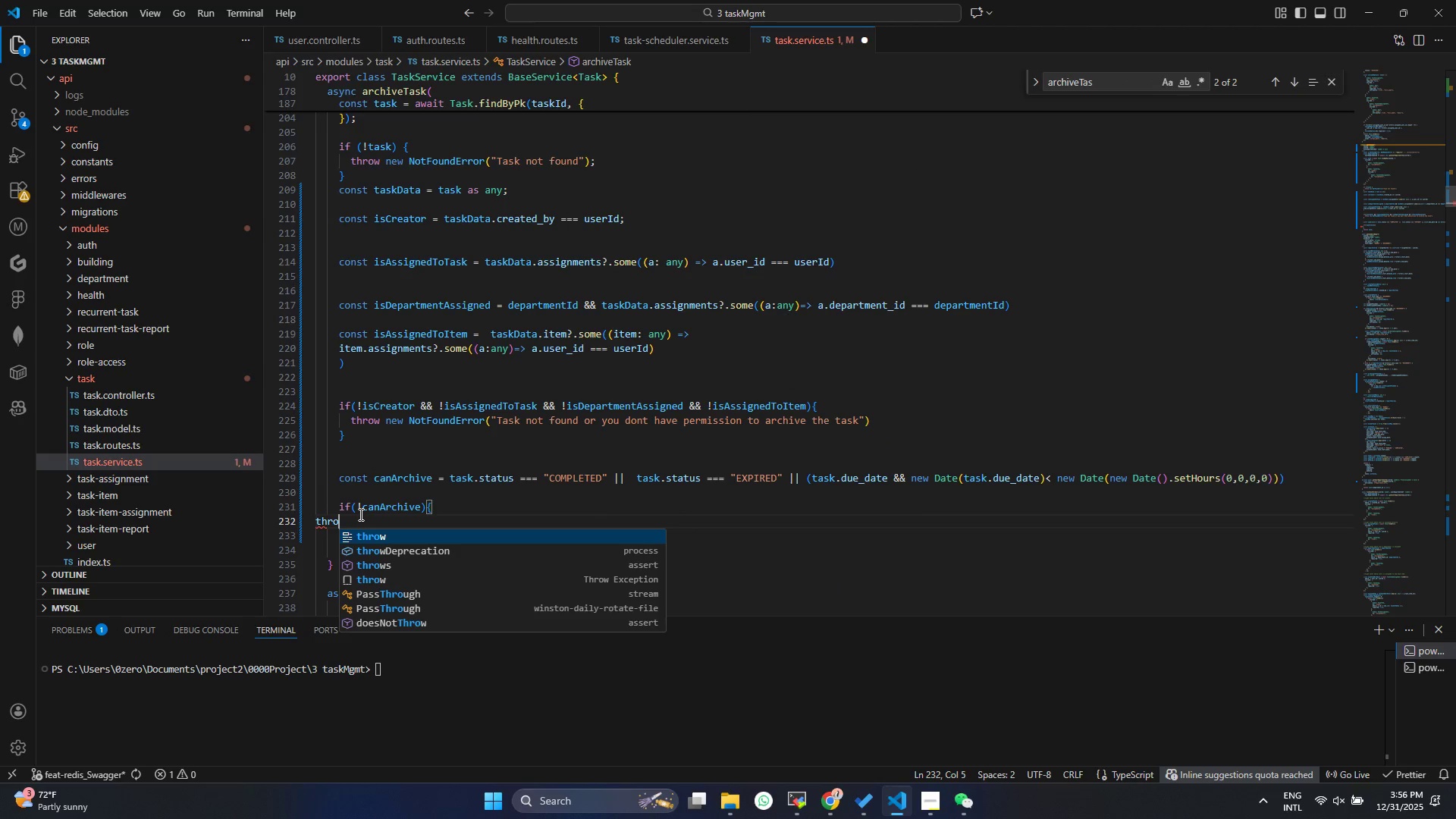 
key(Enter)
 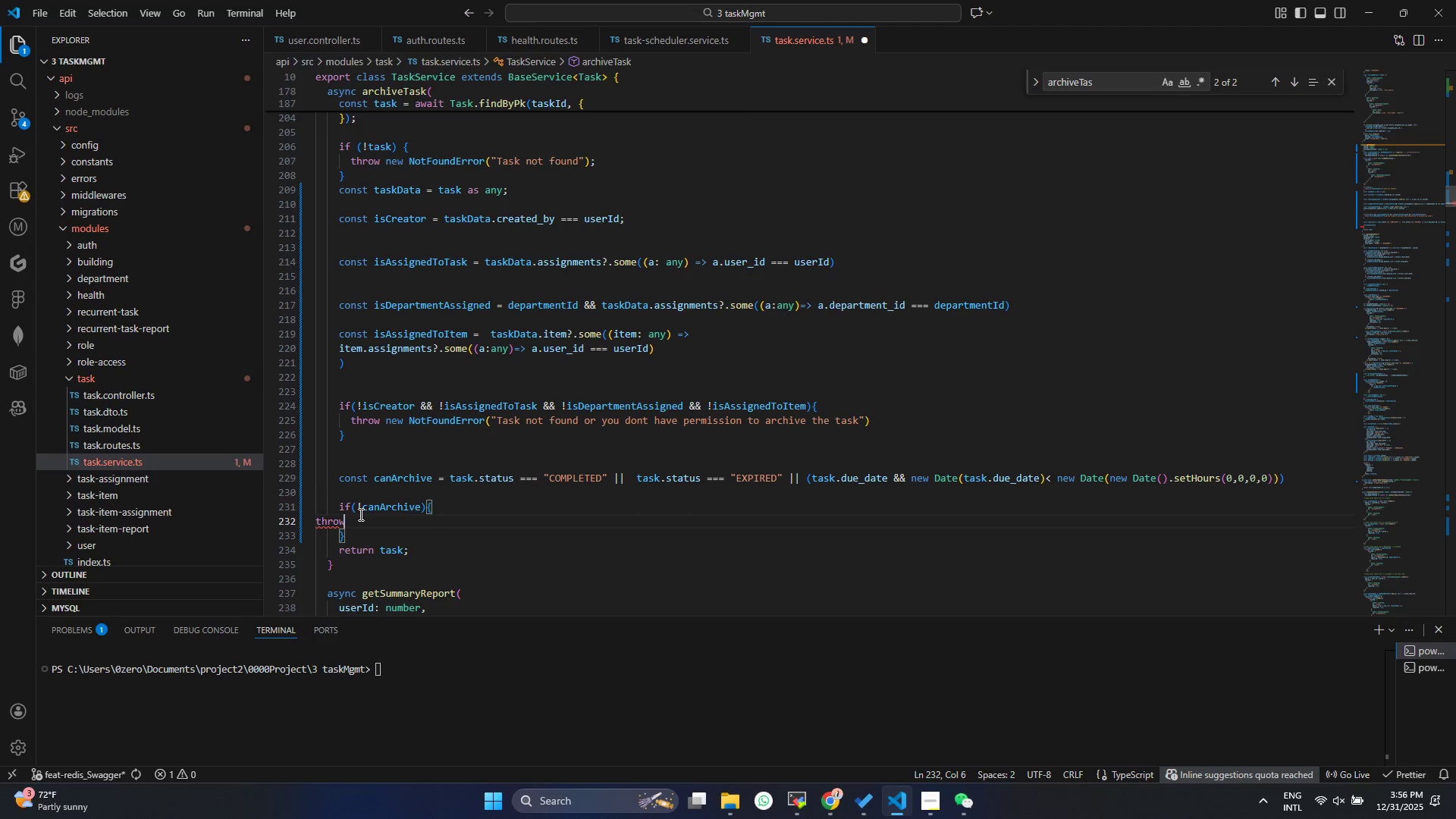 
type( new Bas)
key(Backspace)
type(d)
 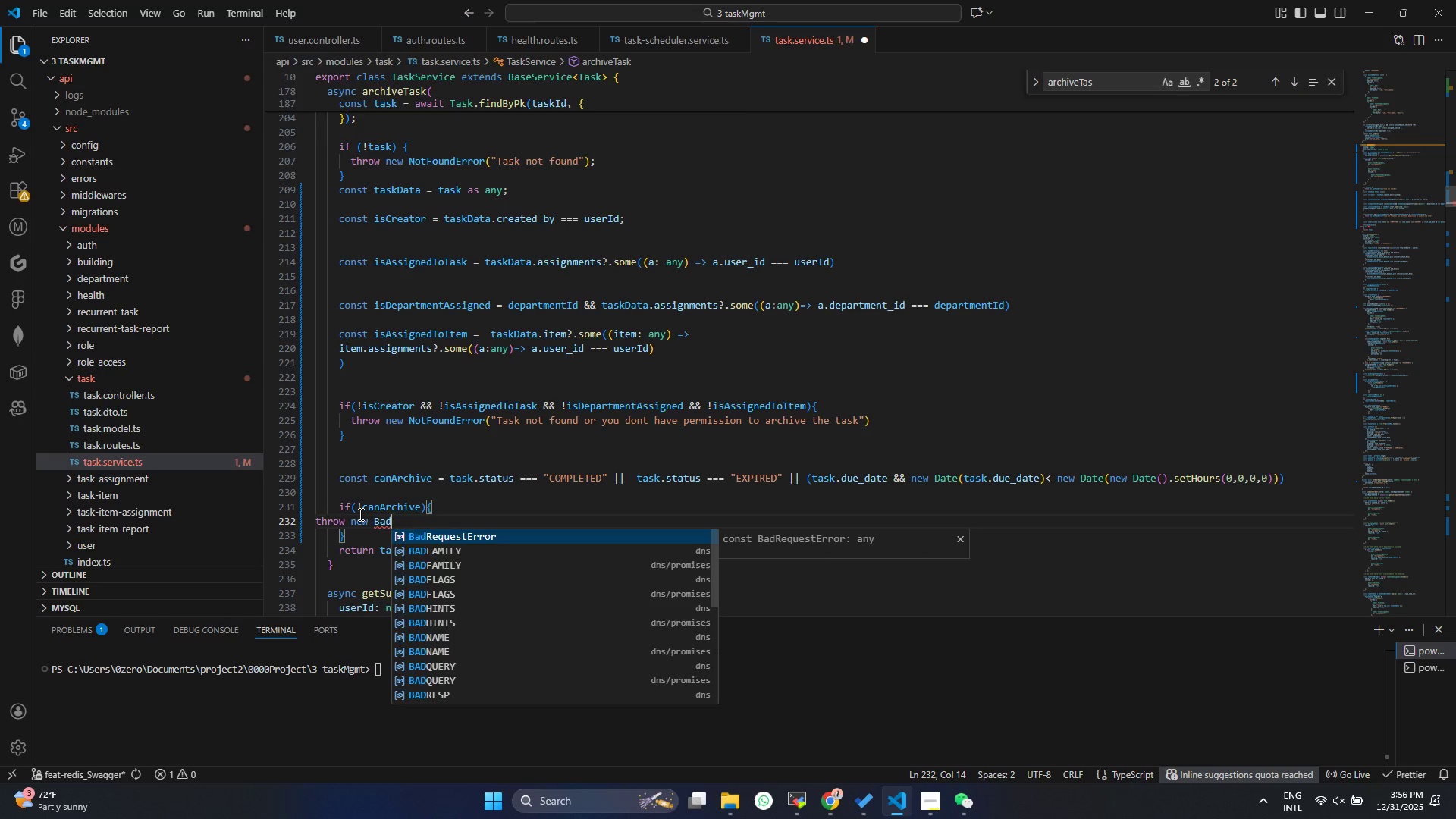 
 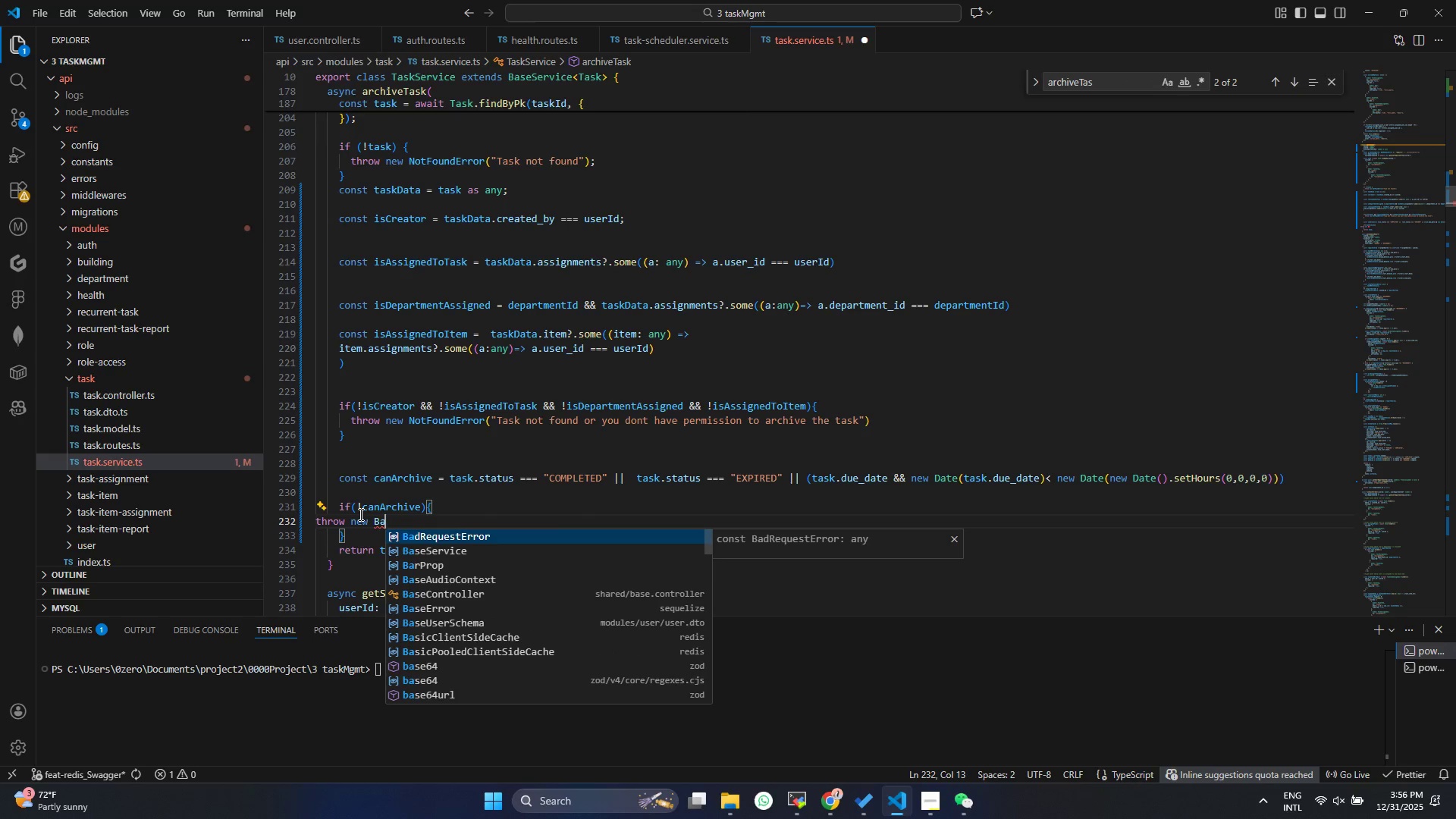 
key(Enter)
 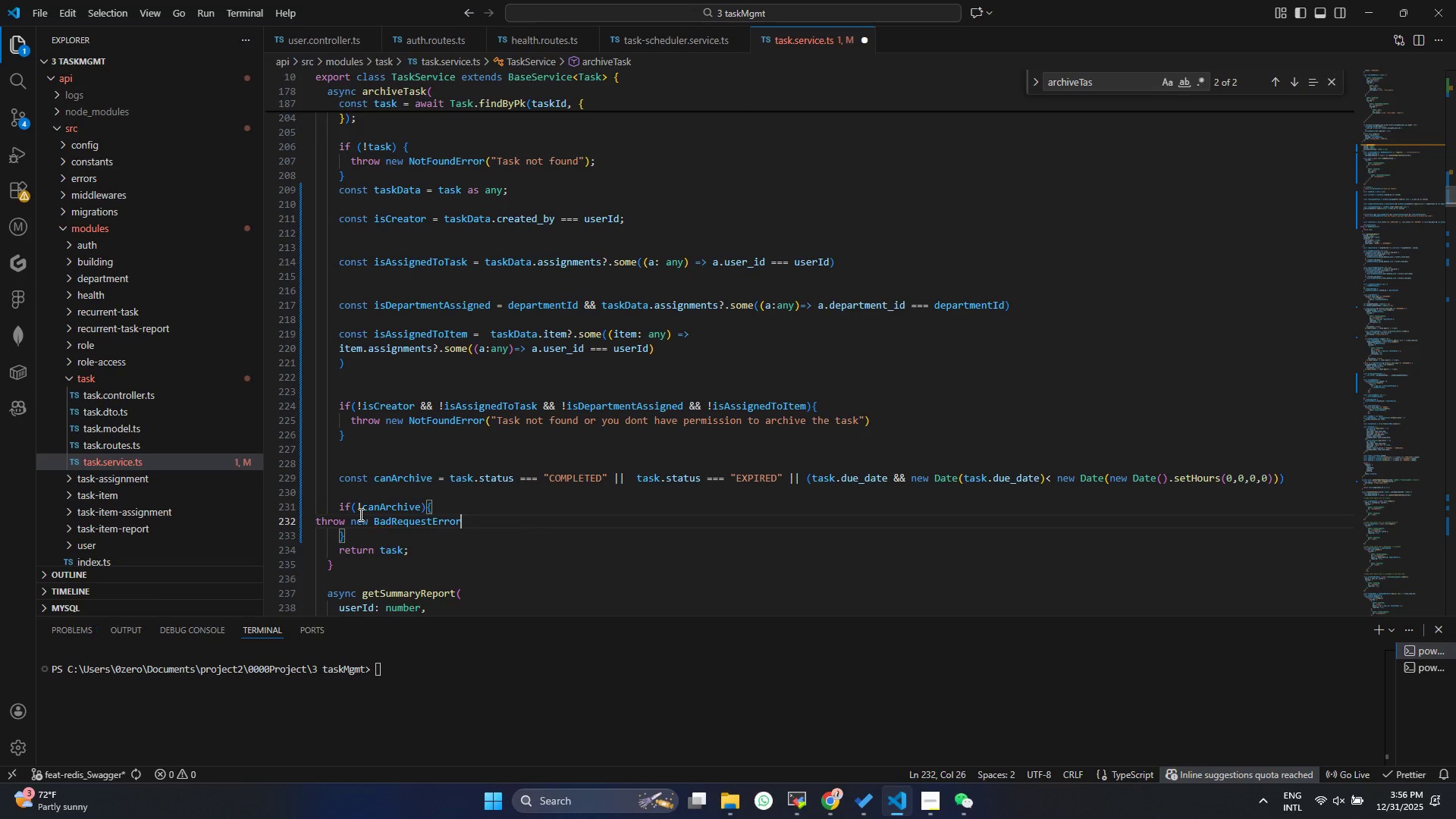 
key(Shift+9)
 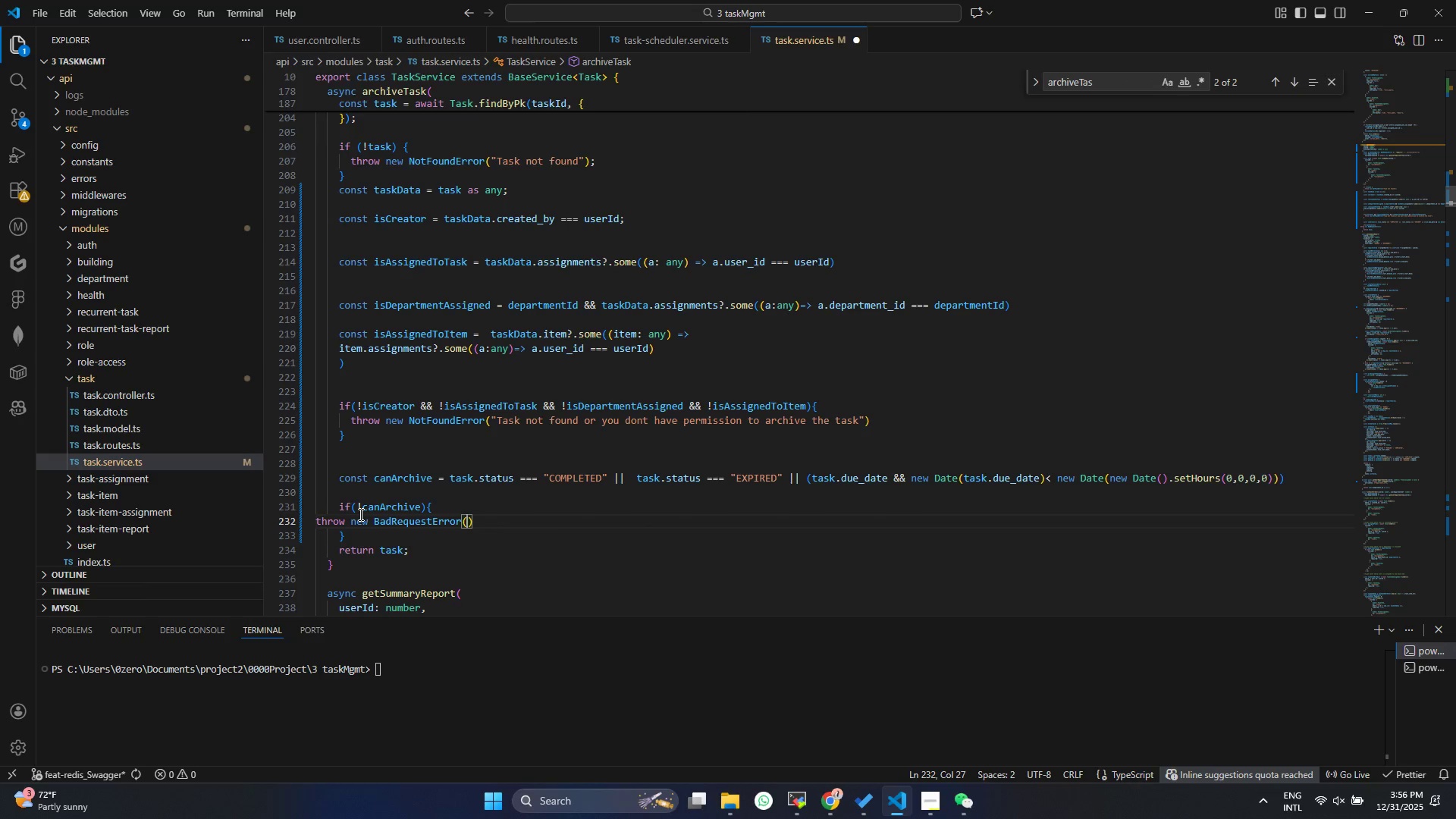 
key(Shift+Quote)
 